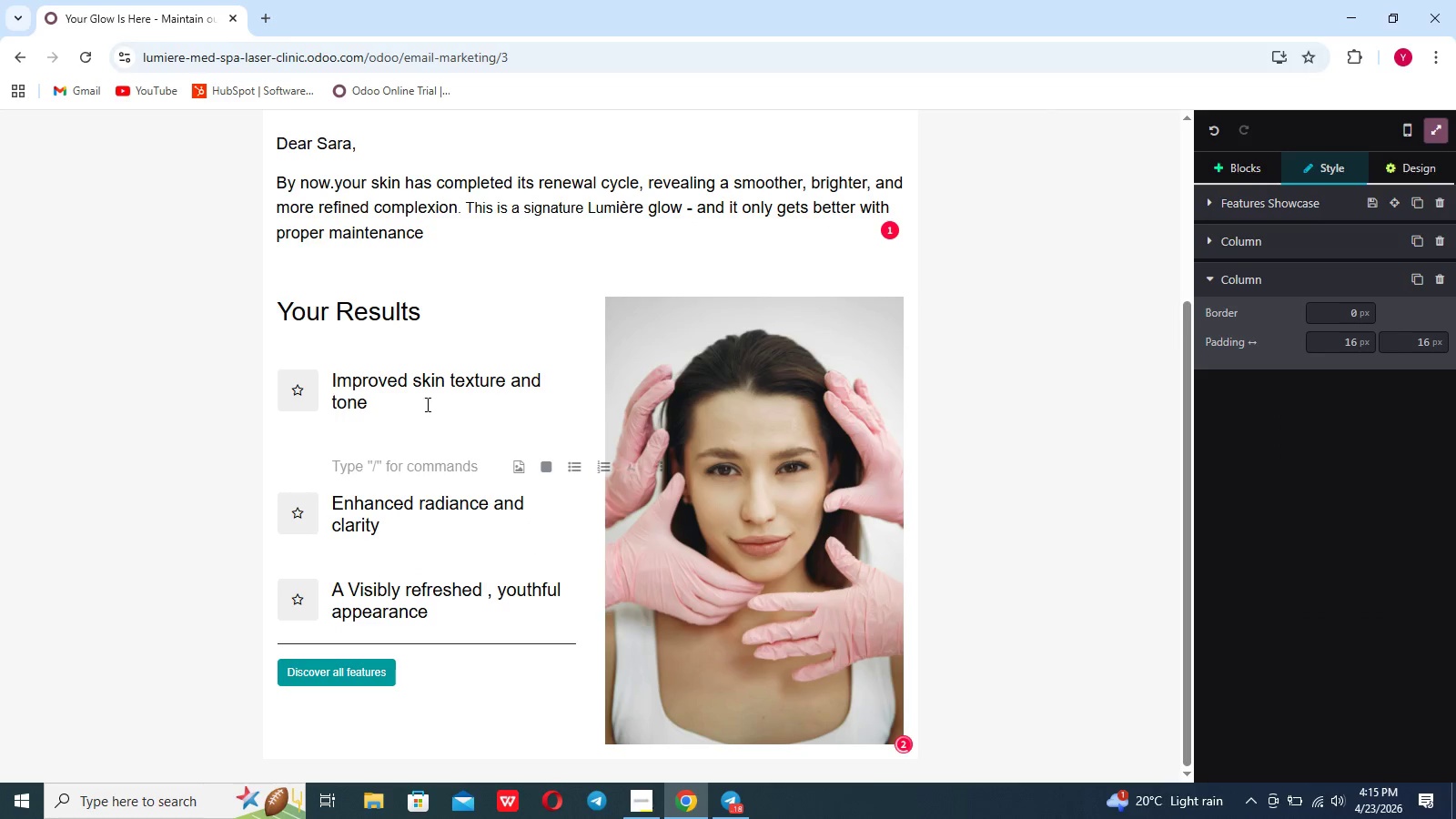 
key(Backspace)
 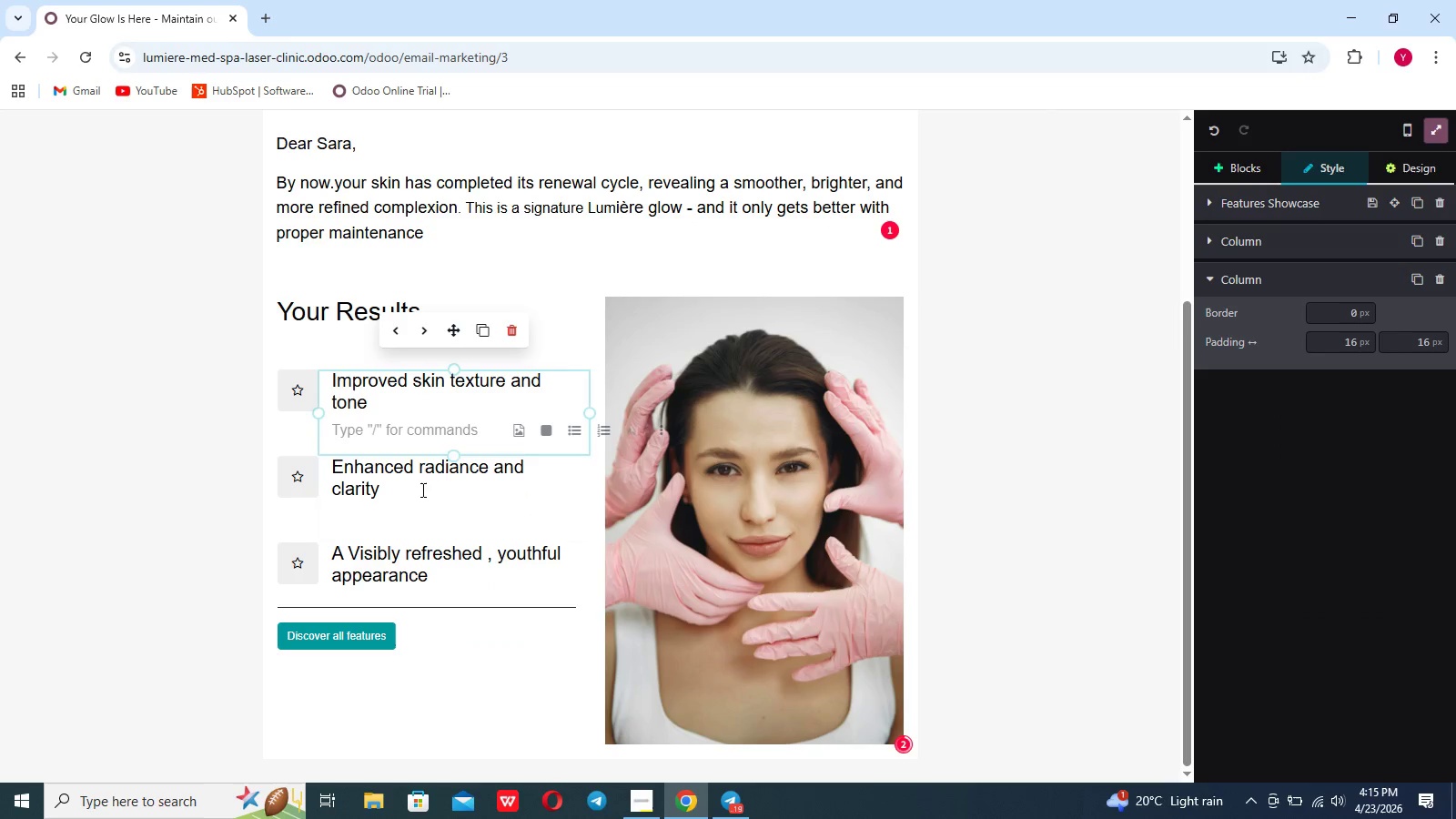 
left_click([488, 733])
 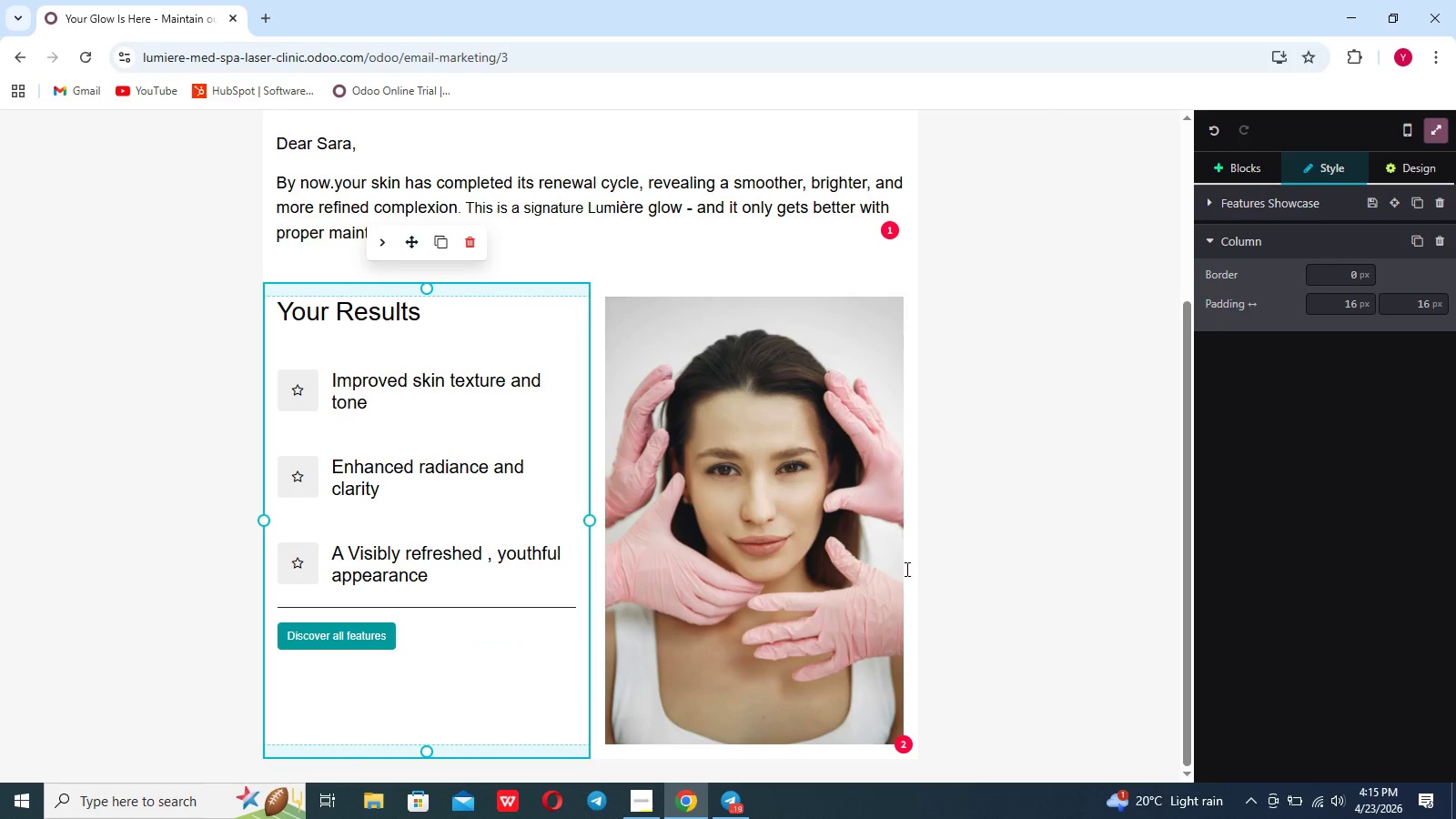 
left_click_drag(start_coordinate=[979, 568], to_coordinate=[986, 568])
 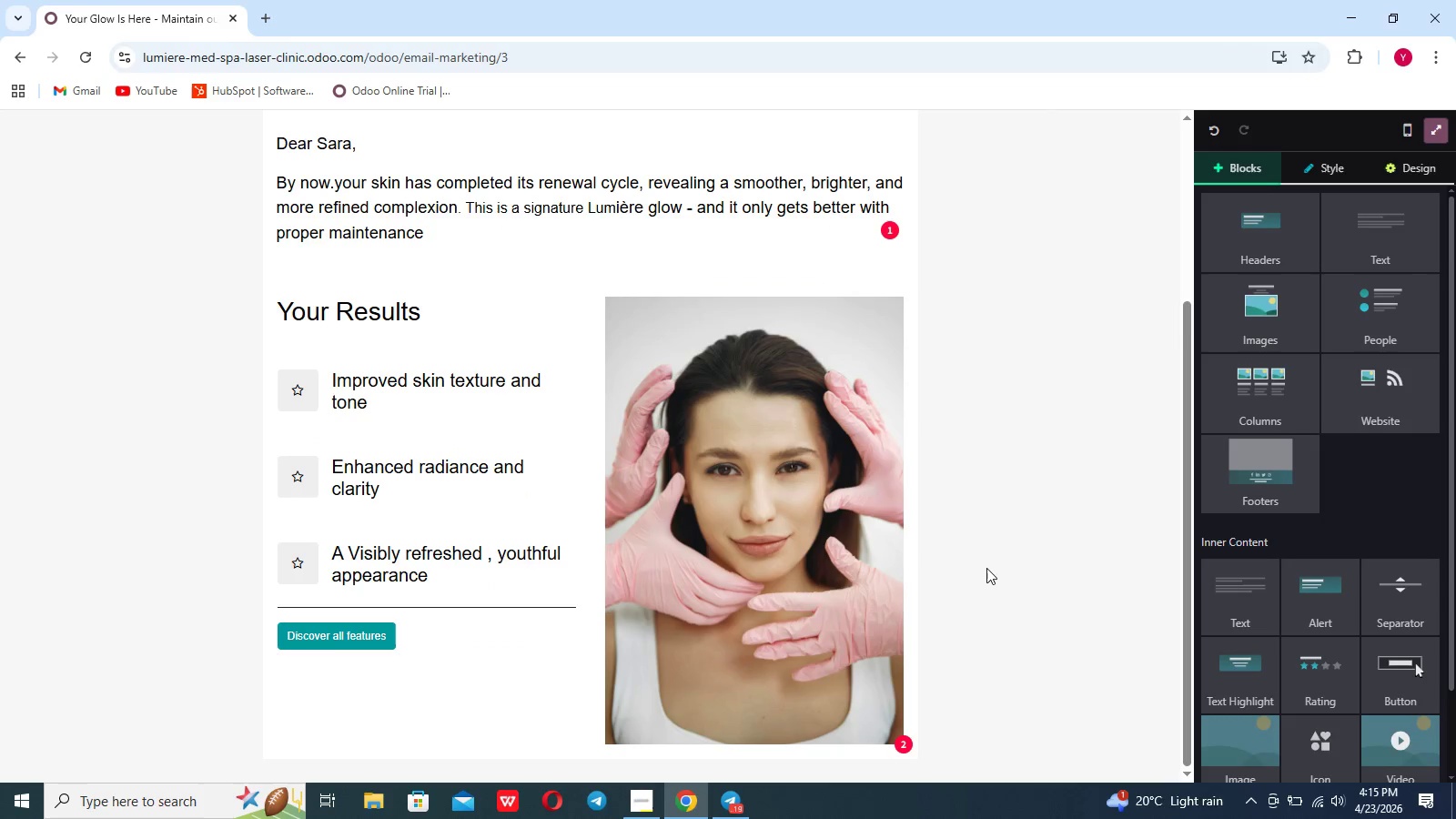 
scroll: coordinate [986, 568], scroll_direction: down, amount: 10.0
 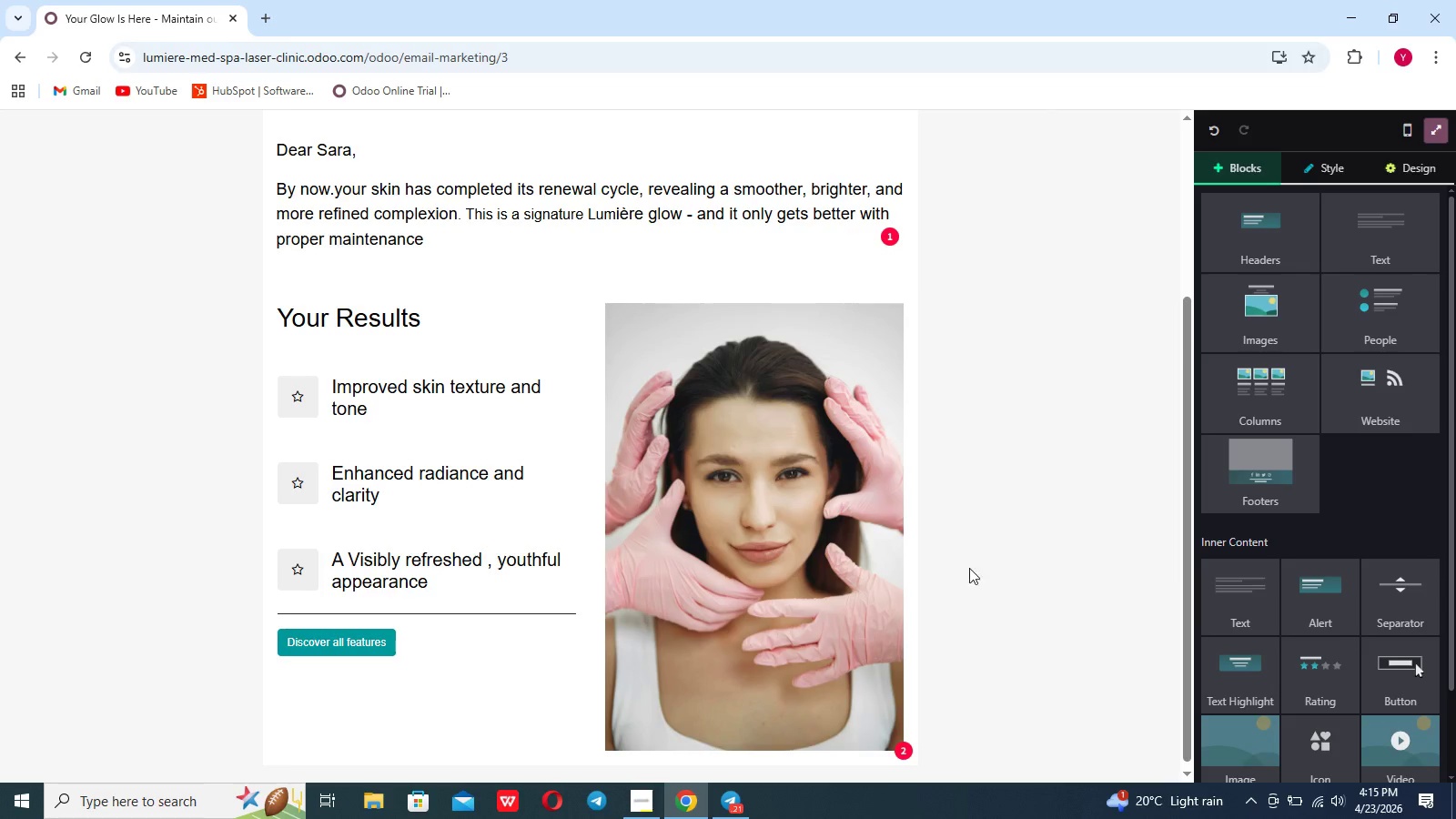 
scroll: coordinate [558, 552], scroll_direction: up, amount: 24.0
 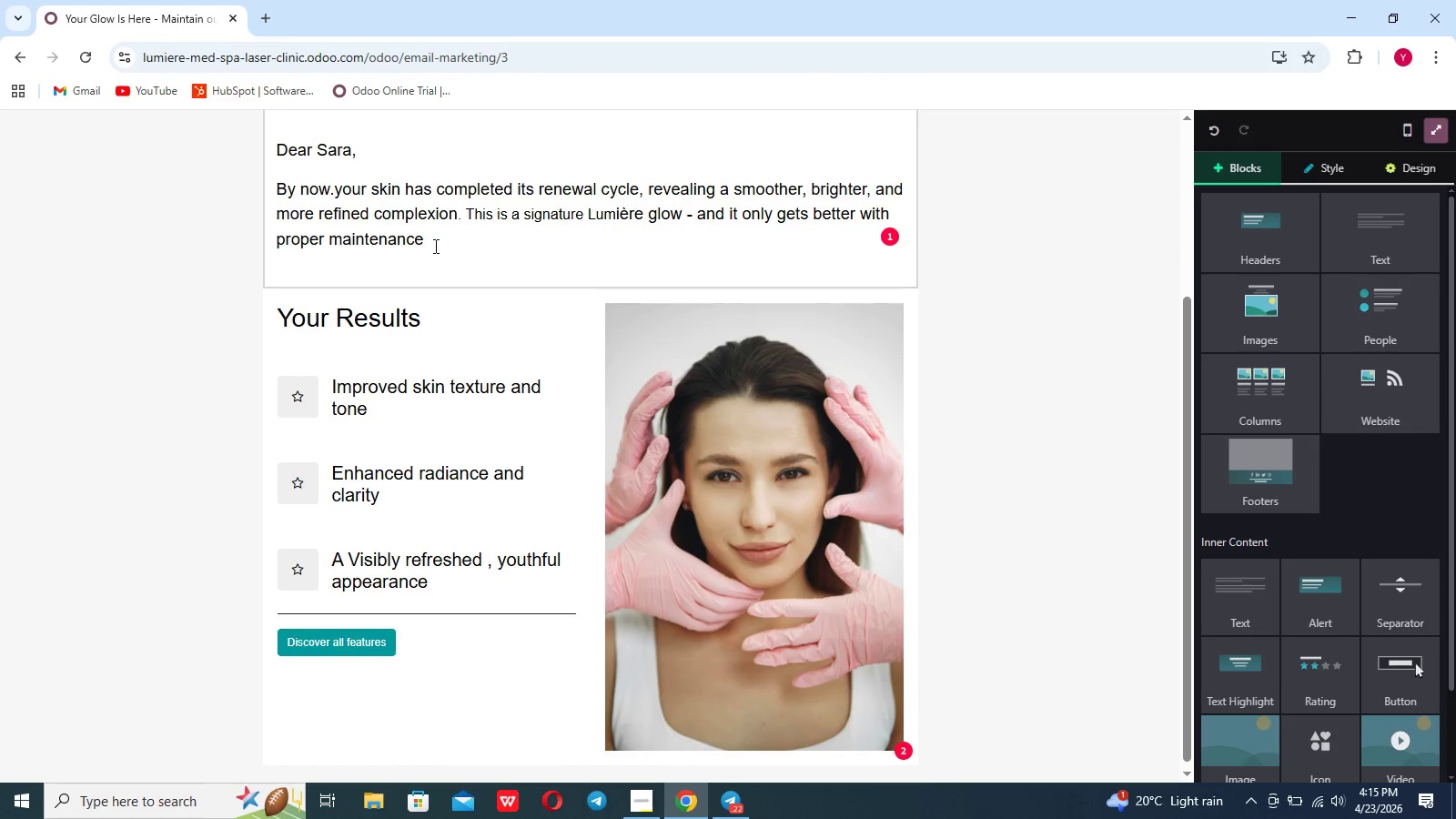 
left_click([405, 239])
 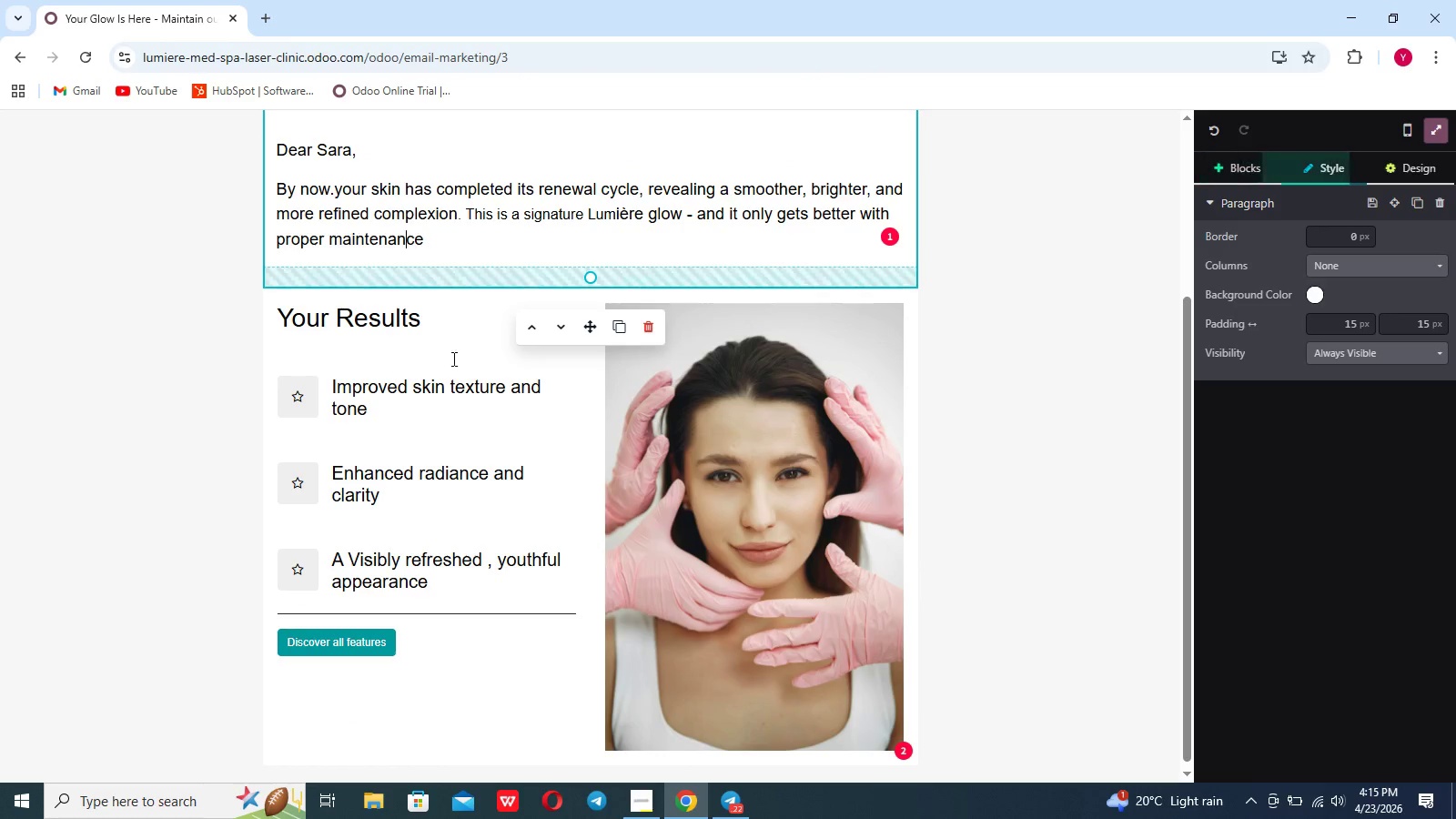 
left_click([472, 409])
 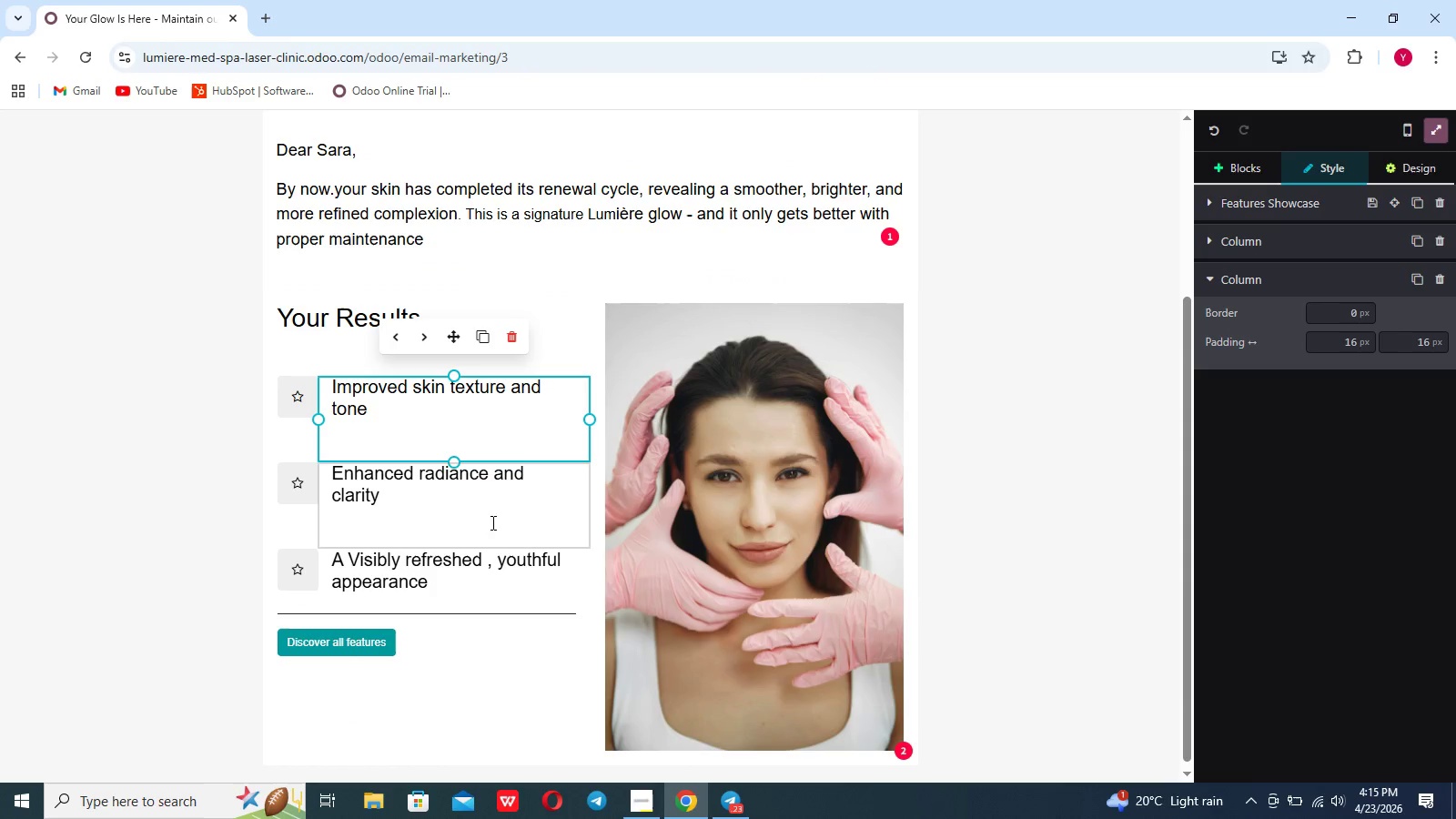 
left_click([1046, 505])
 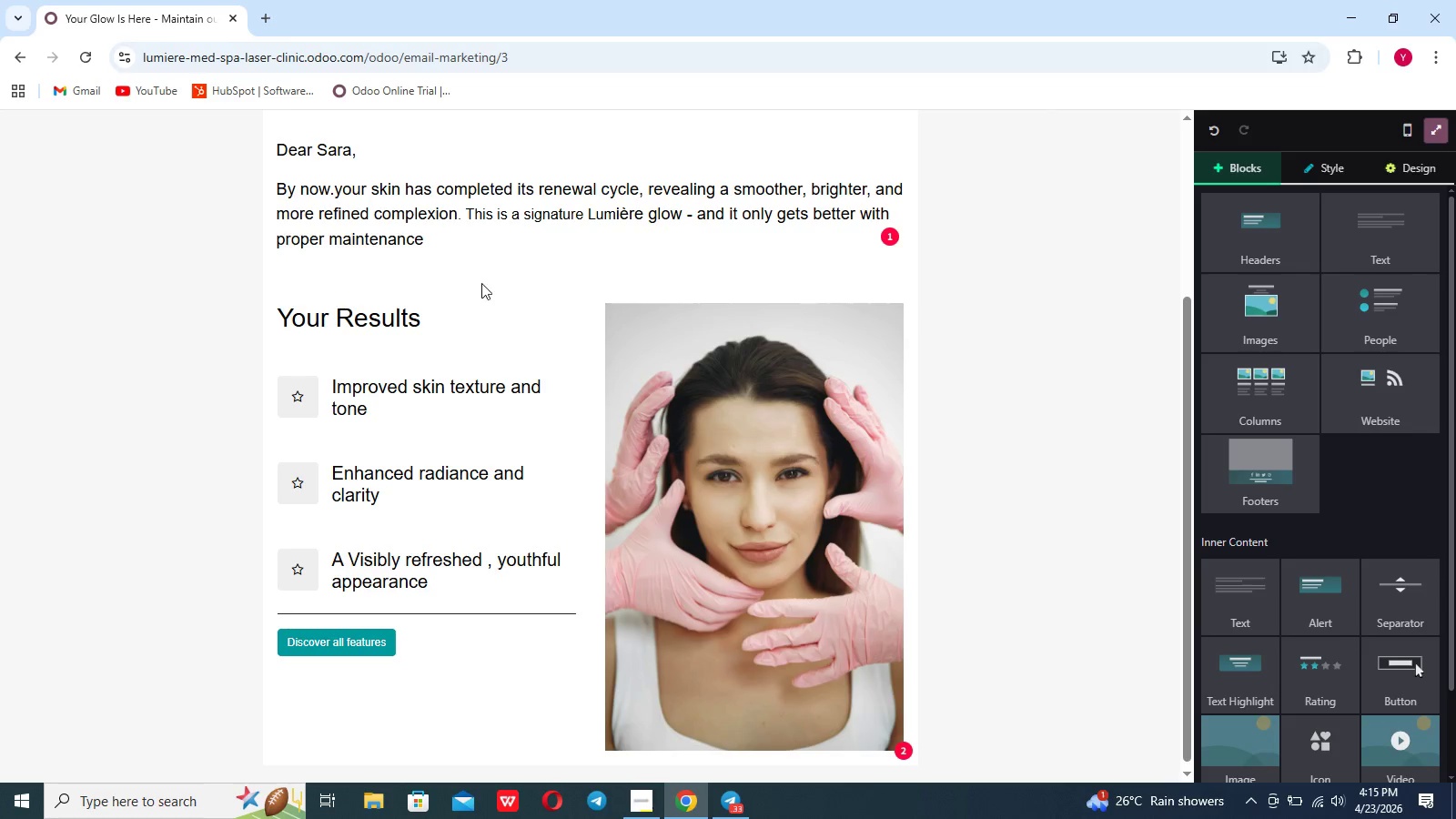 
left_click_drag(start_coordinate=[430, 249], to_coordinate=[278, 182])
 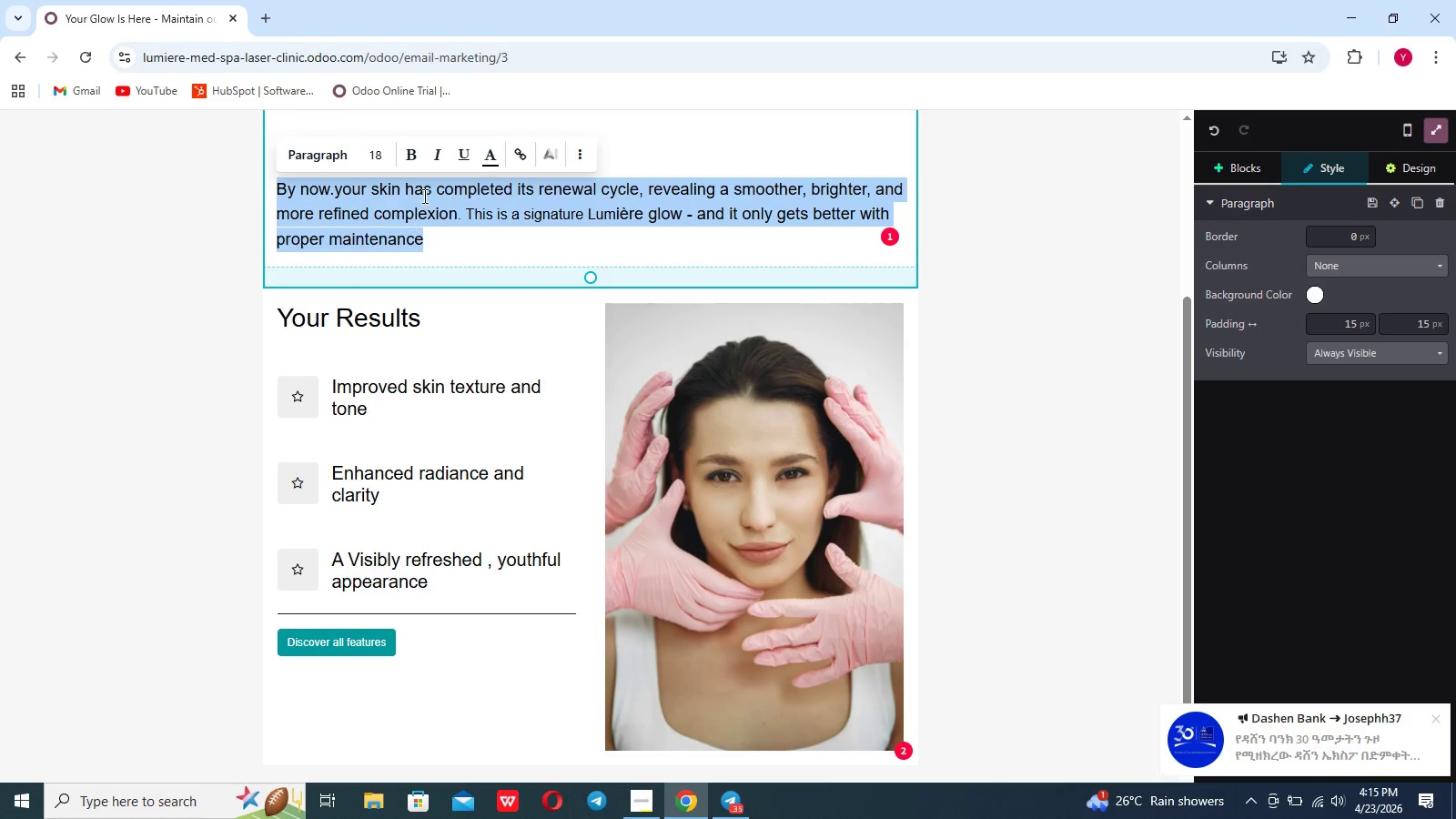 
left_click([374, 159])
 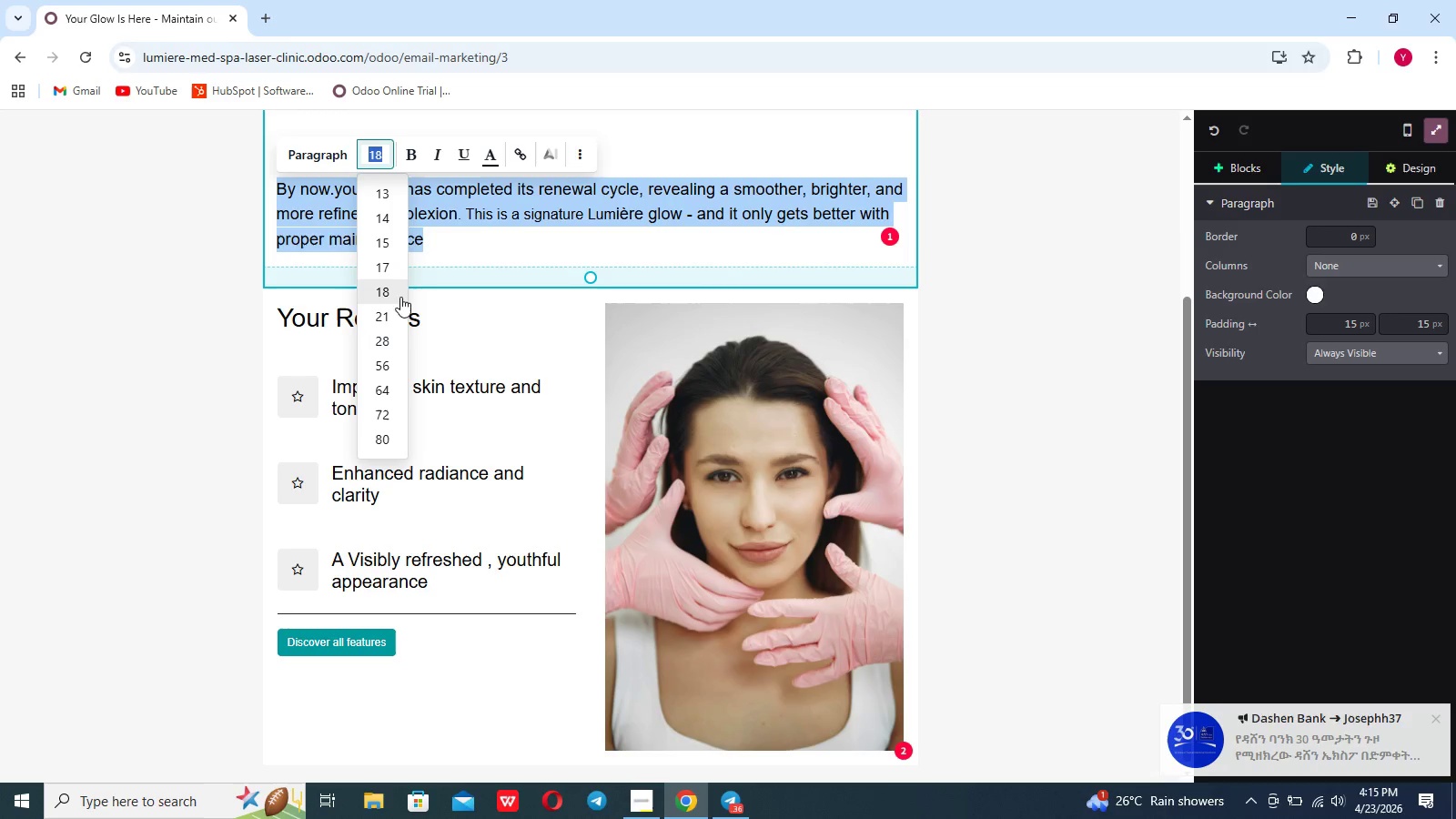 
left_click([395, 294])
 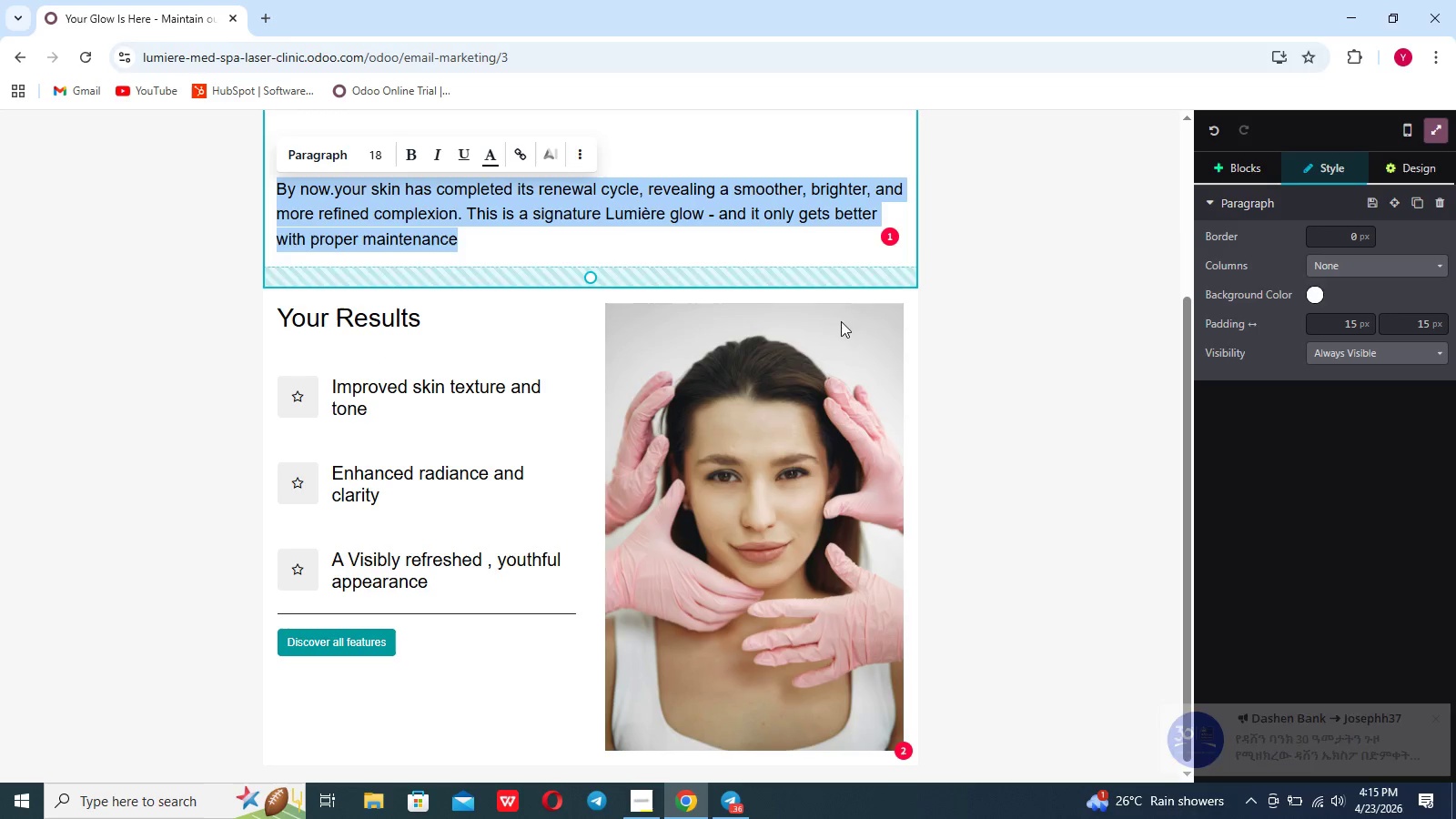 
left_click([966, 355])
 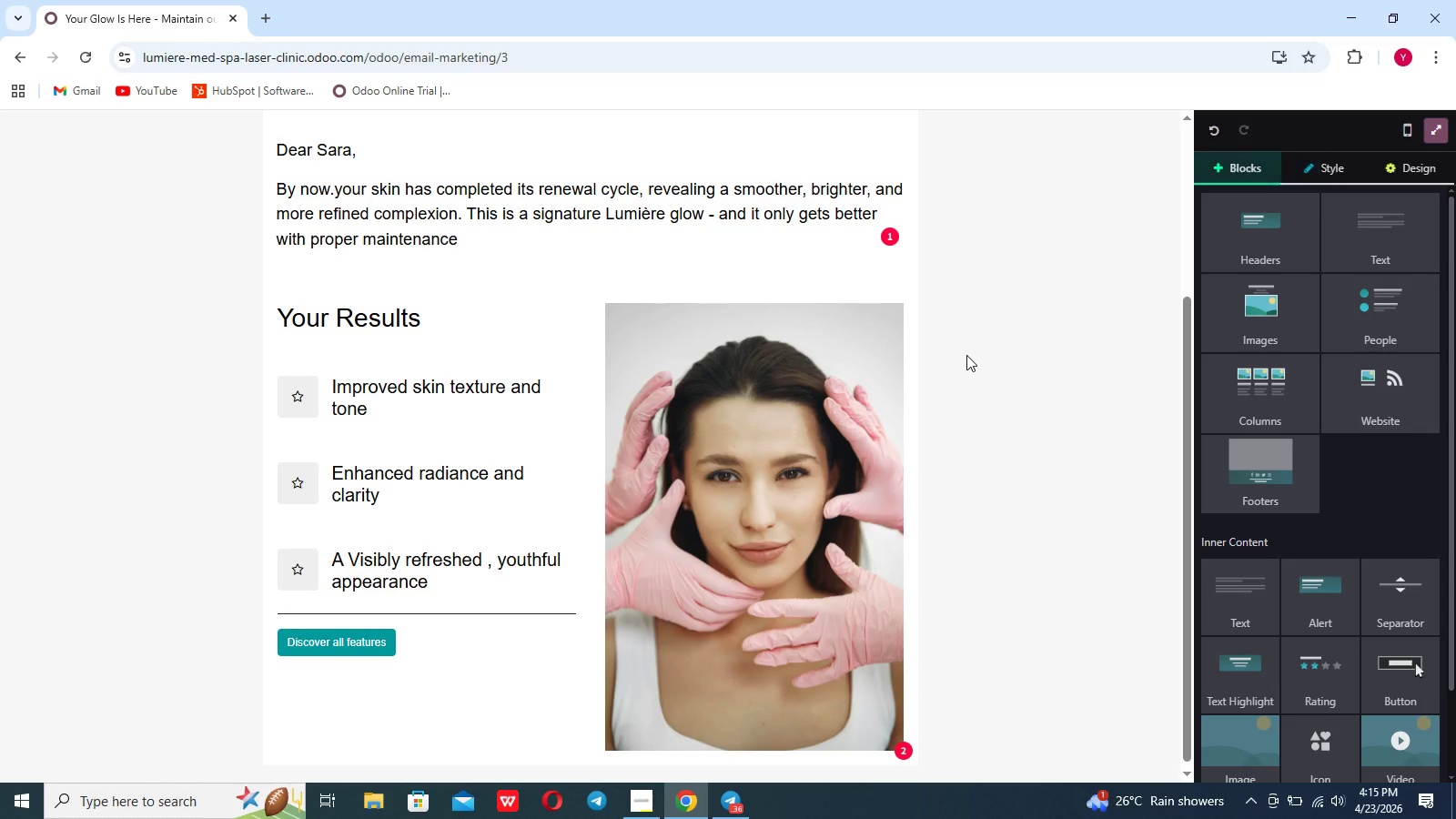 
scroll: coordinate [966, 355], scroll_direction: down, amount: 5.0
 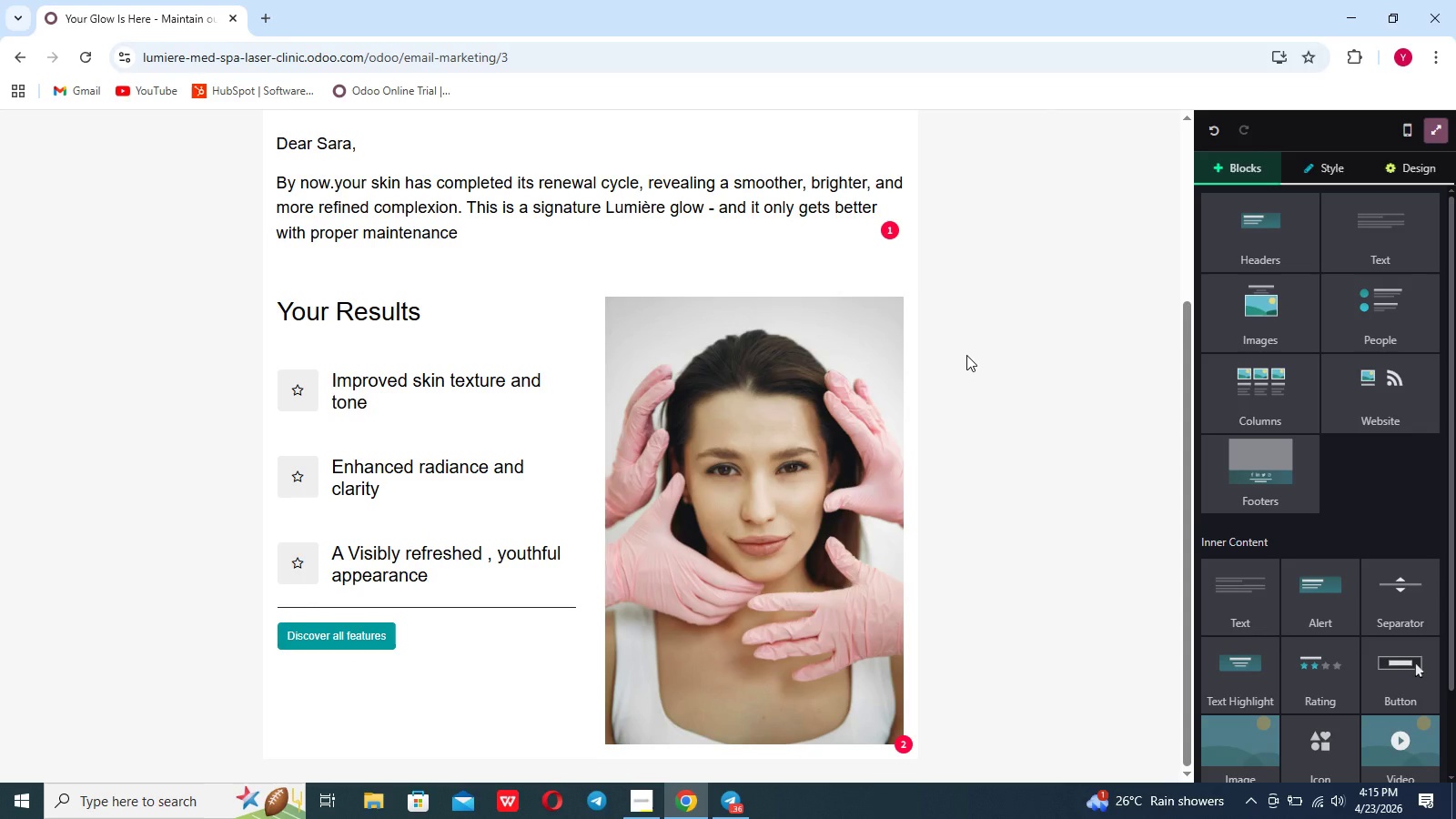 
scroll: coordinate [966, 355], scroll_direction: none, amount: 0.0
 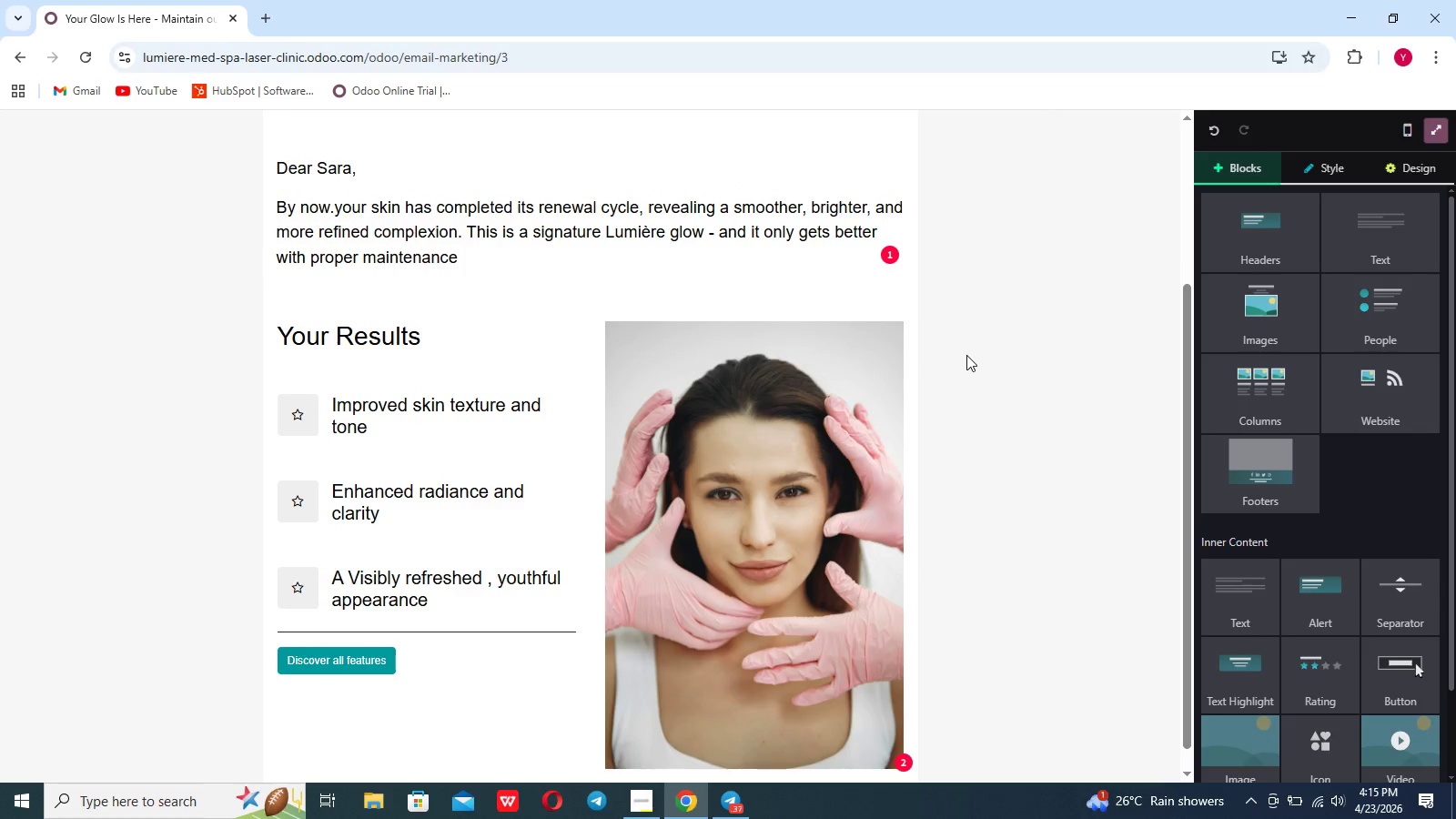 
scroll: coordinate [966, 355], scroll_direction: down, amount: 6.0
 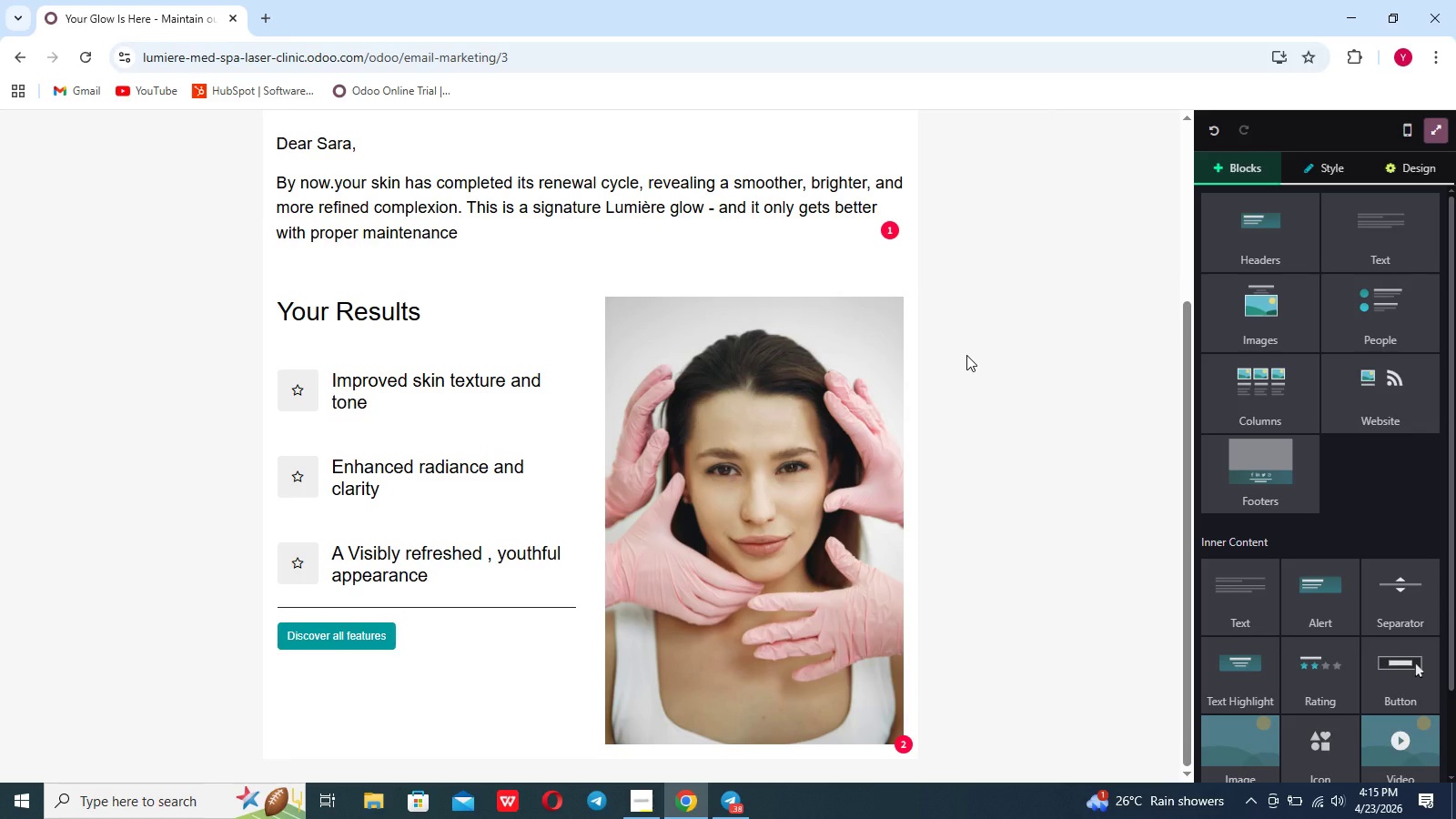 
wait(8.61)
 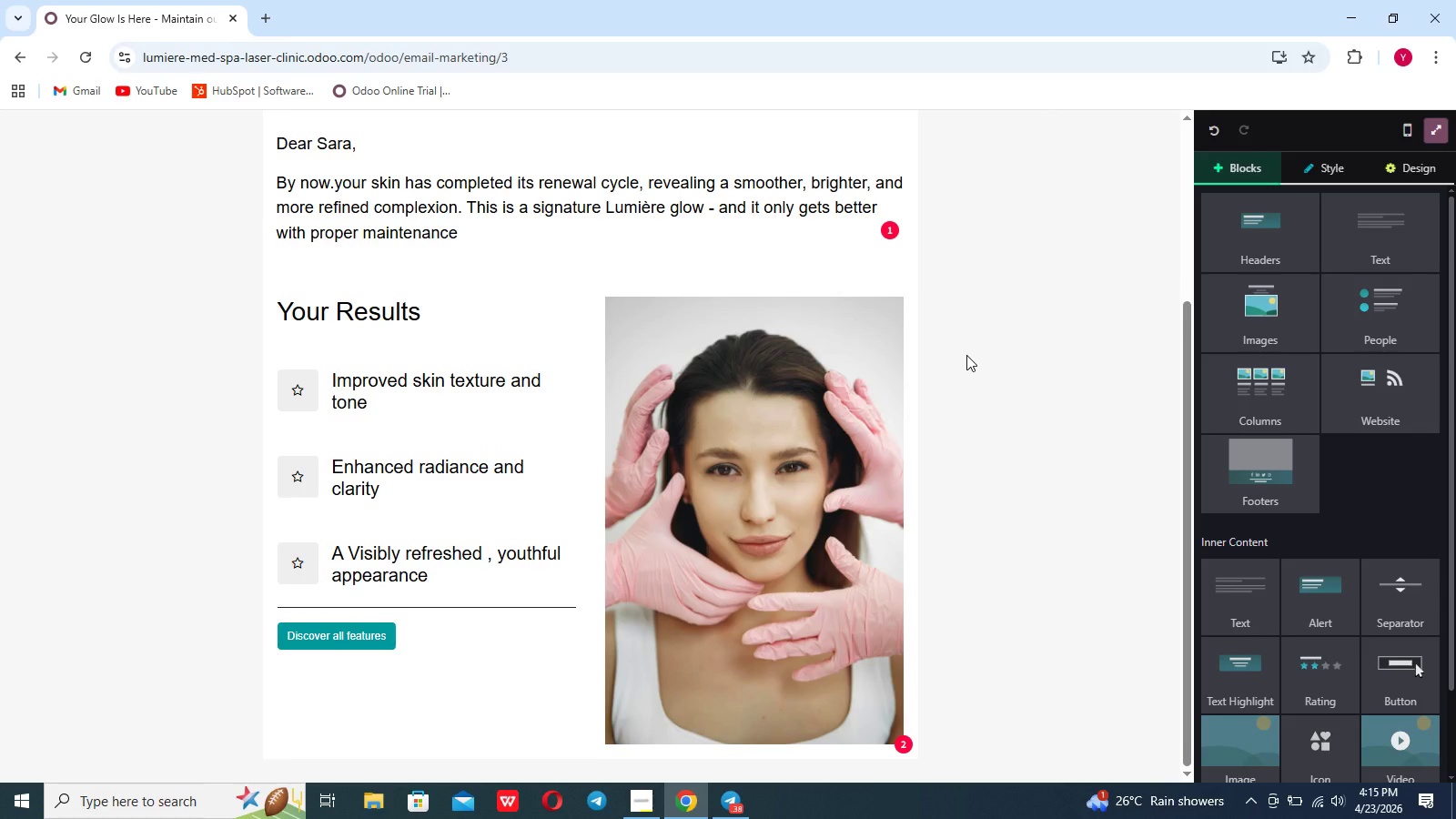 
key(Backspace)
 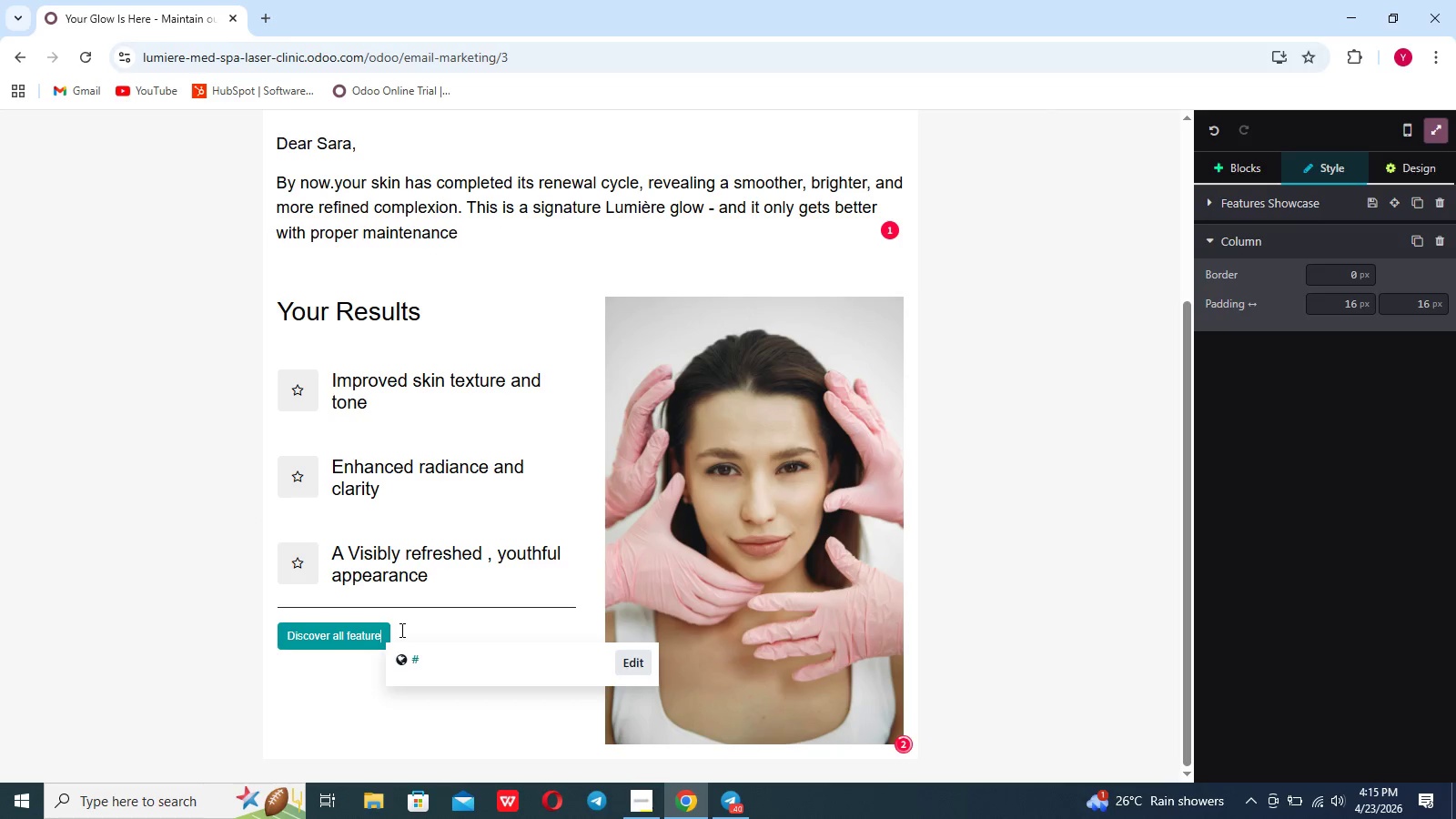 
key(Backspace)
 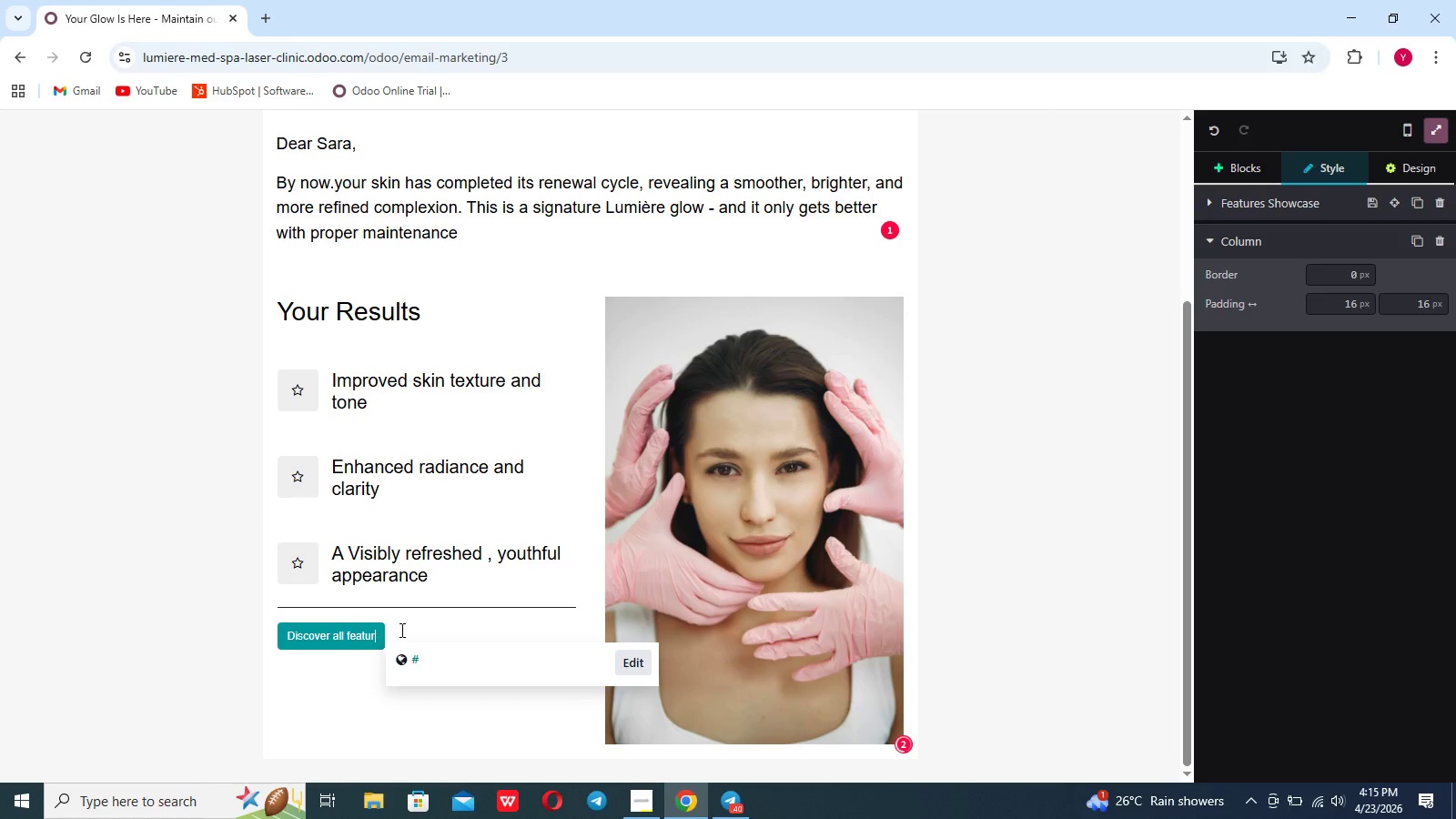 
key(Backspace)
 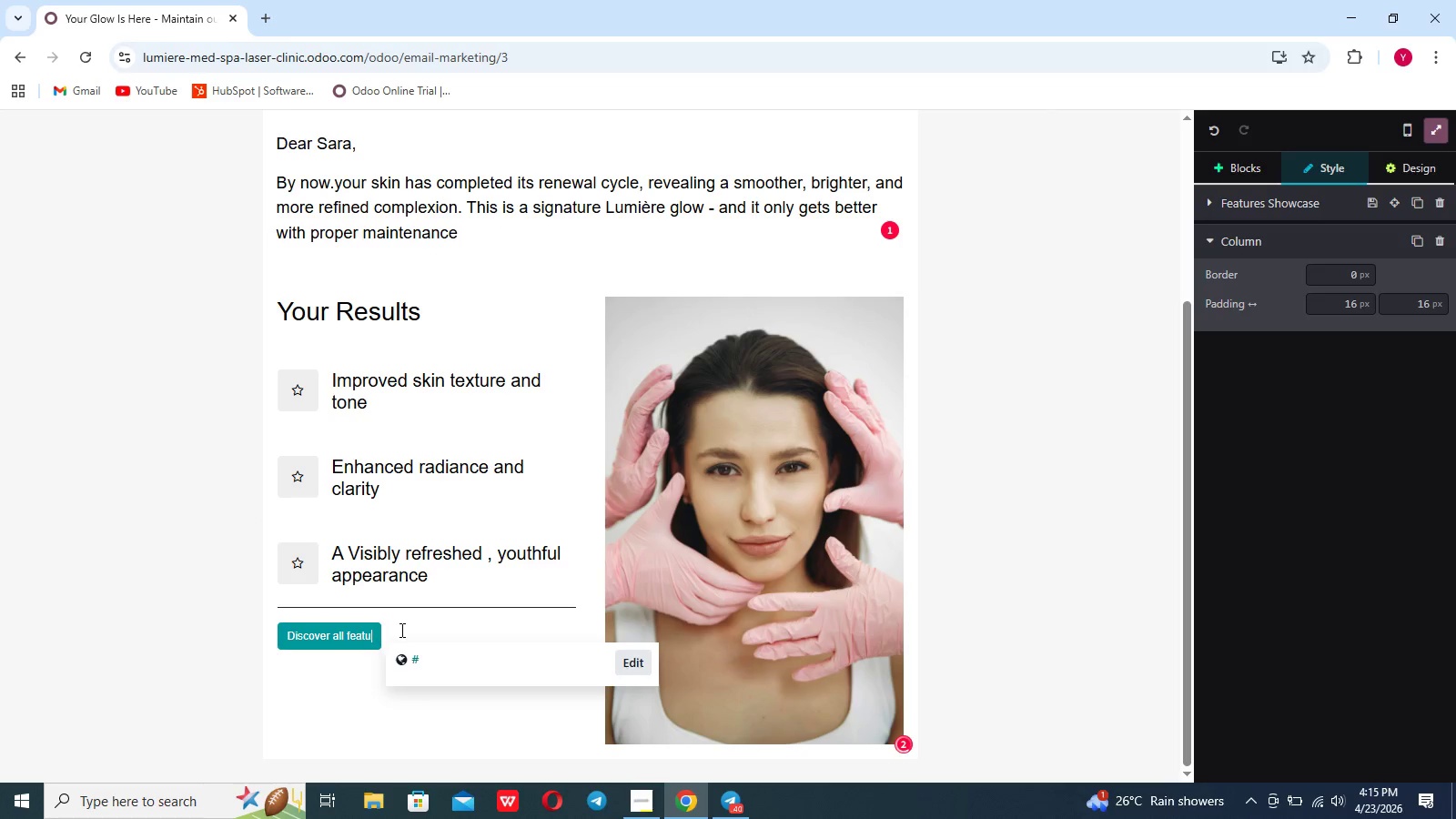 
key(Backspace)
 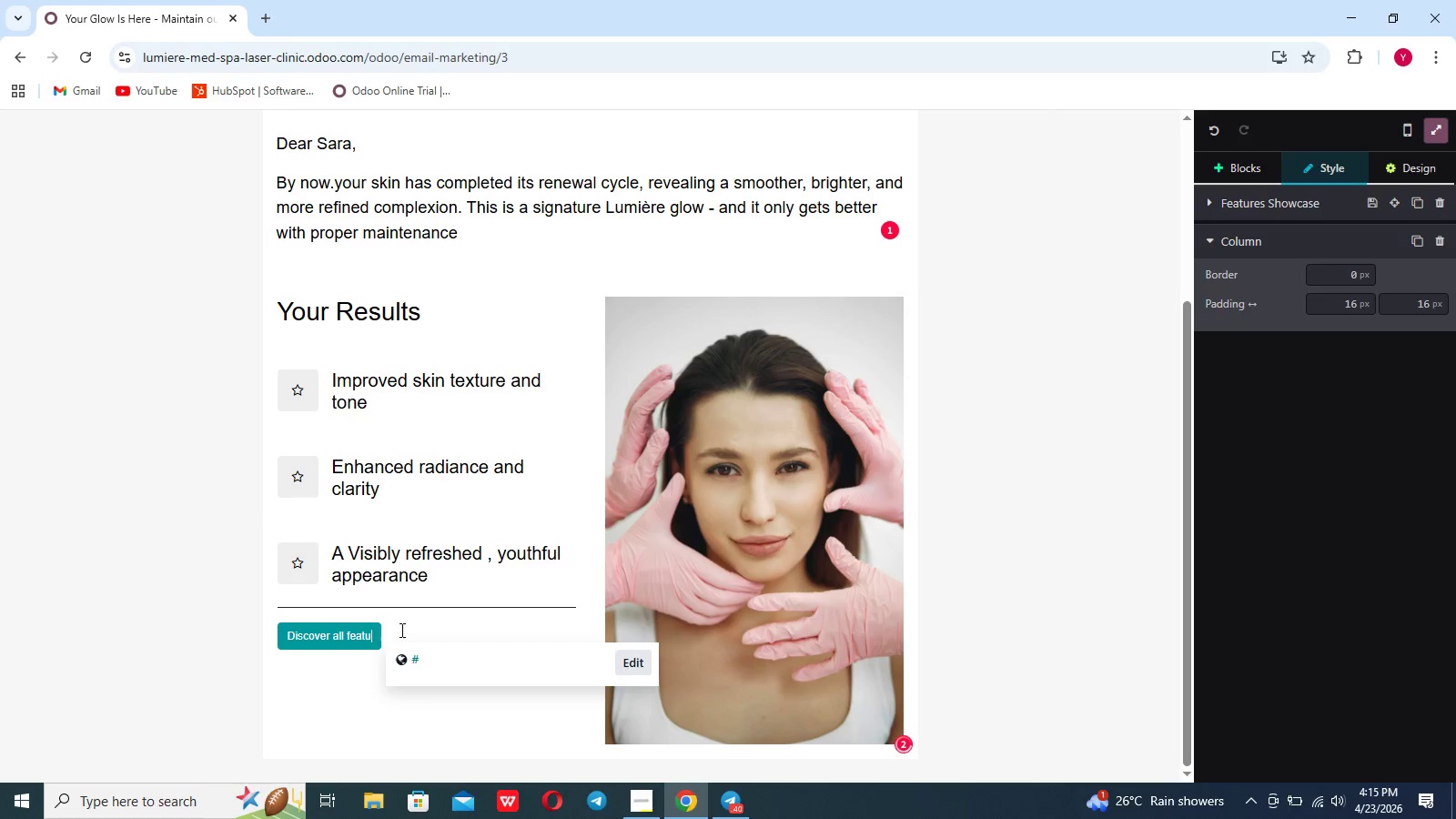 
key(Backspace)
 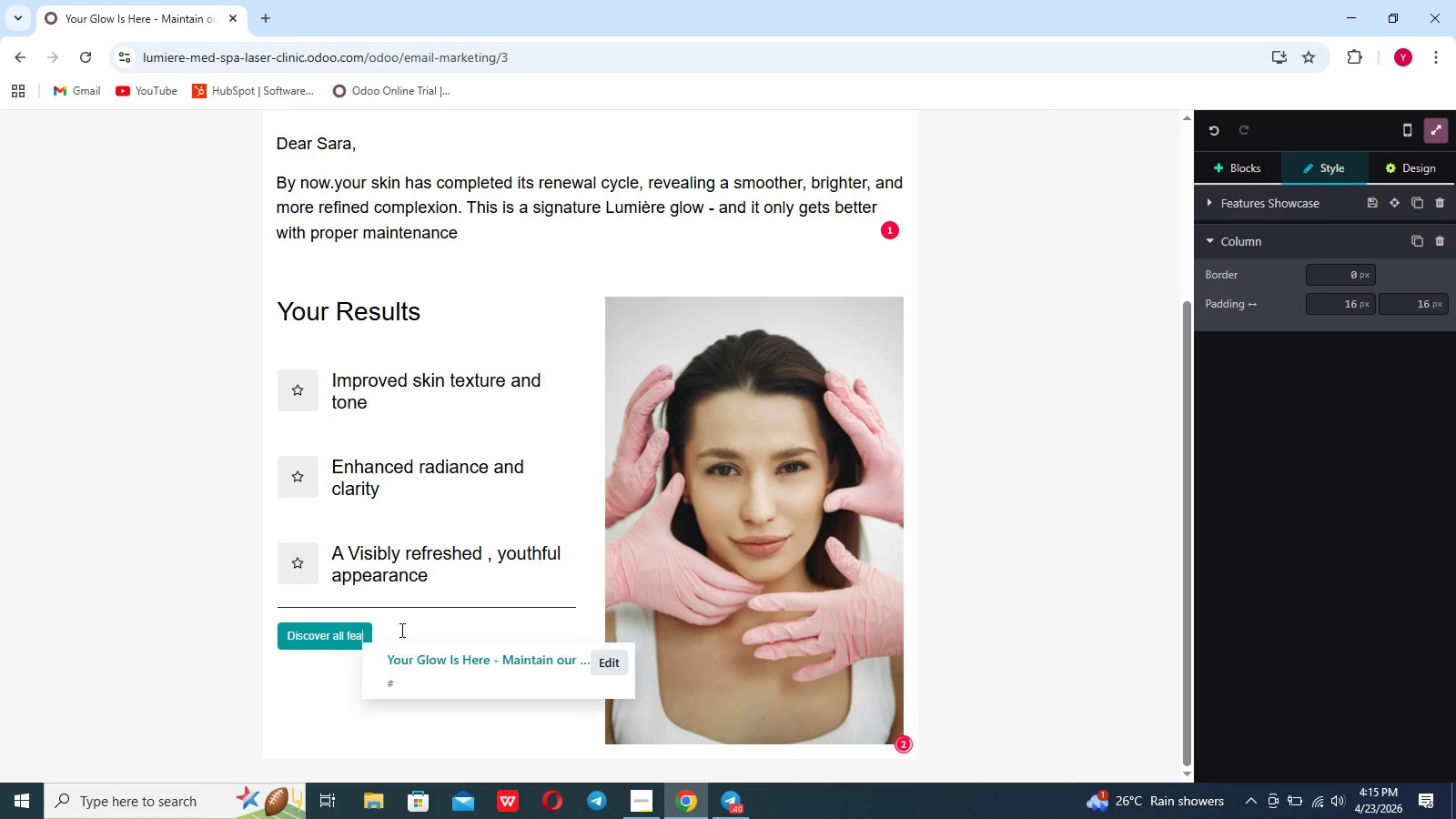 
key(Backspace)
 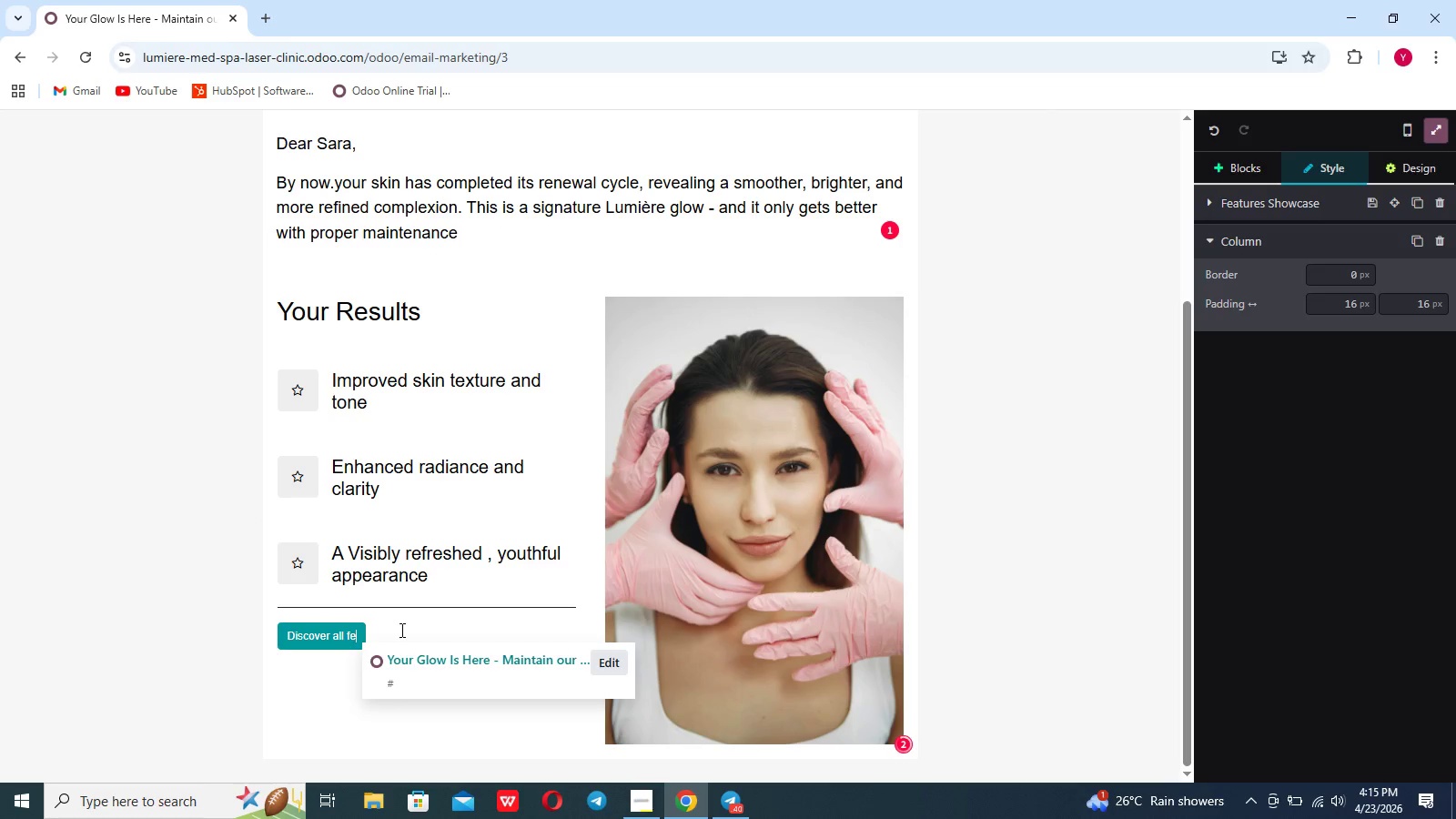 
key(Backspace)
 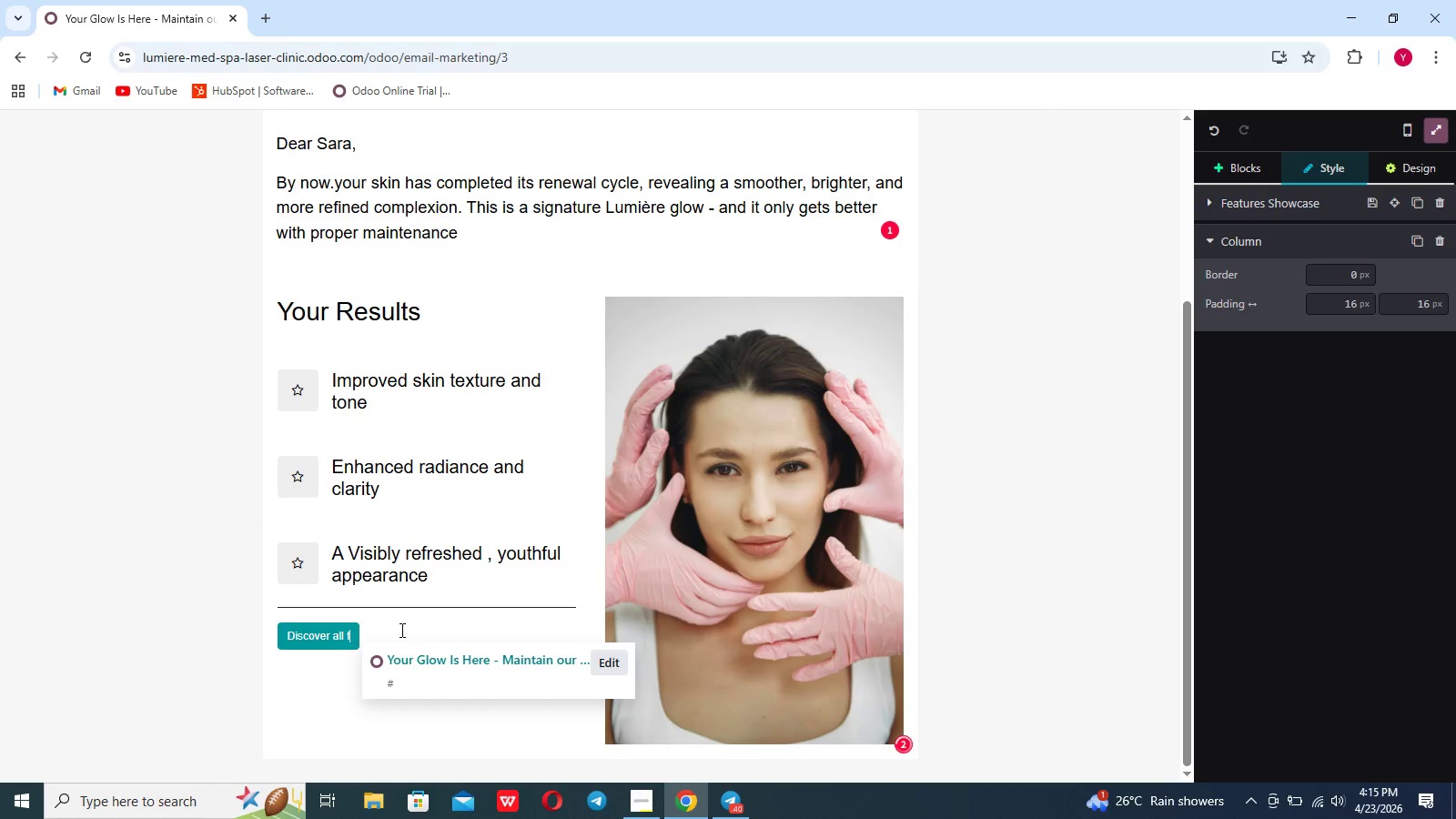 
key(Backspace)
 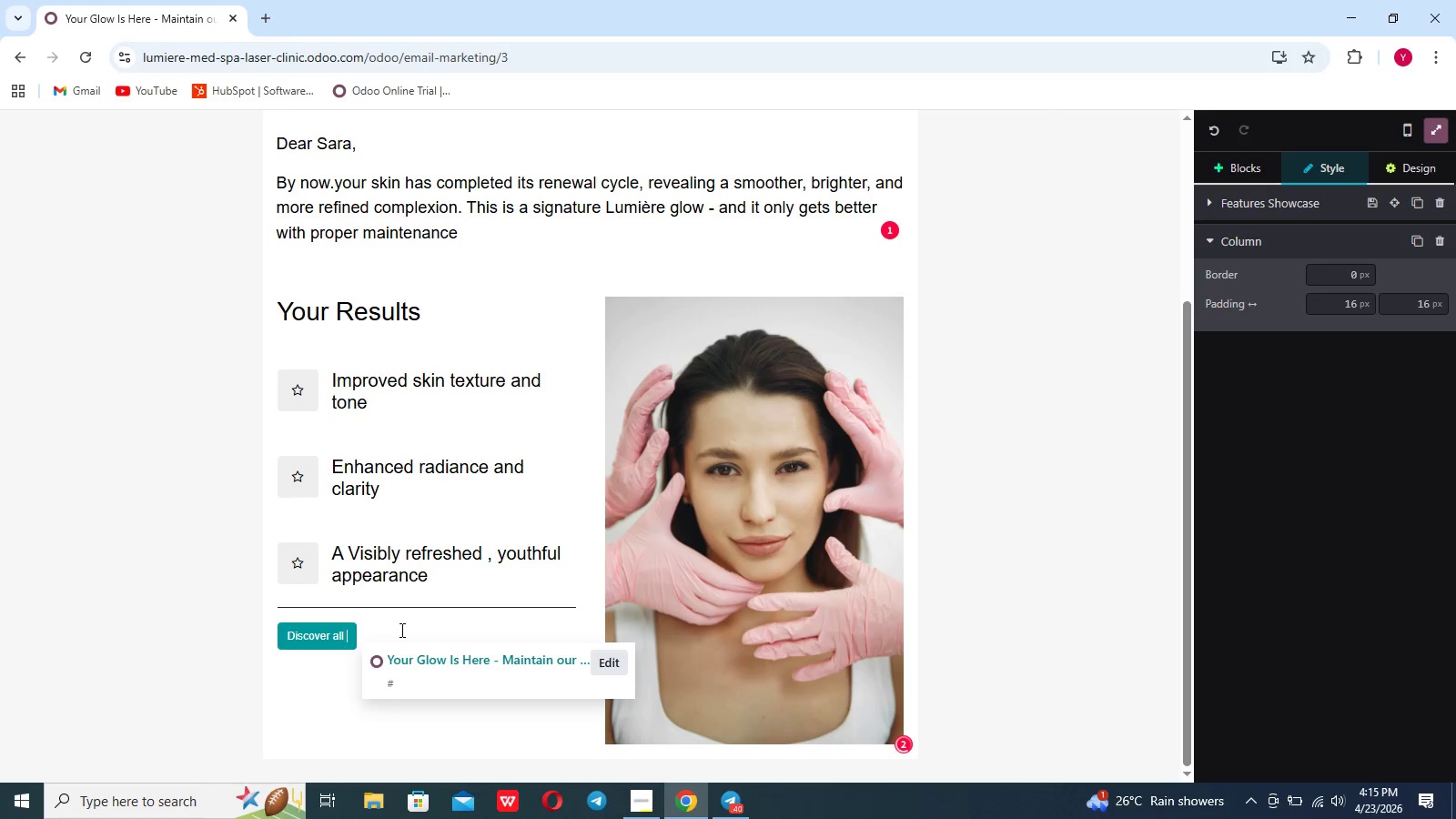 
key(Backspace)
 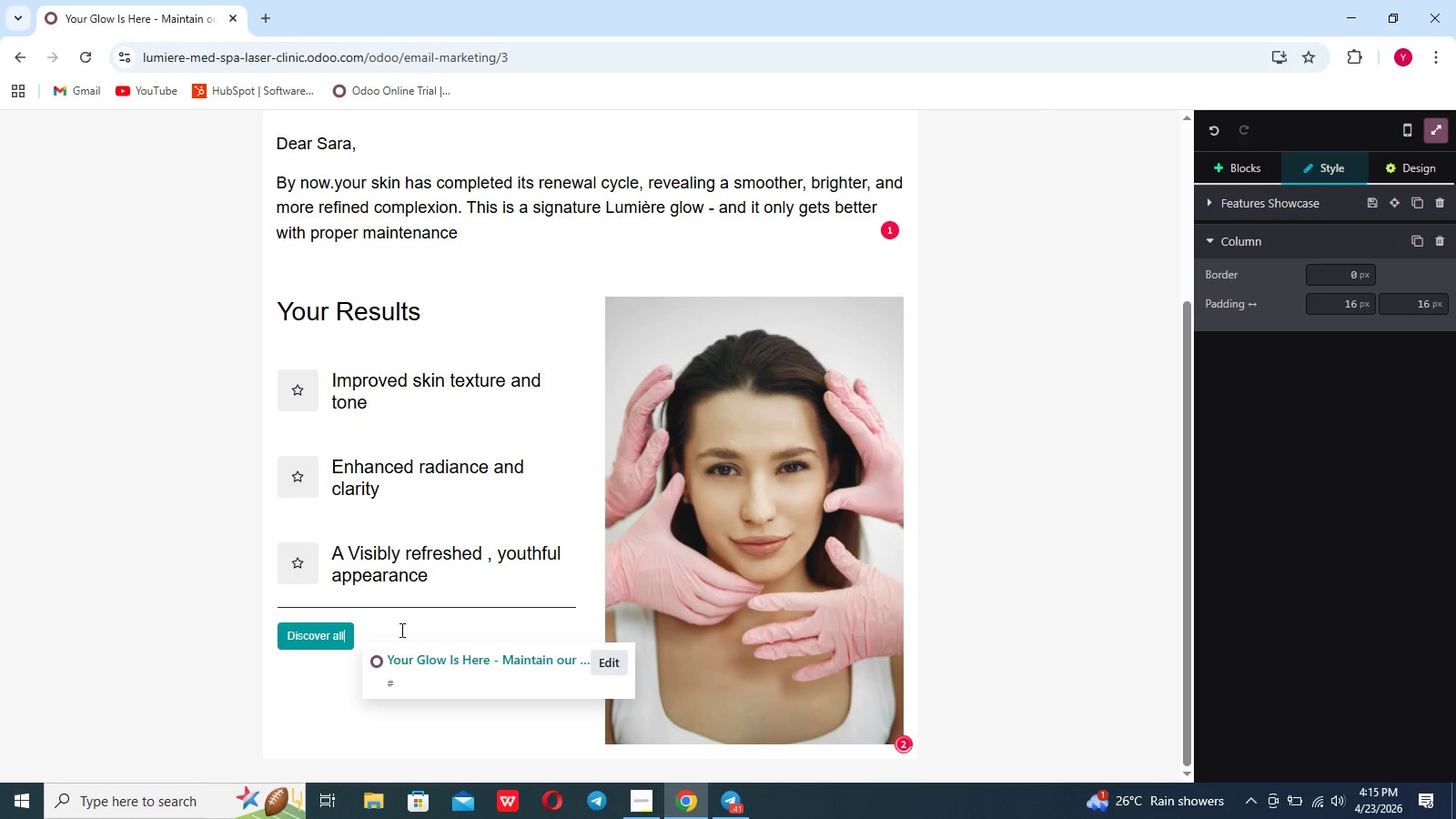 
key(Backspace)
 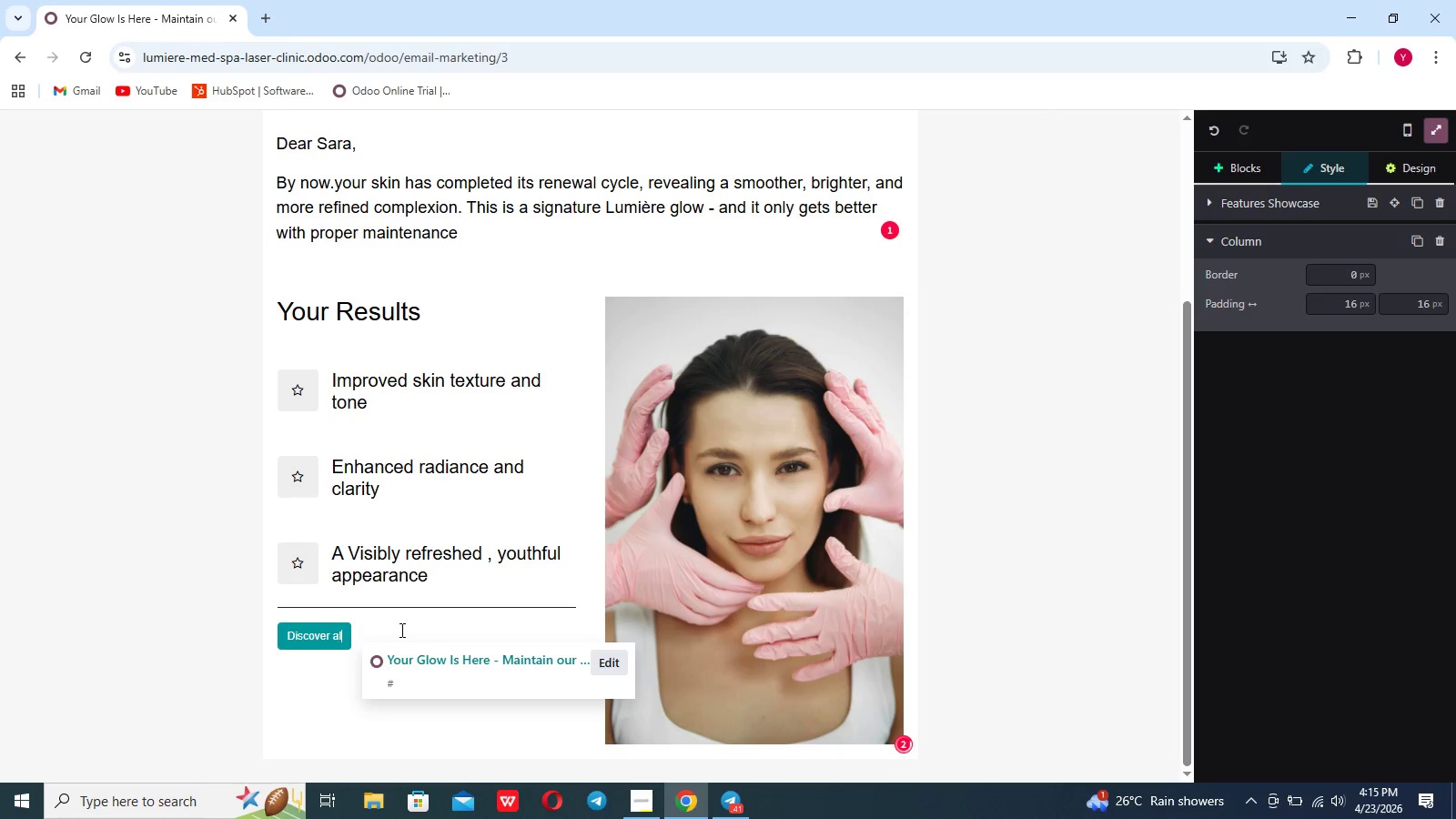 
key(Backspace)
 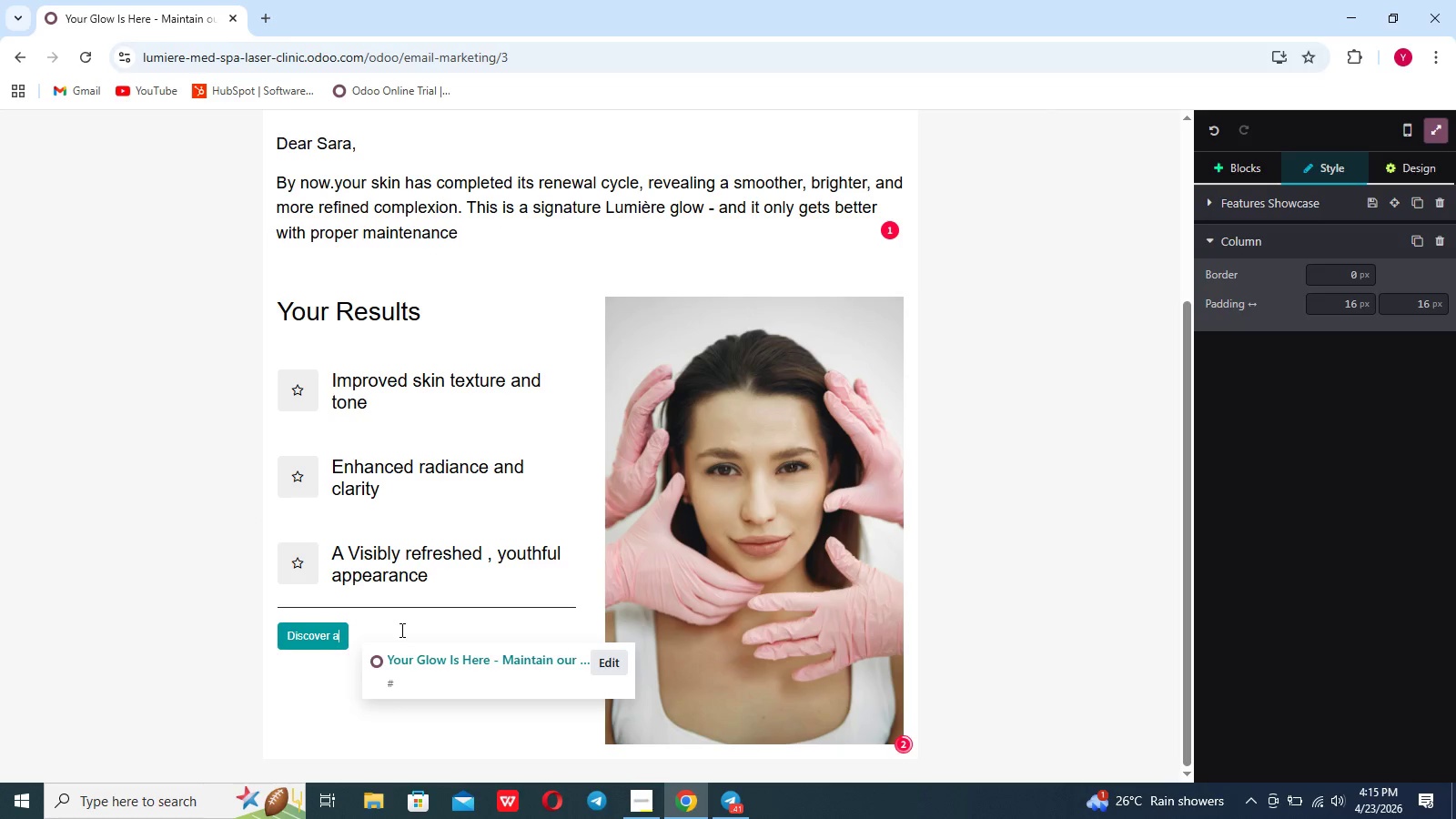 
key(Backspace)
 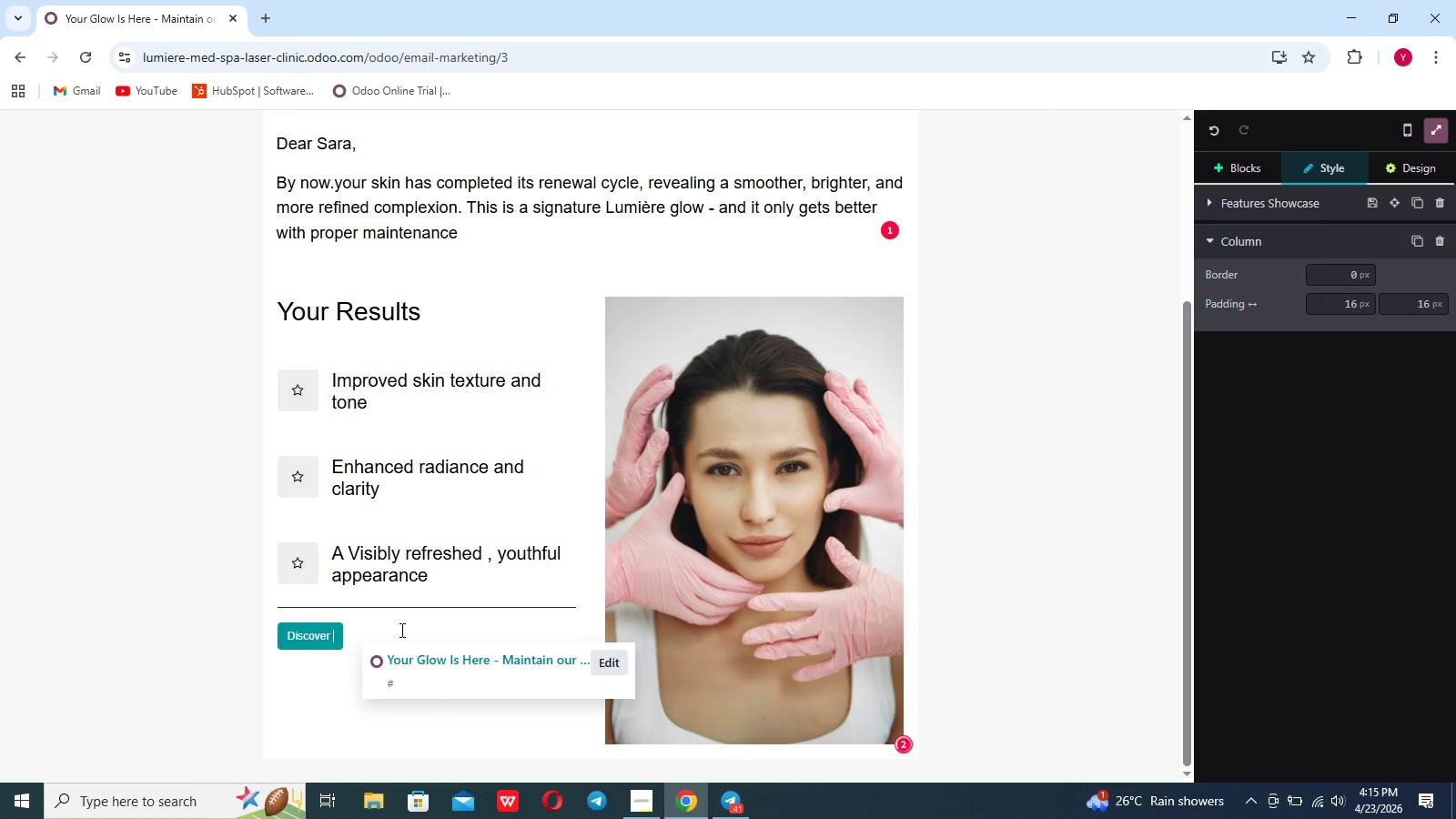 
key(Backspace)
 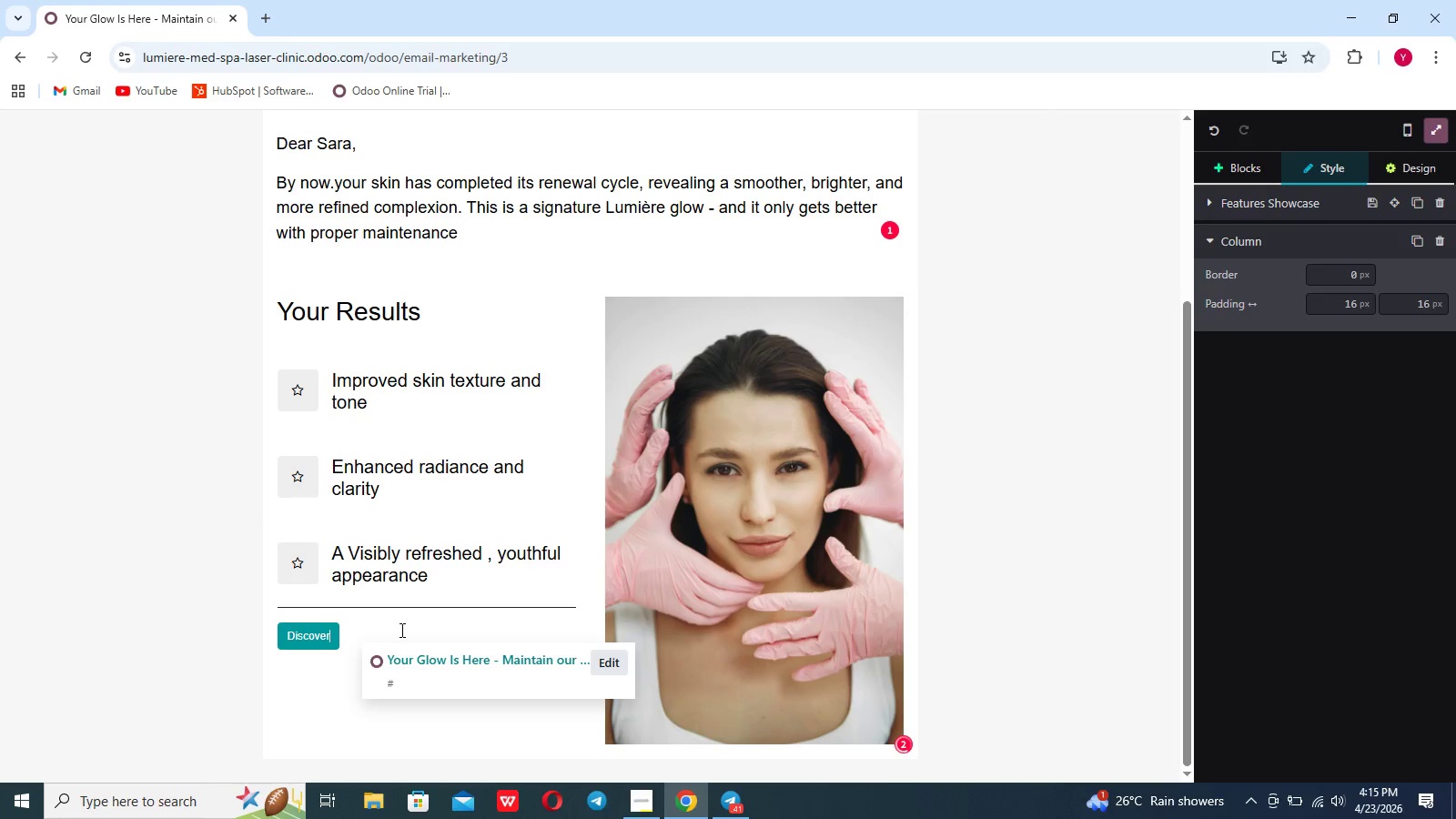 
key(Backspace)
 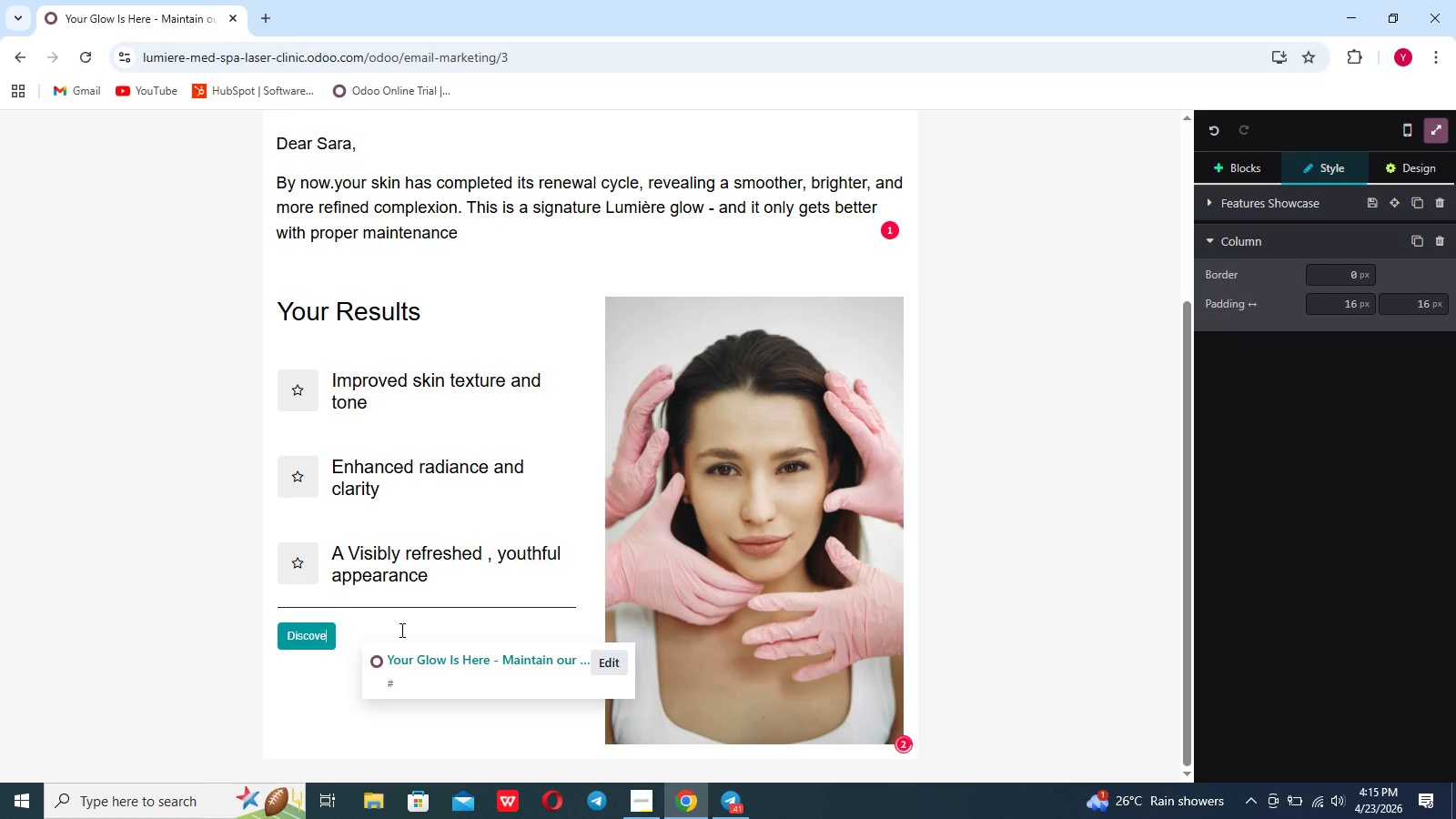 
key(Backspace)
 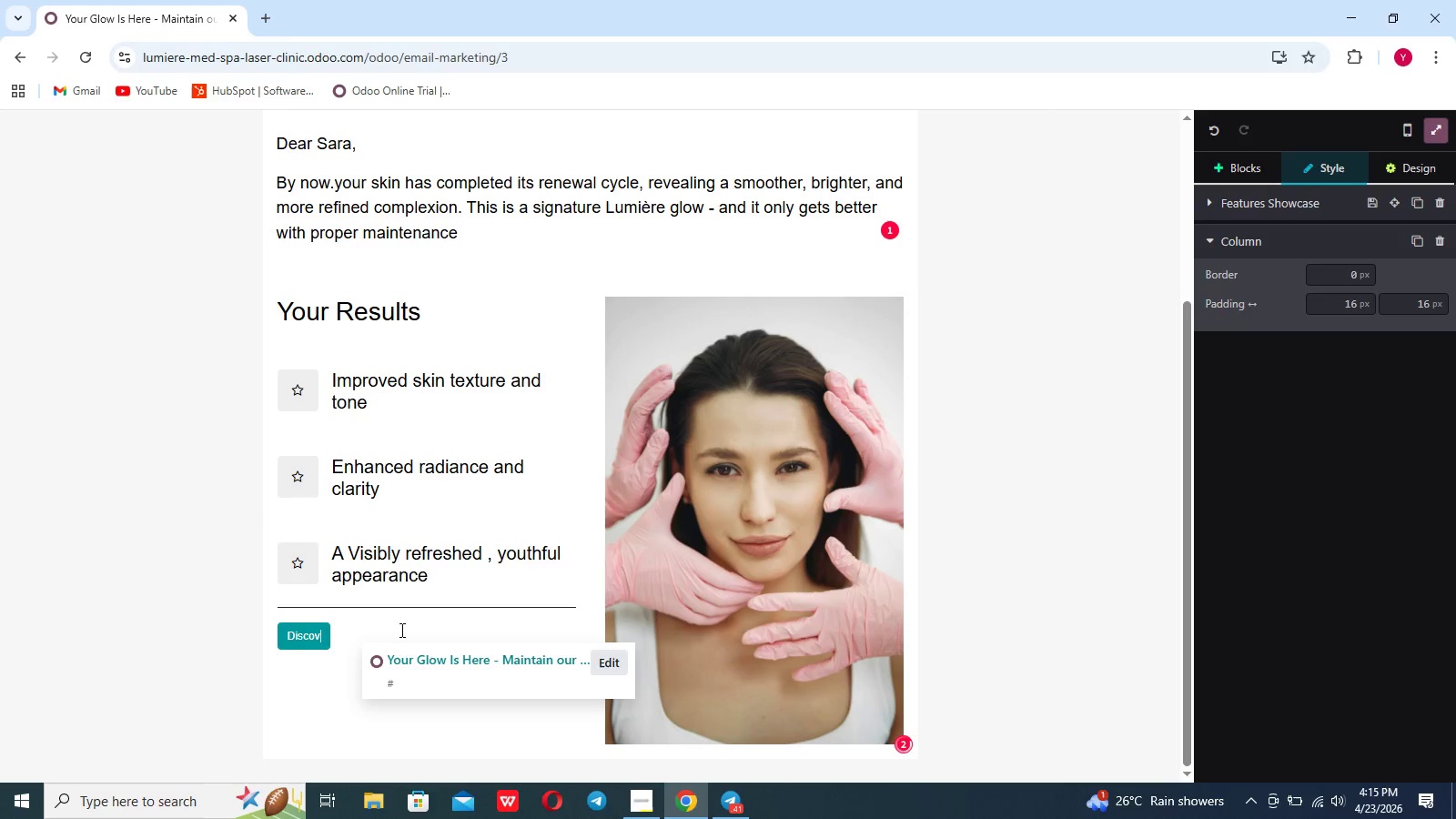 
key(Backspace)
 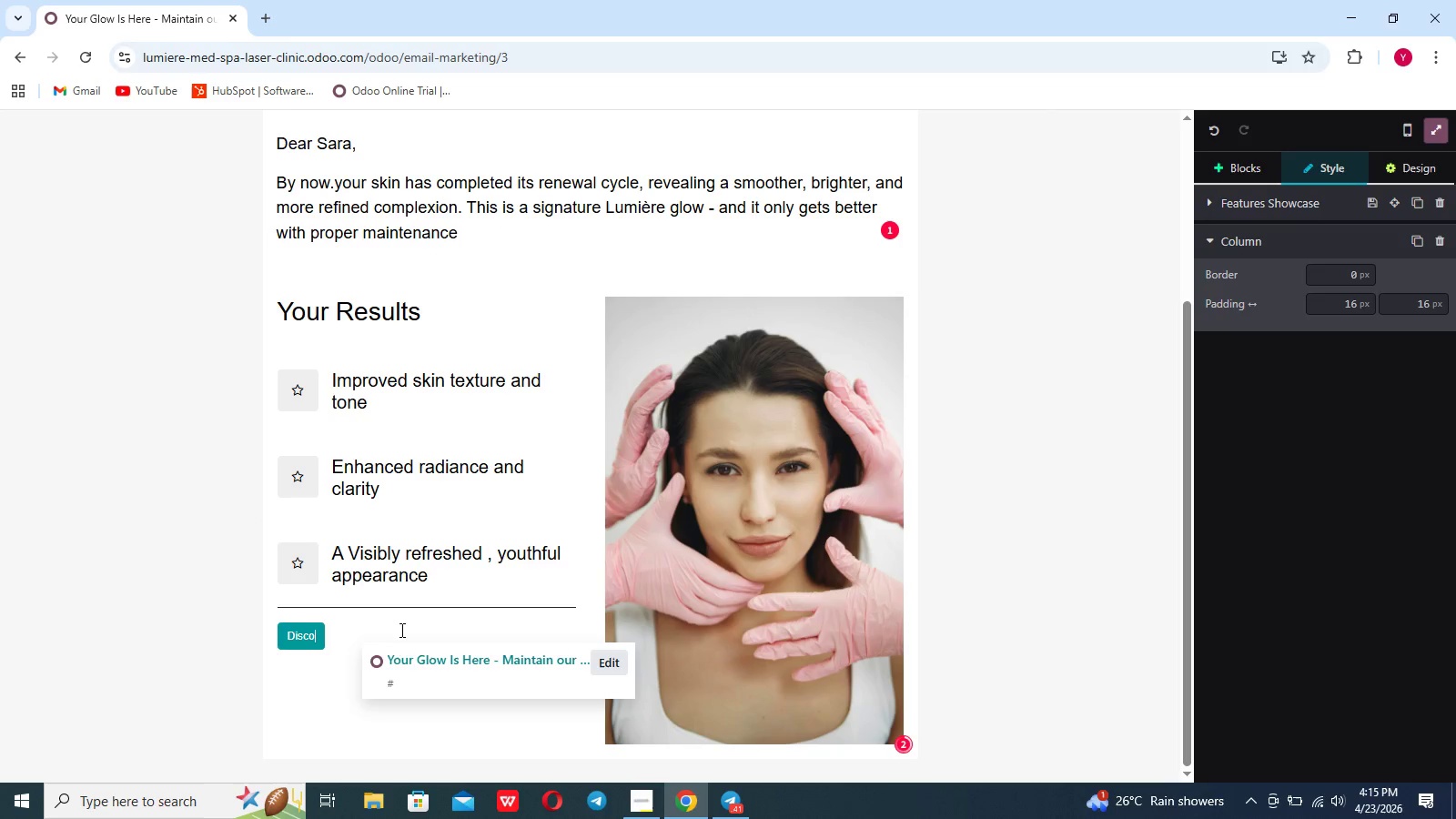 
key(Backspace)
 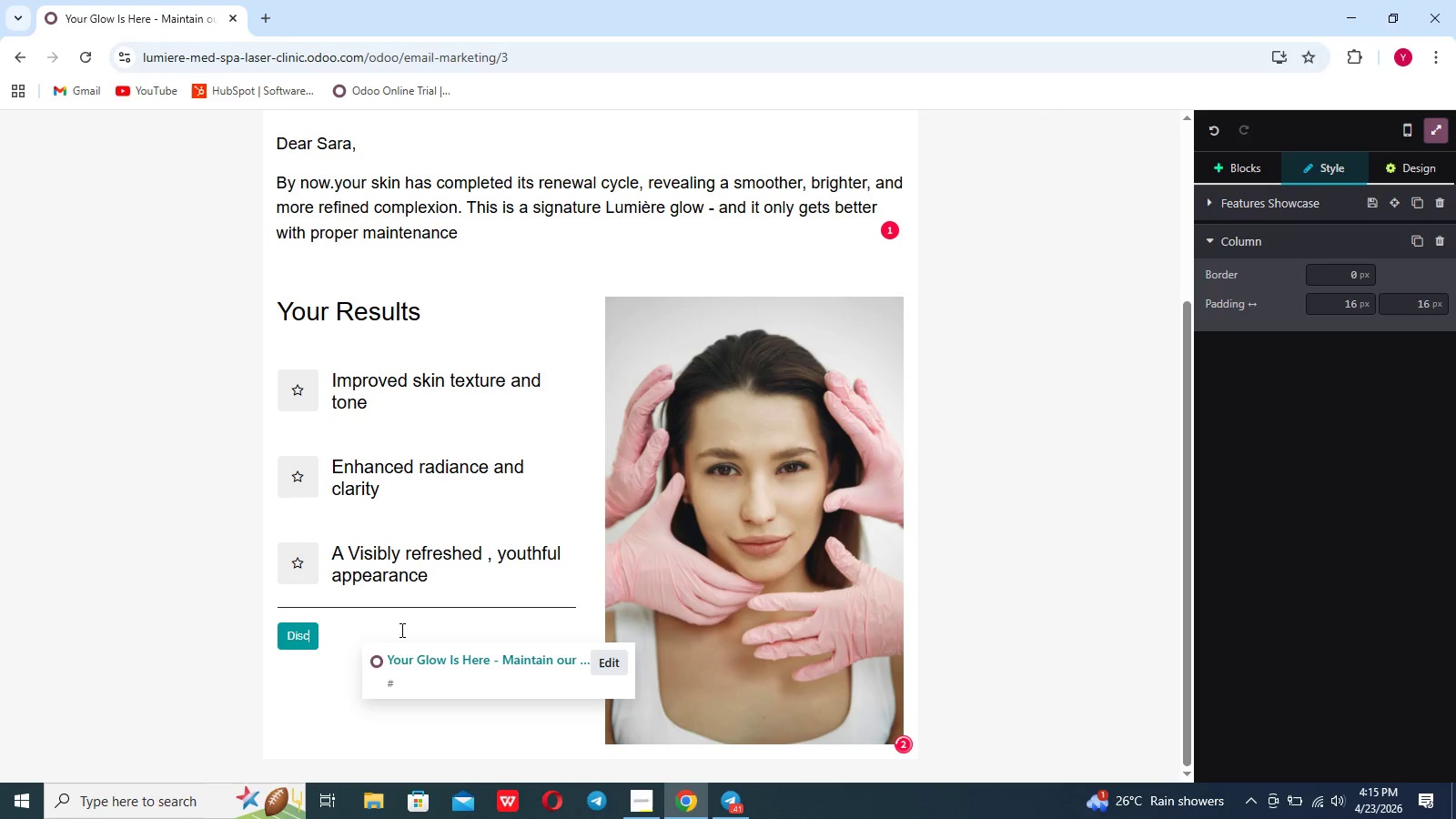 
key(Backspace)
 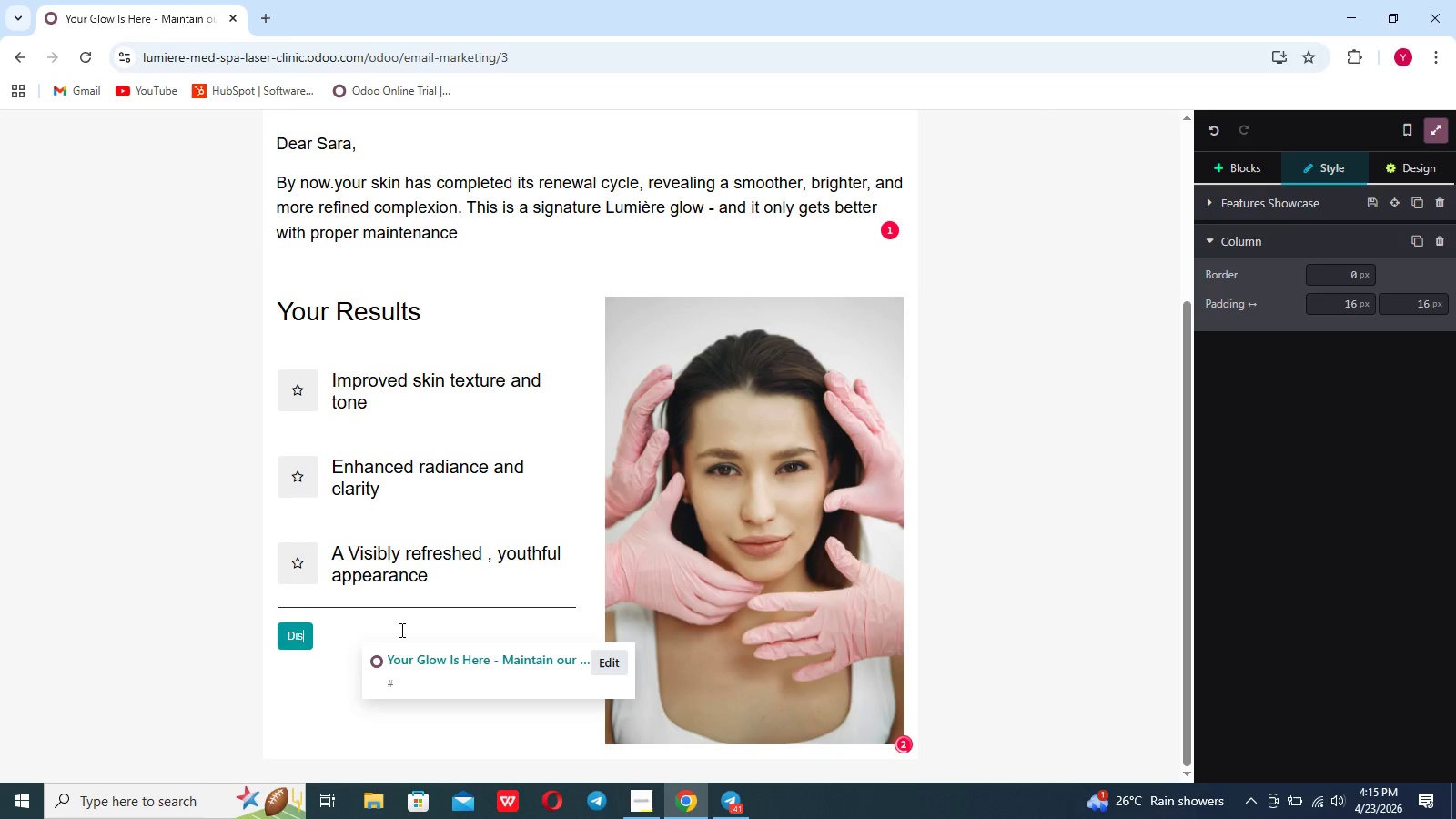 
key(Backspace)
 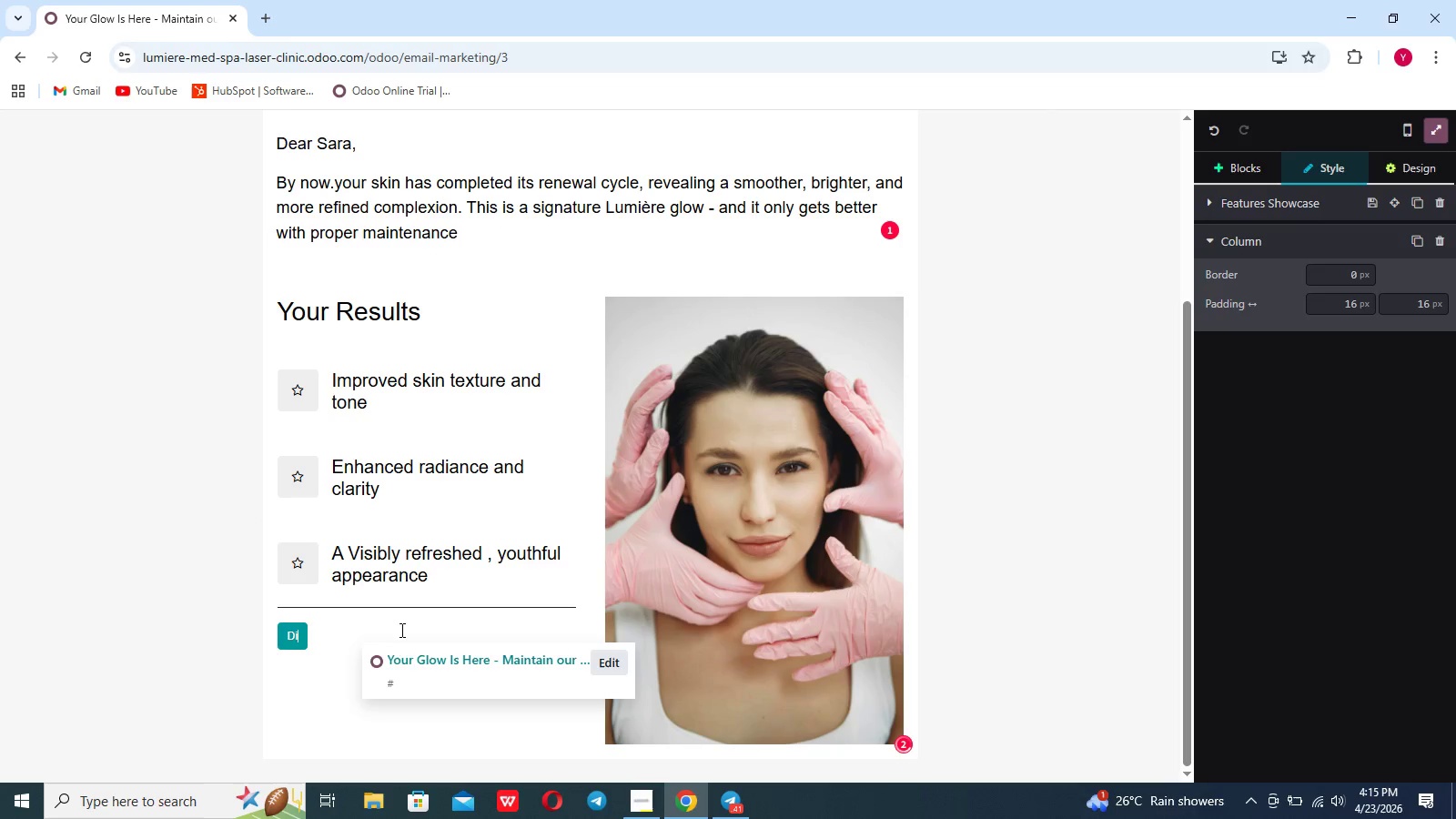 
key(Backspace)
 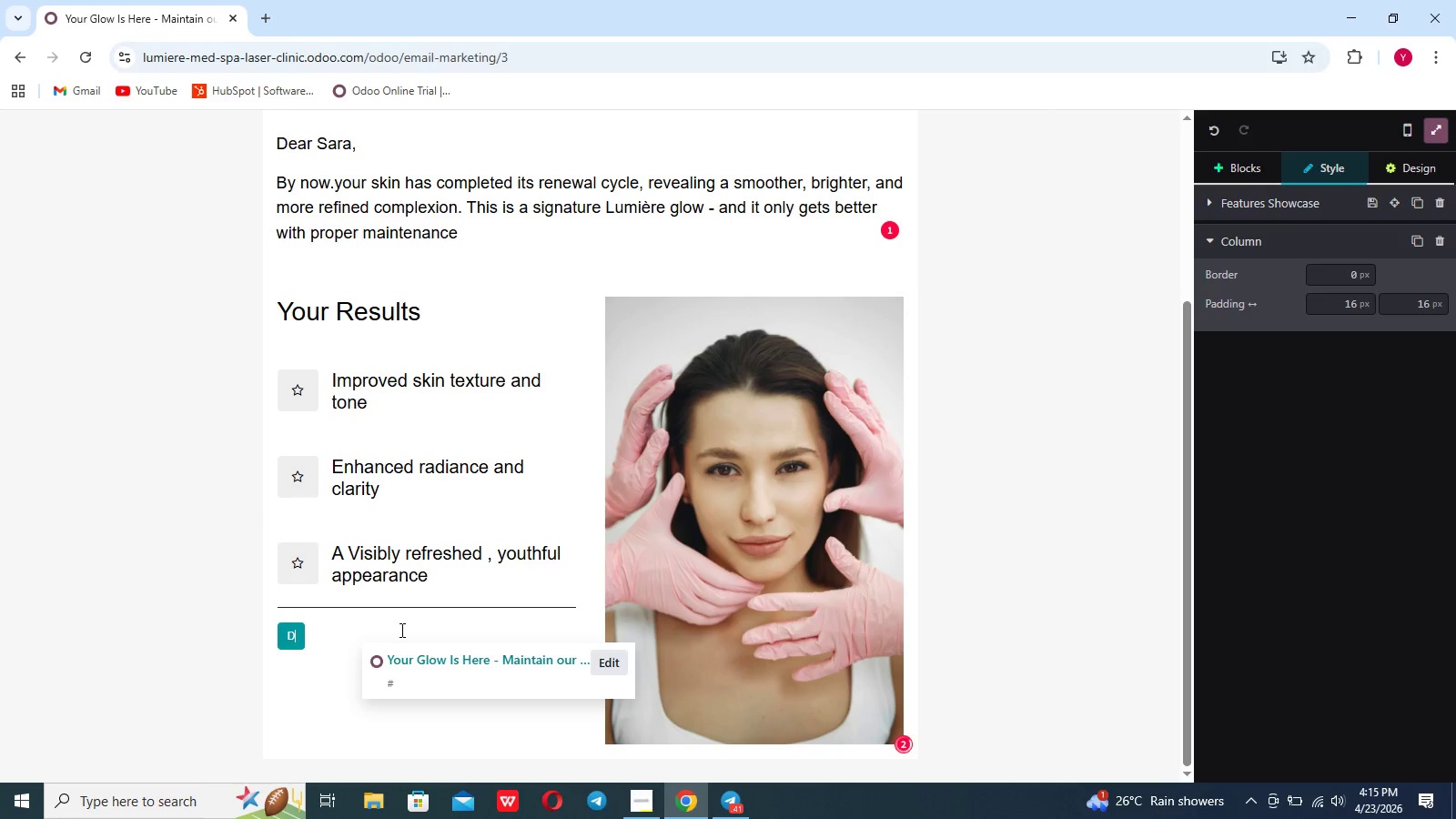 
key(Backspace)
 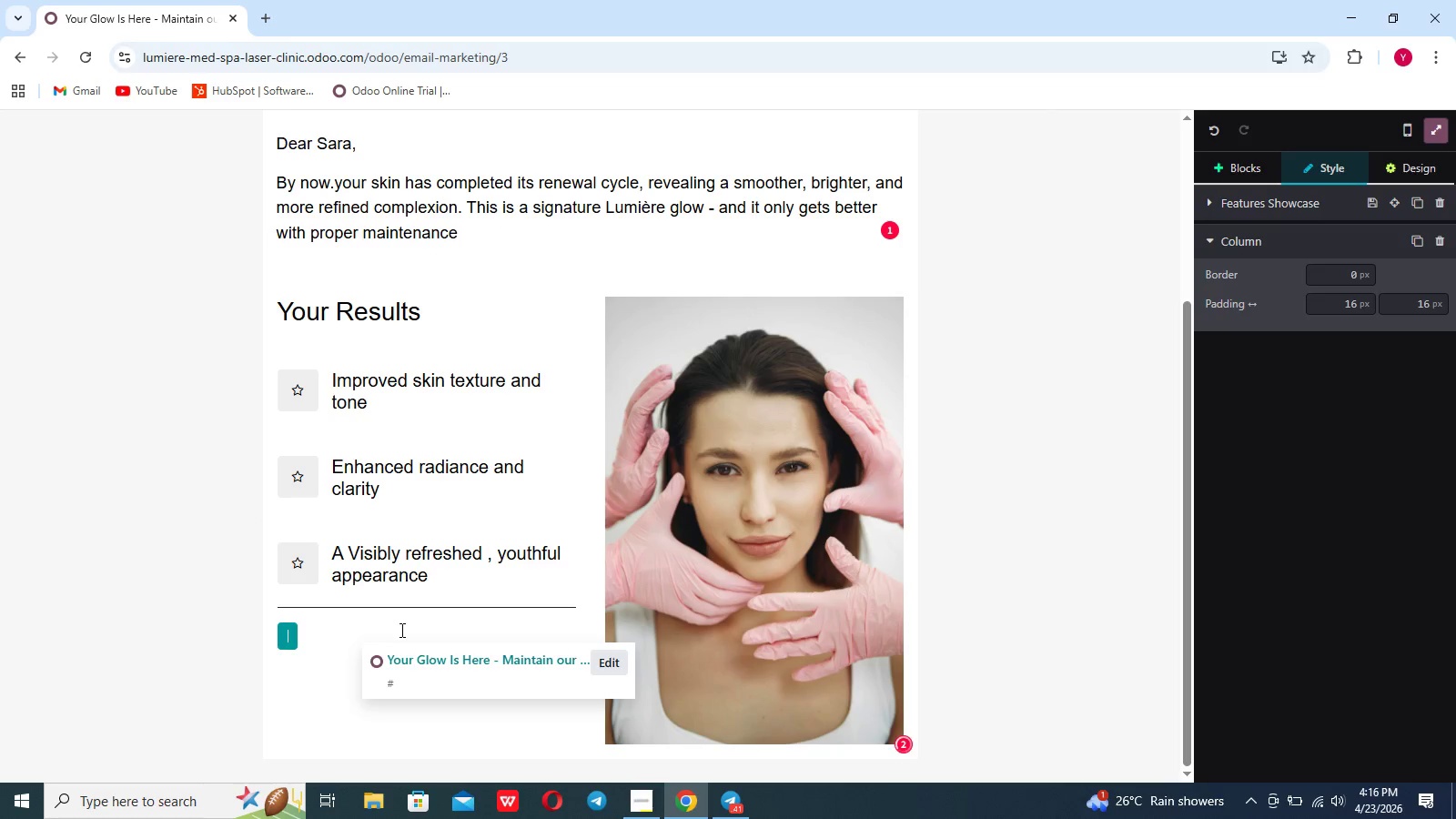 
key(Backspace)
 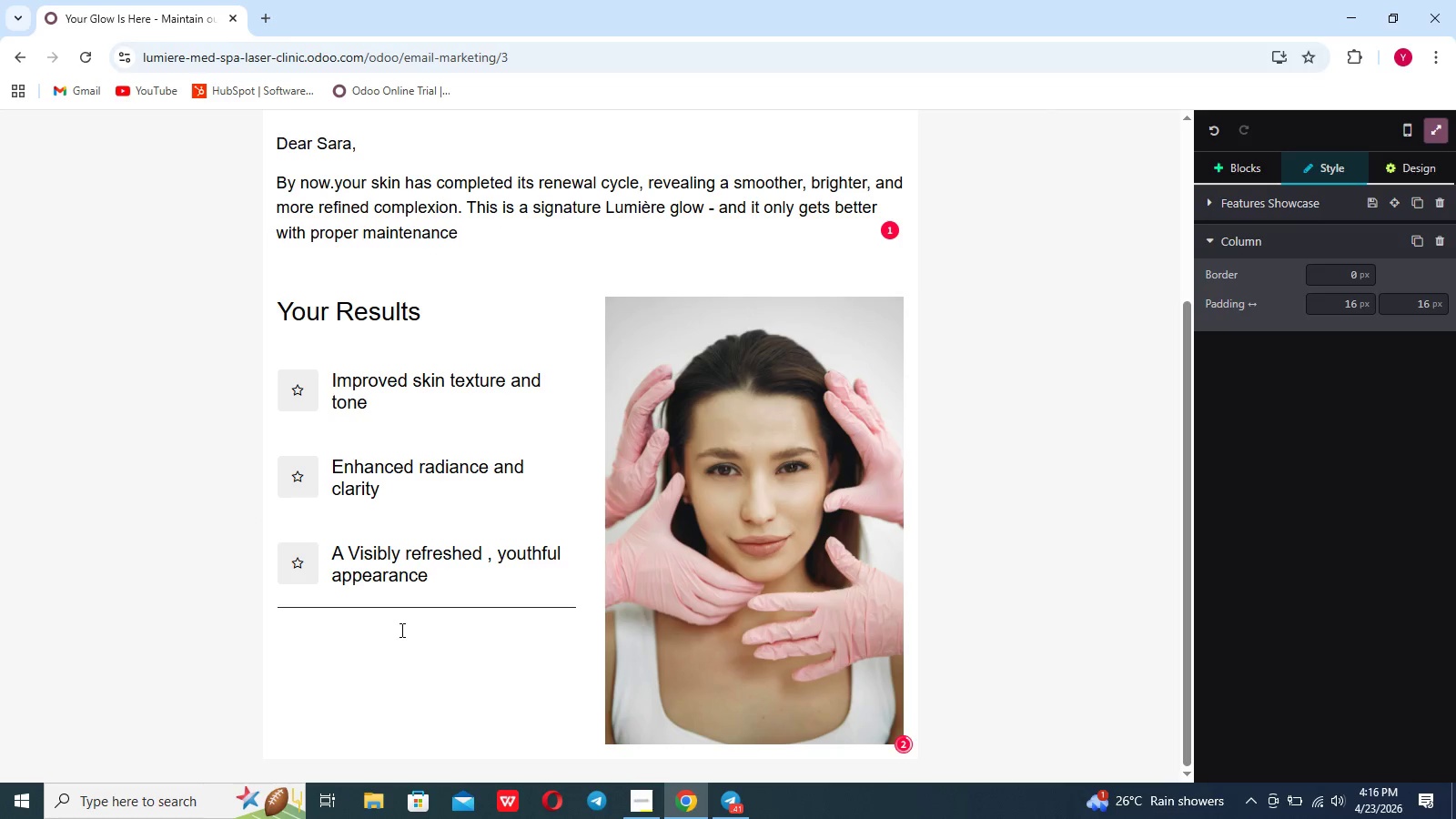 
key(Backspace)
 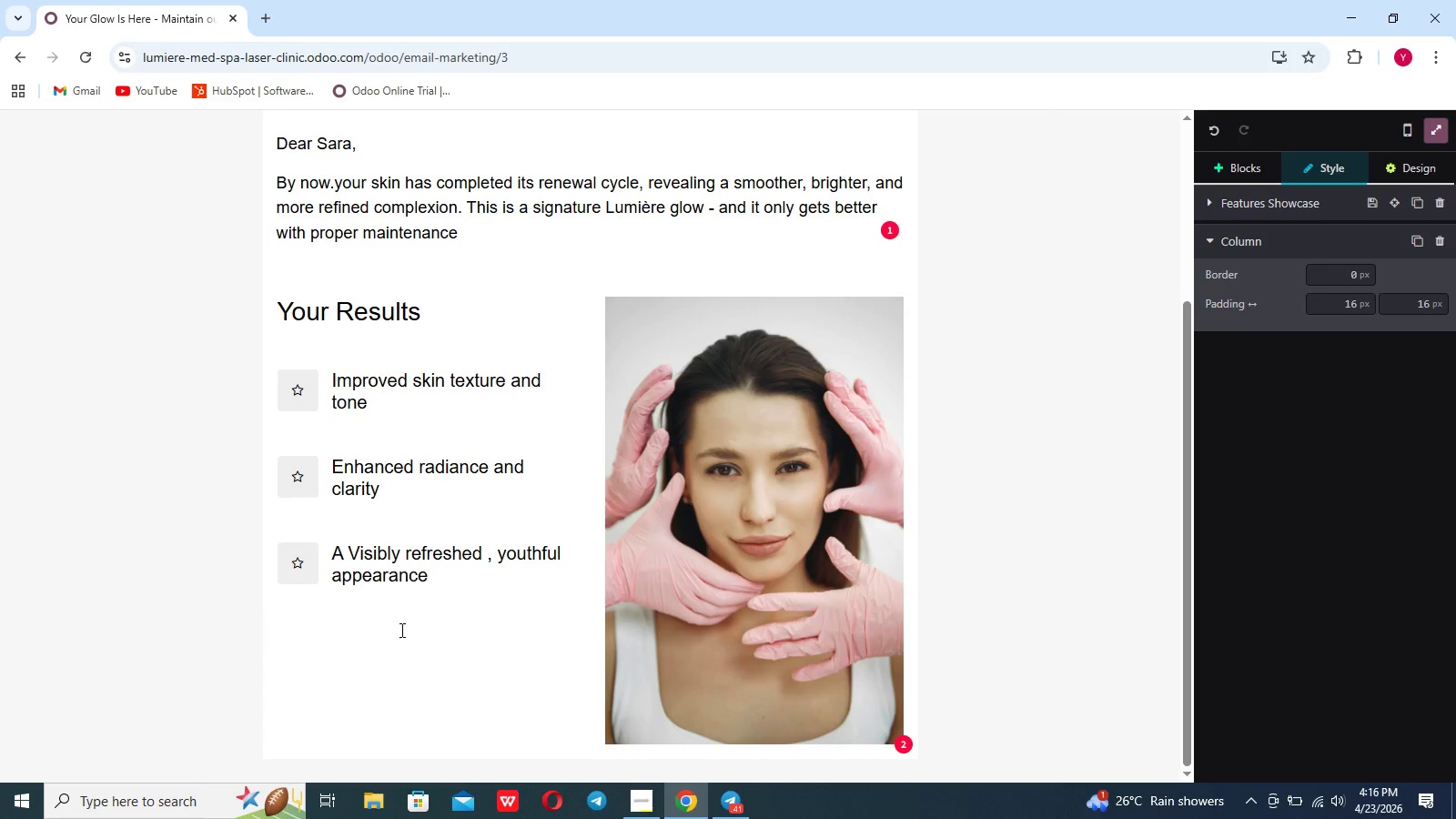 
key(Period)
 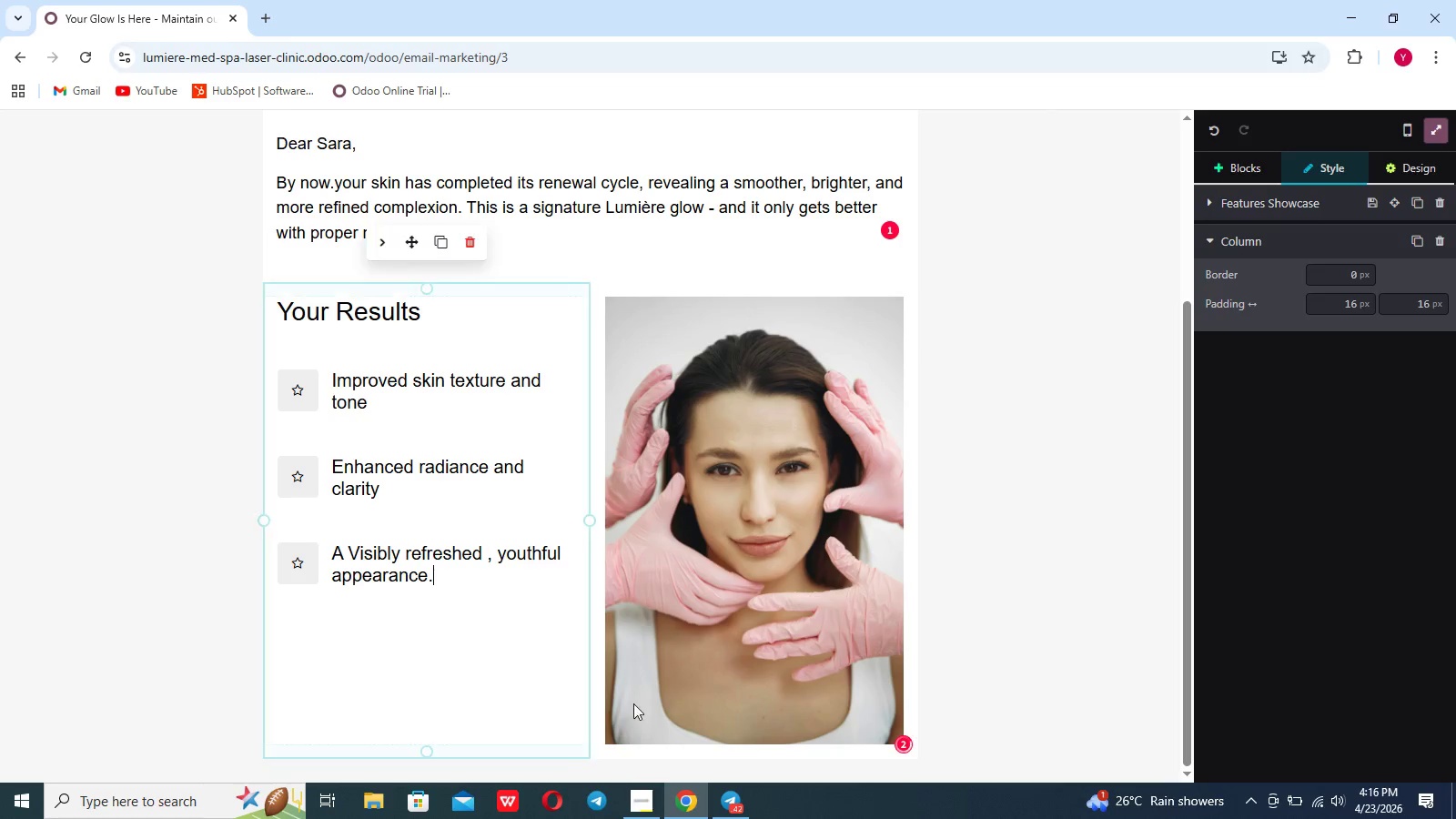 
left_click([704, 668])
 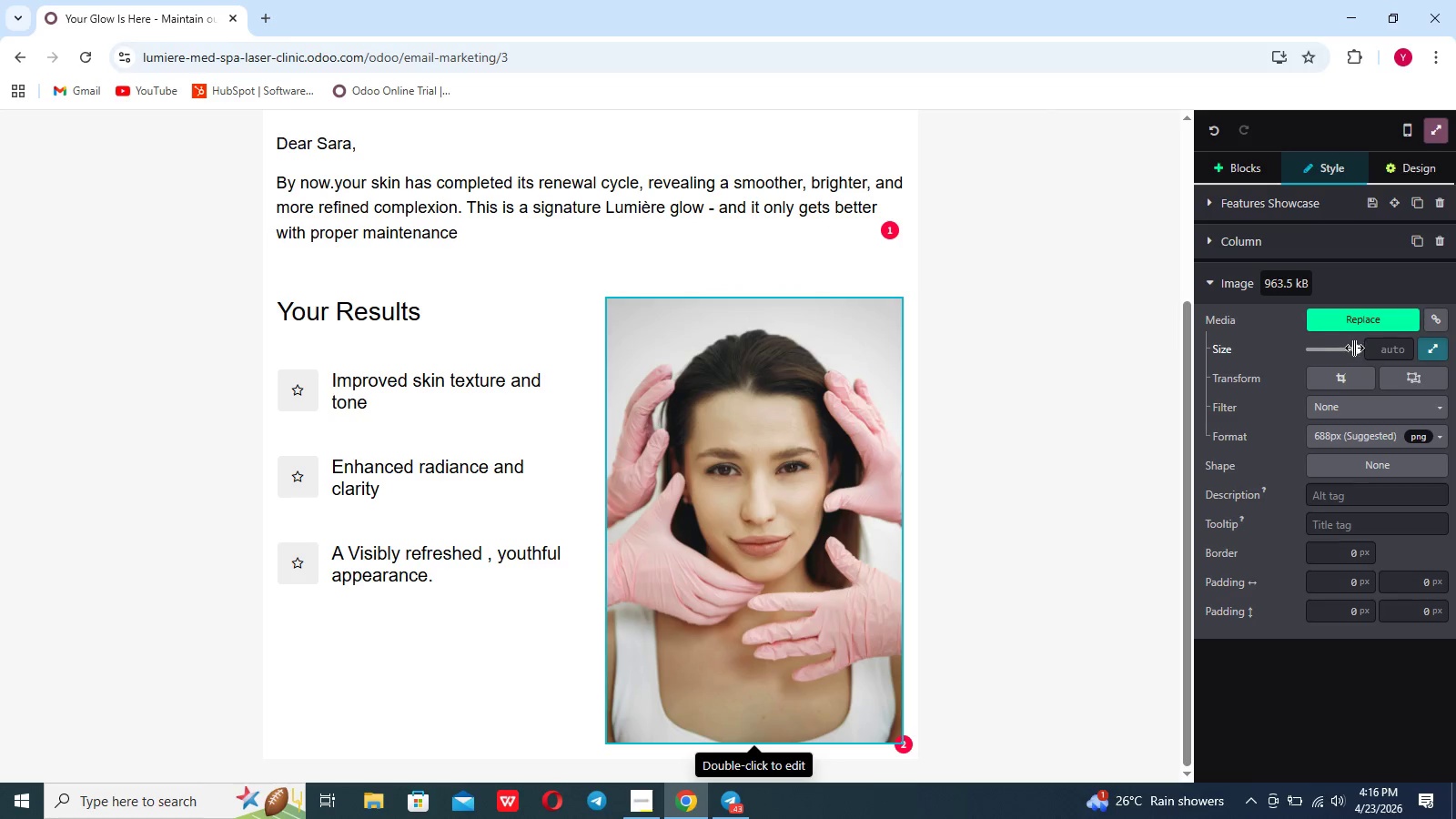 
left_click_drag(start_coordinate=[1357, 349], to_coordinate=[1340, 349])
 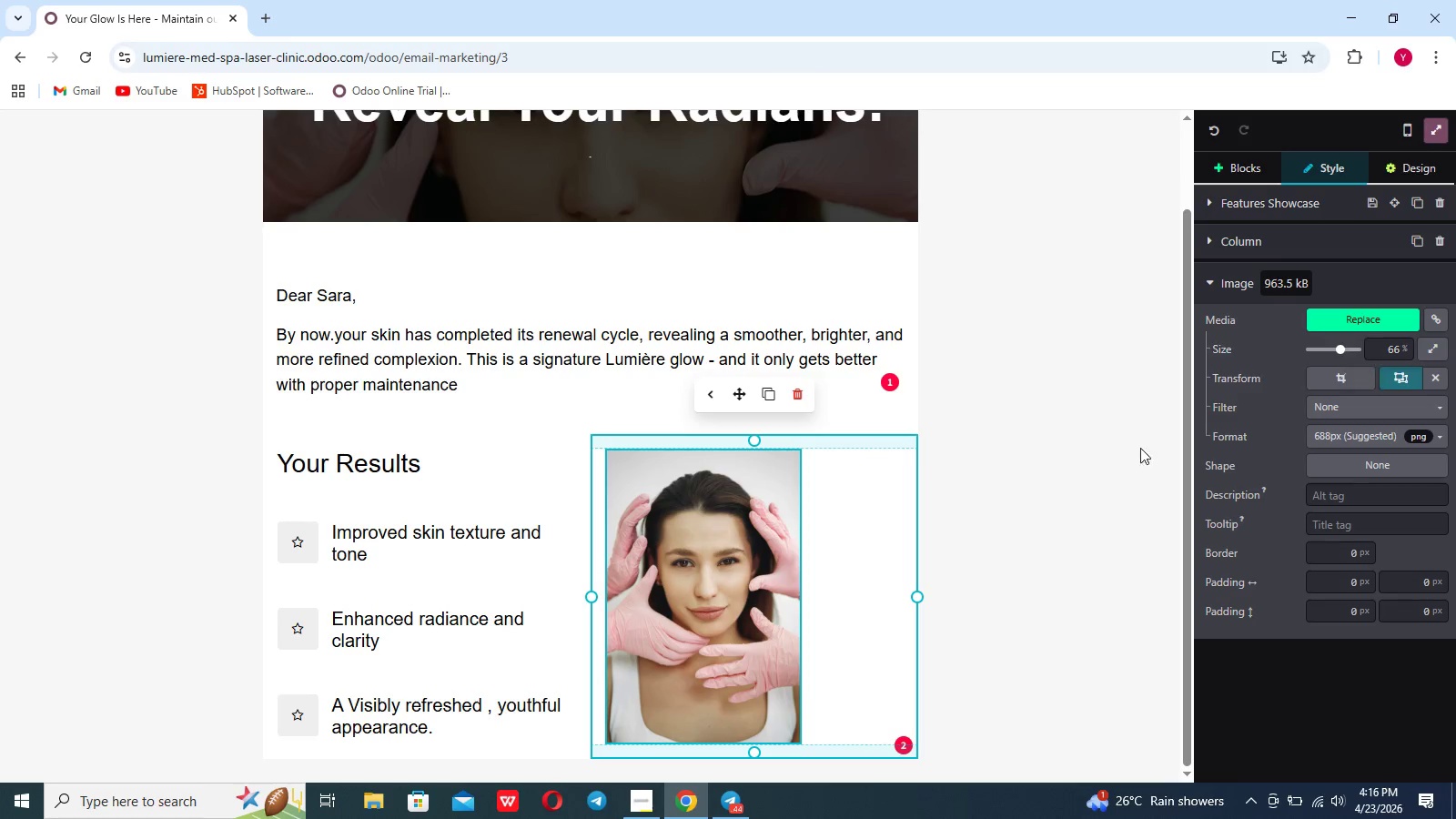 
left_click([1117, 456])
 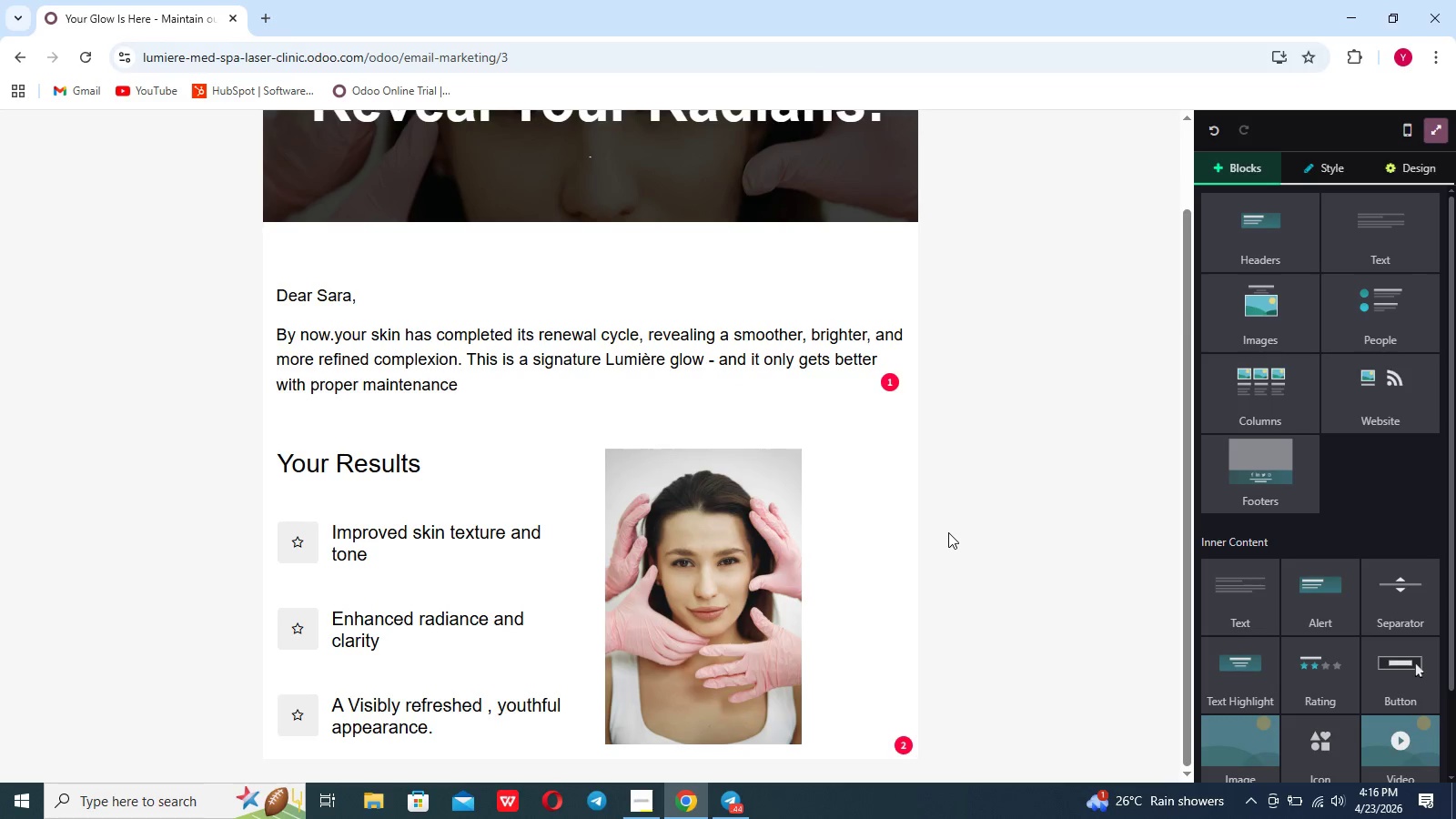 
scroll: coordinate [779, 619], scroll_direction: down, amount: 28.0
 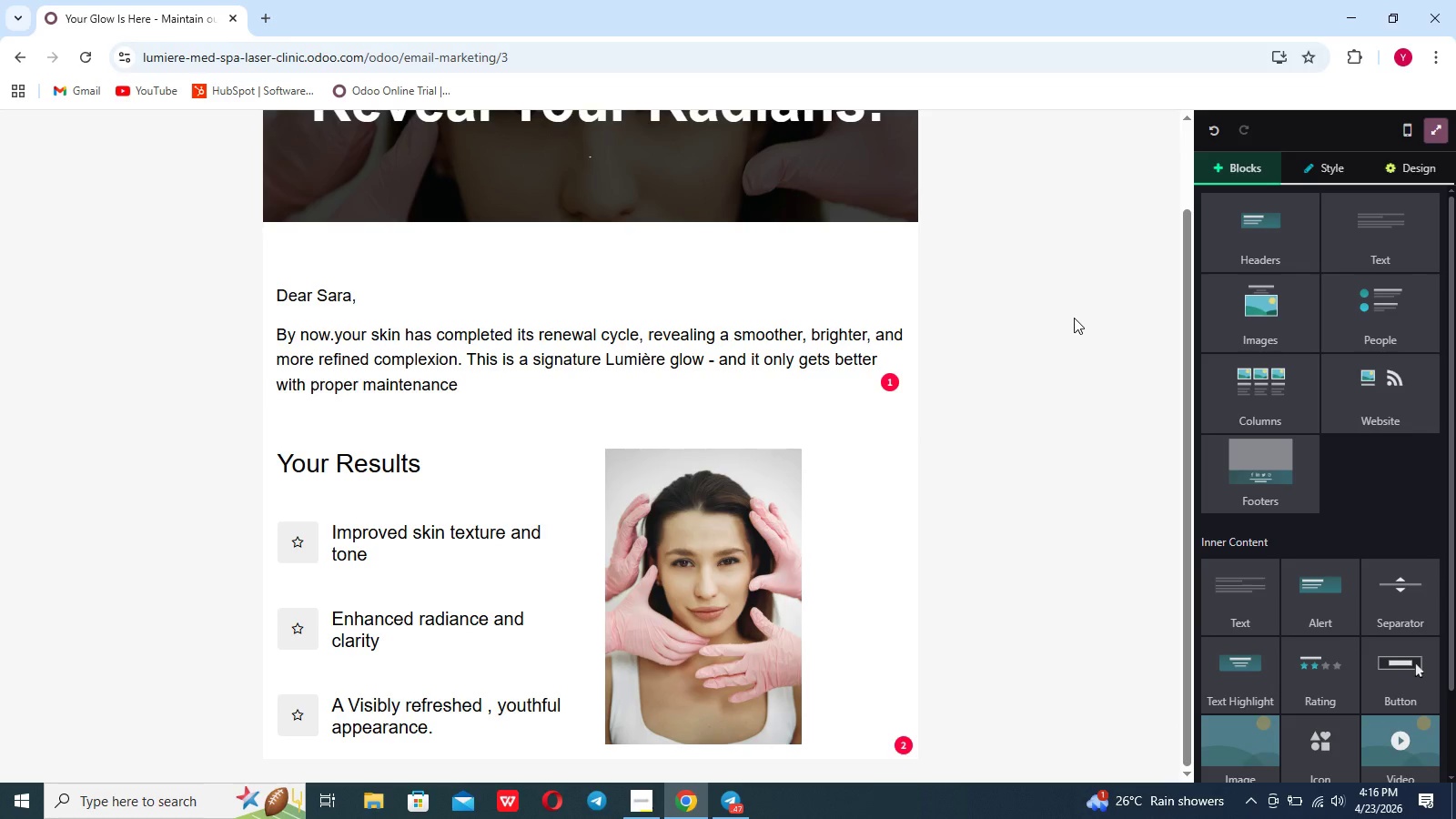 
wait(9.71)
 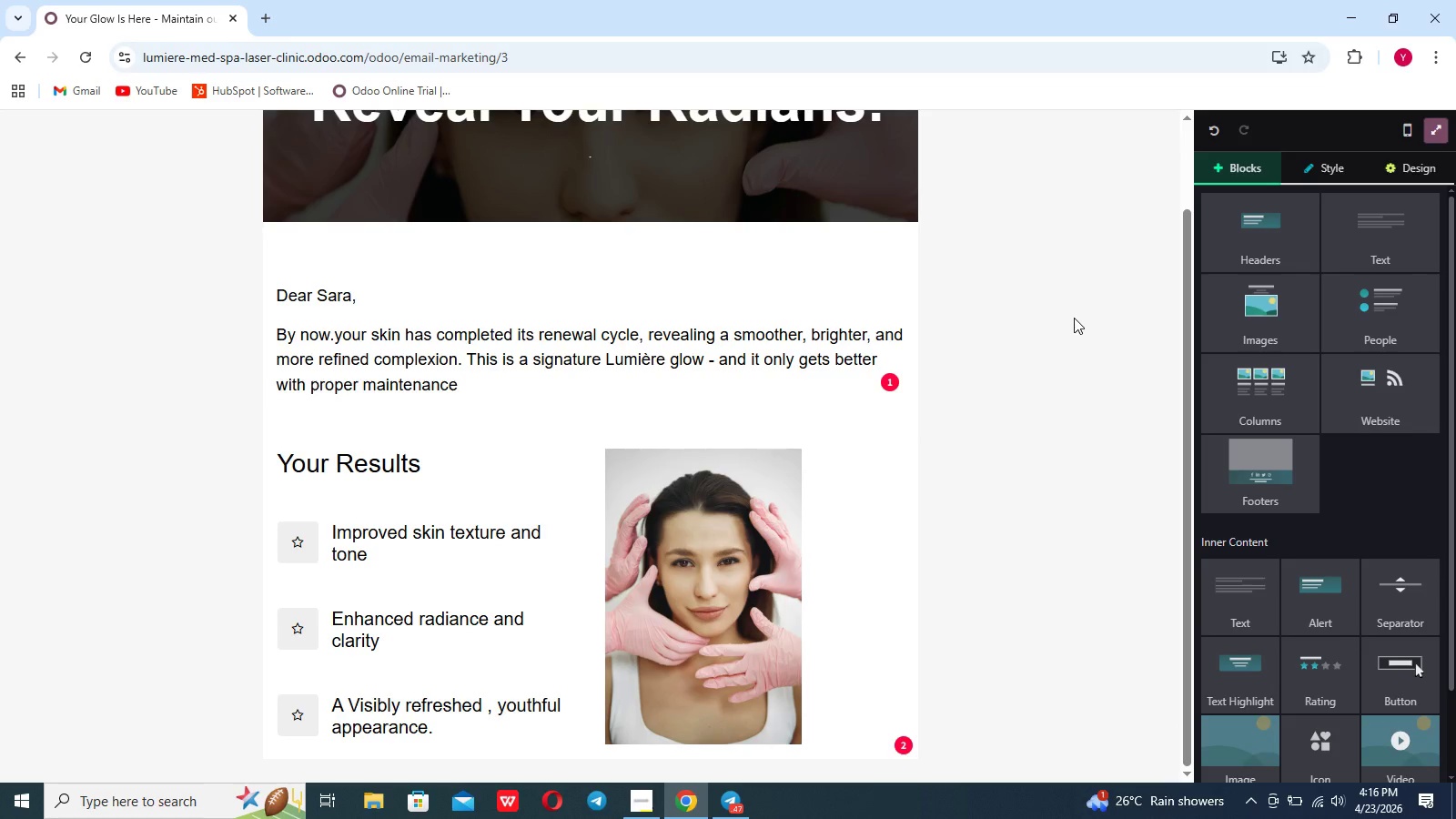 
left_click([1358, 241])
 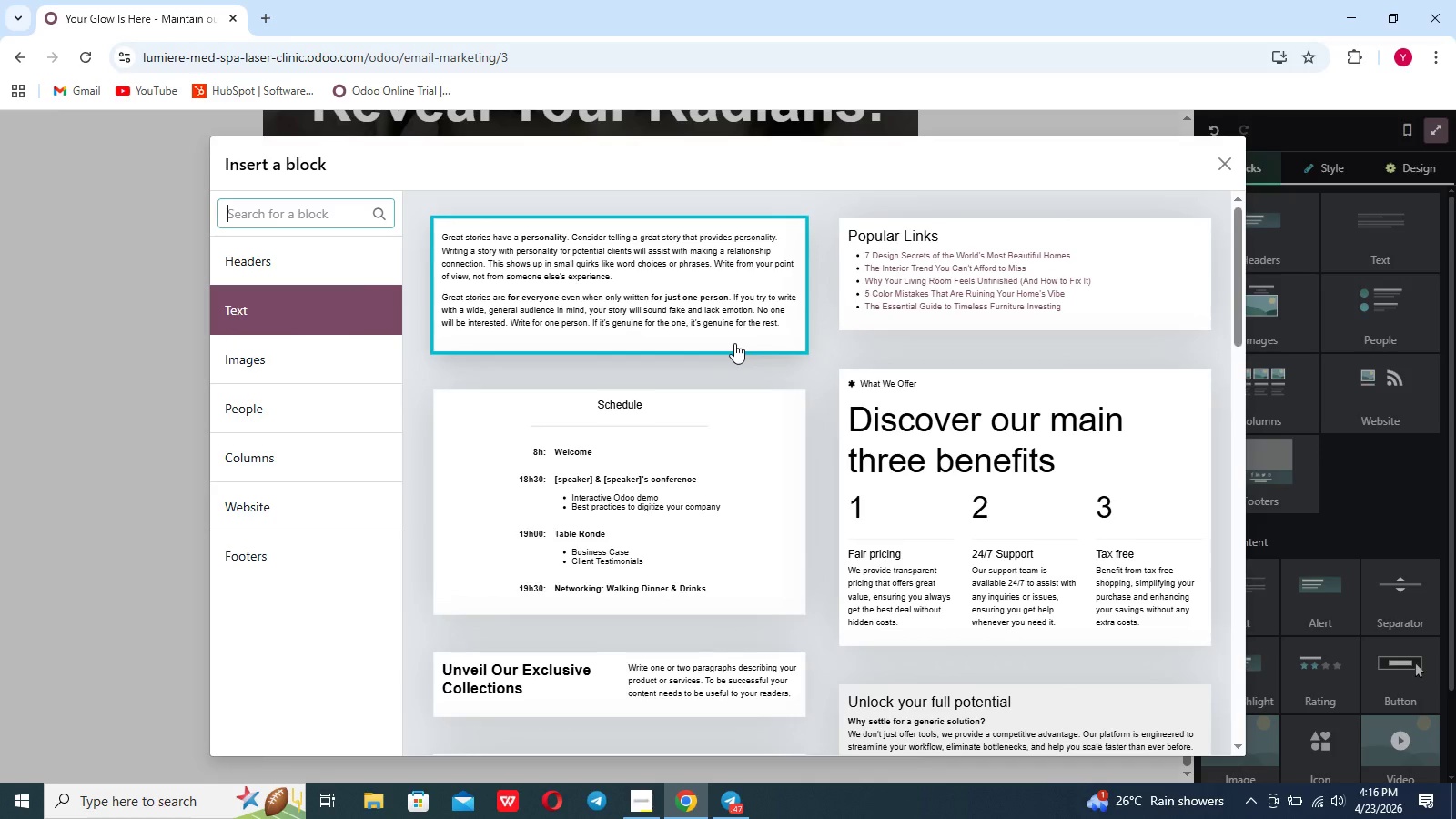 
scroll: coordinate [912, 580], scroll_direction: down, amount: 41.0
 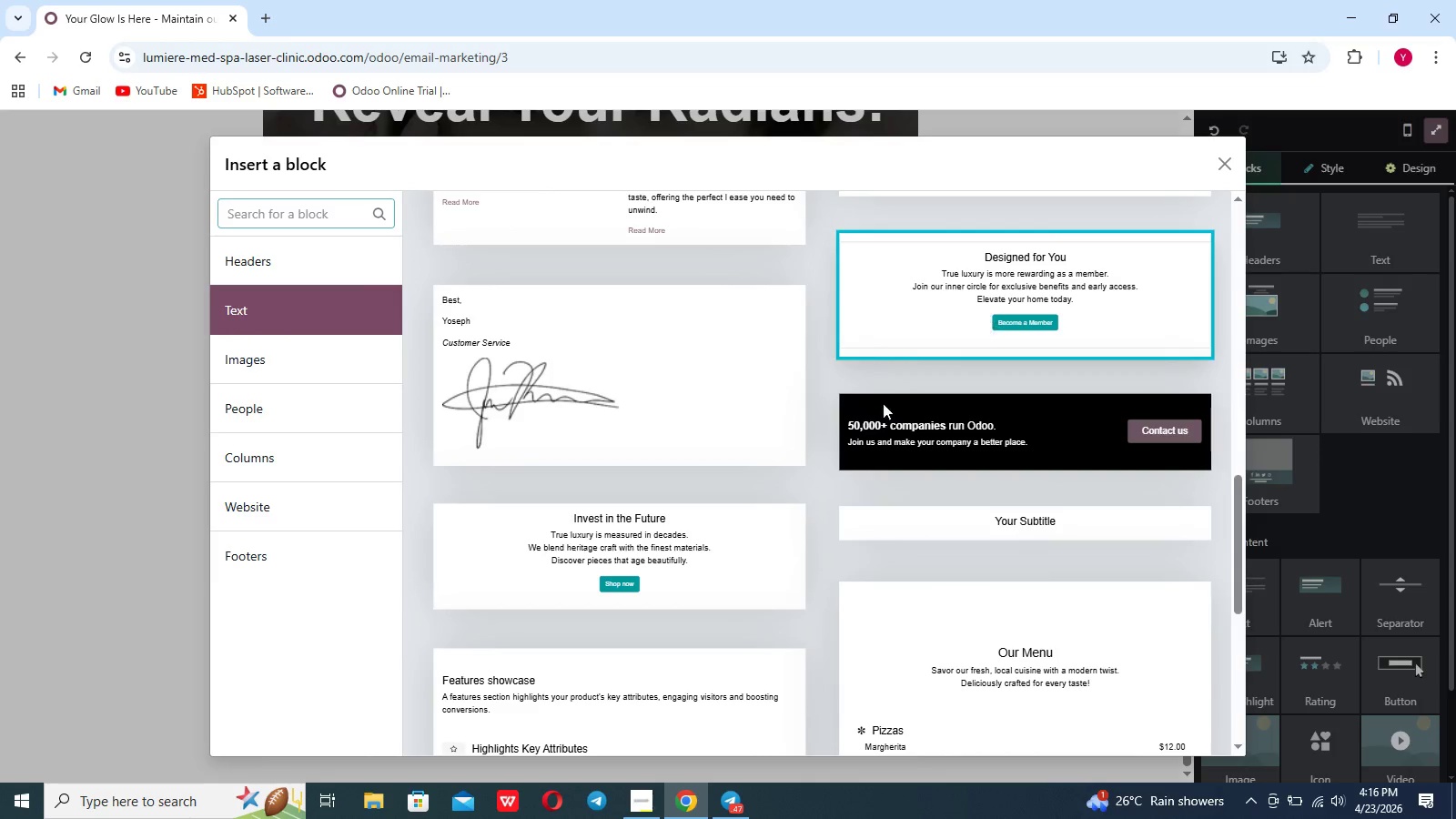 
left_click([707, 528])
 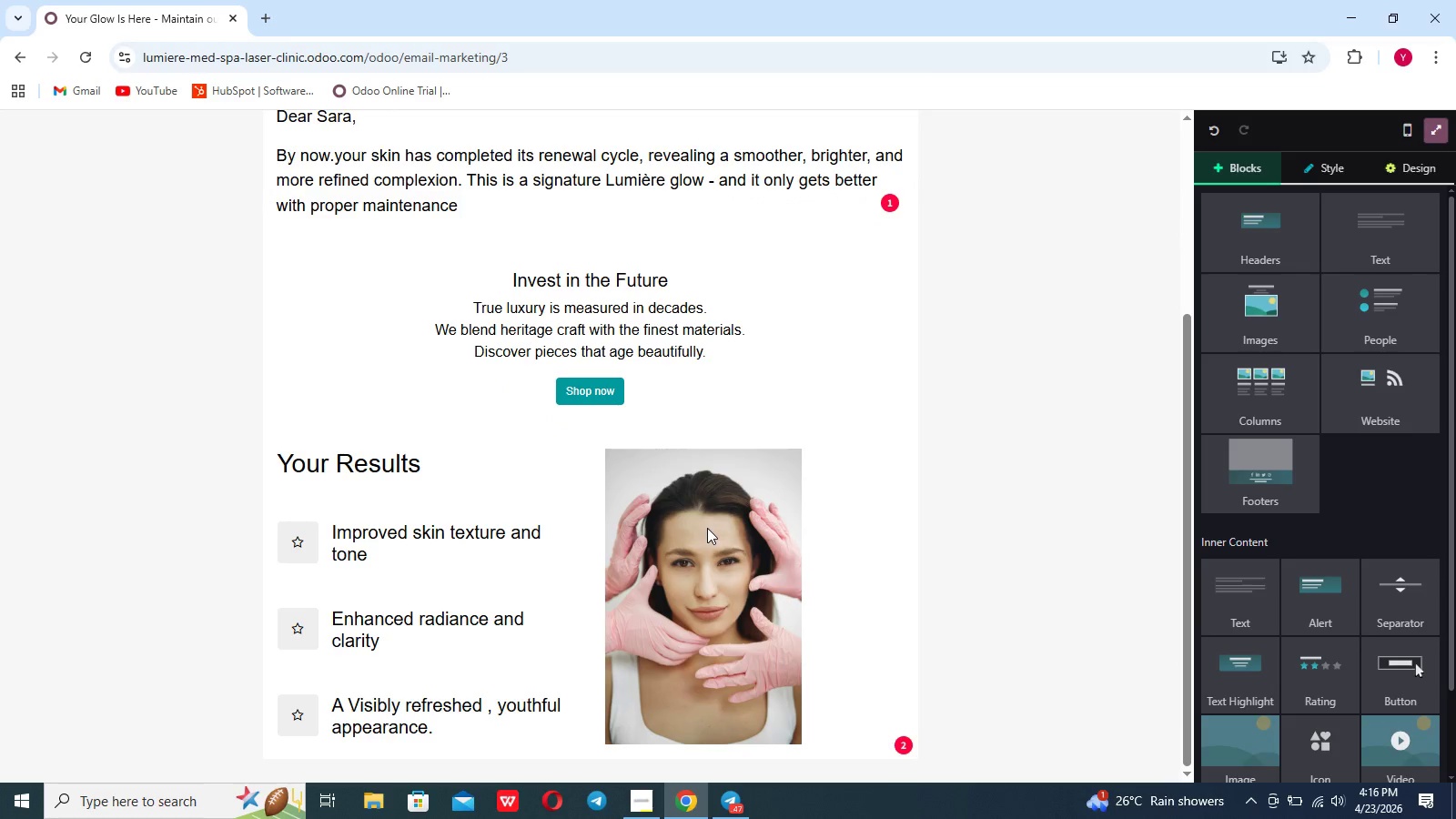 
left_click([607, 313])
 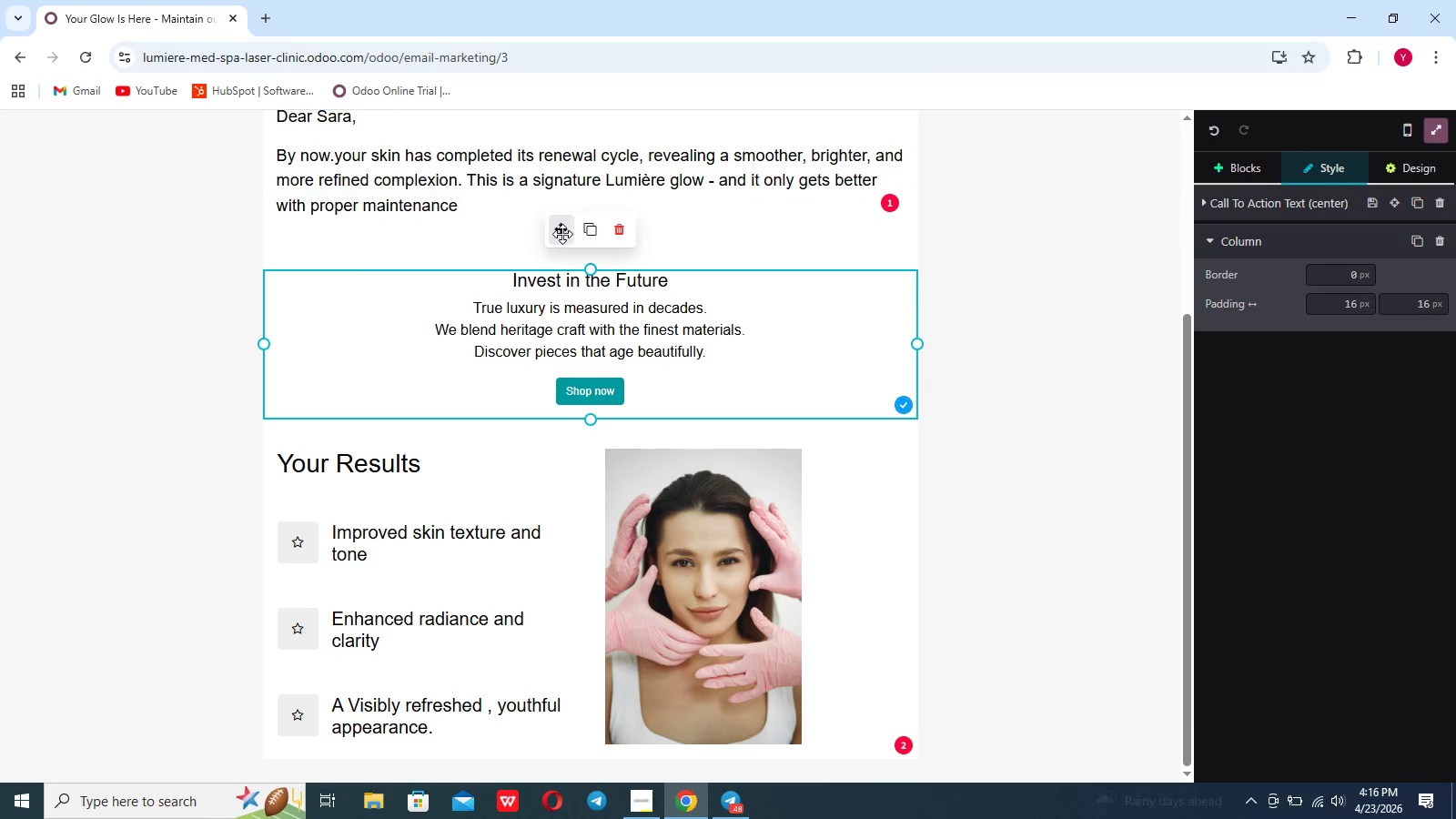 
left_click_drag(start_coordinate=[562, 234], to_coordinate=[569, 766])
 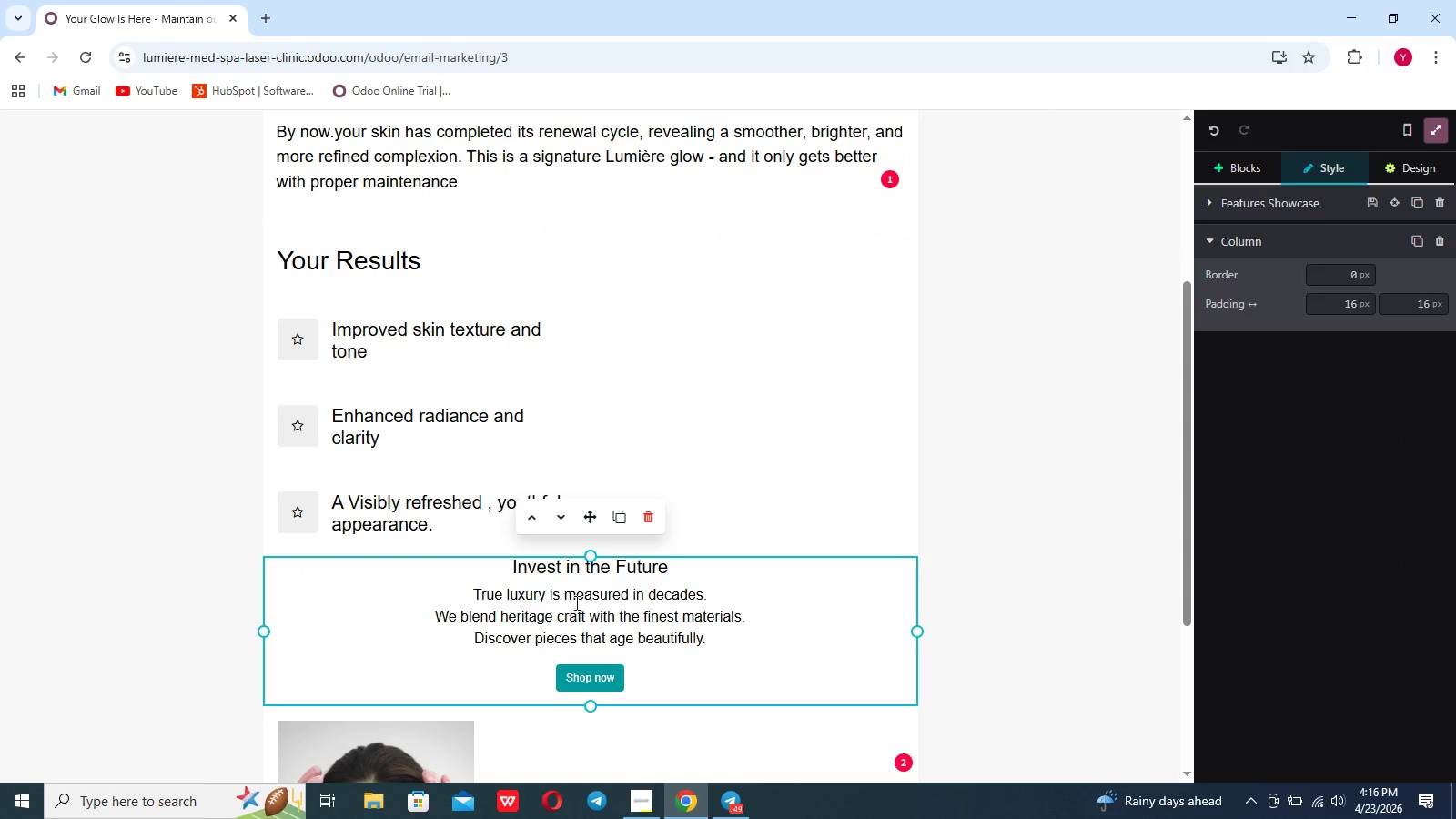 
left_click_drag(start_coordinate=[589, 521], to_coordinate=[581, 743])
 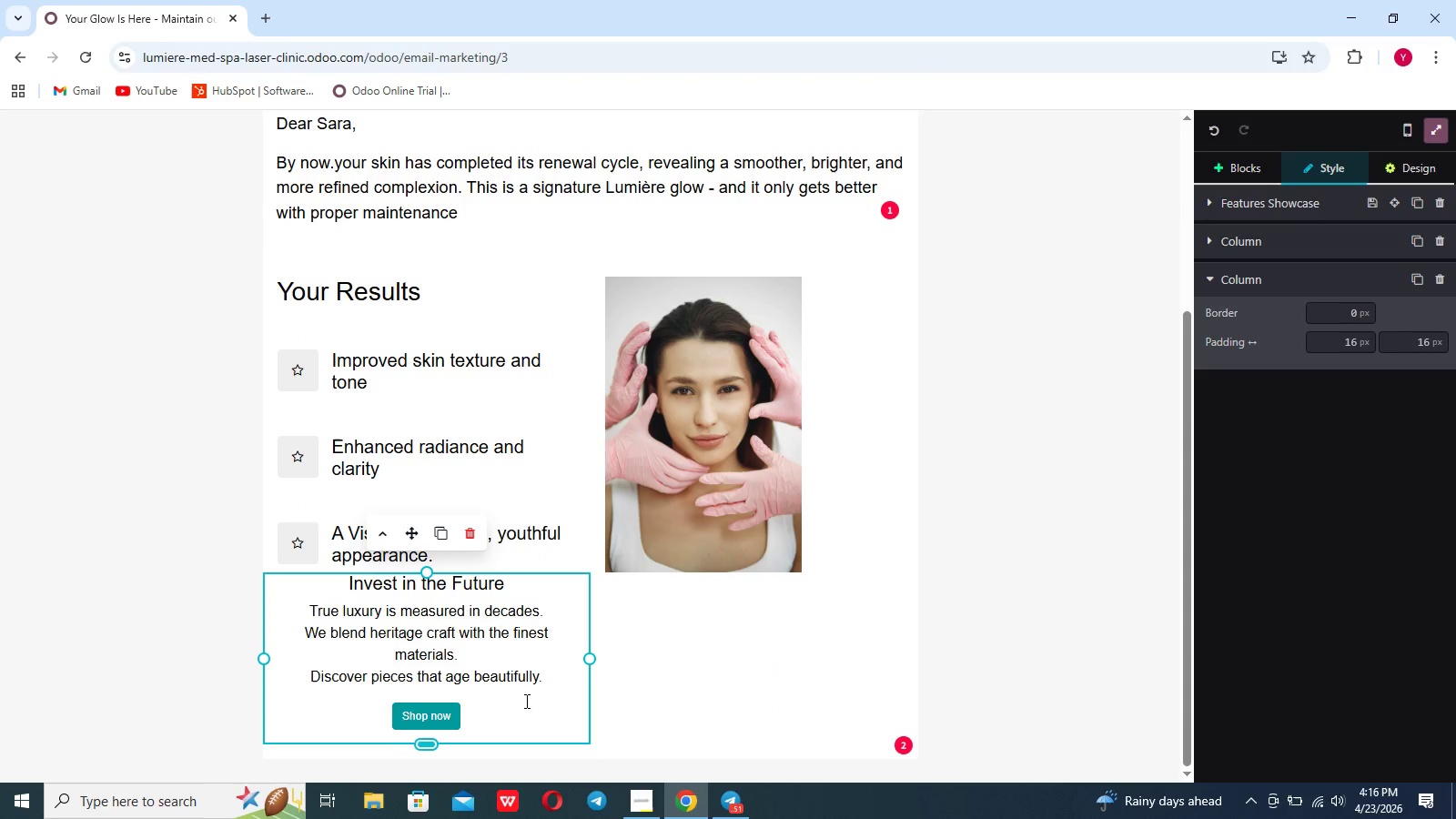 
left_click_drag(start_coordinate=[518, 693], to_coordinate=[527, 697])
 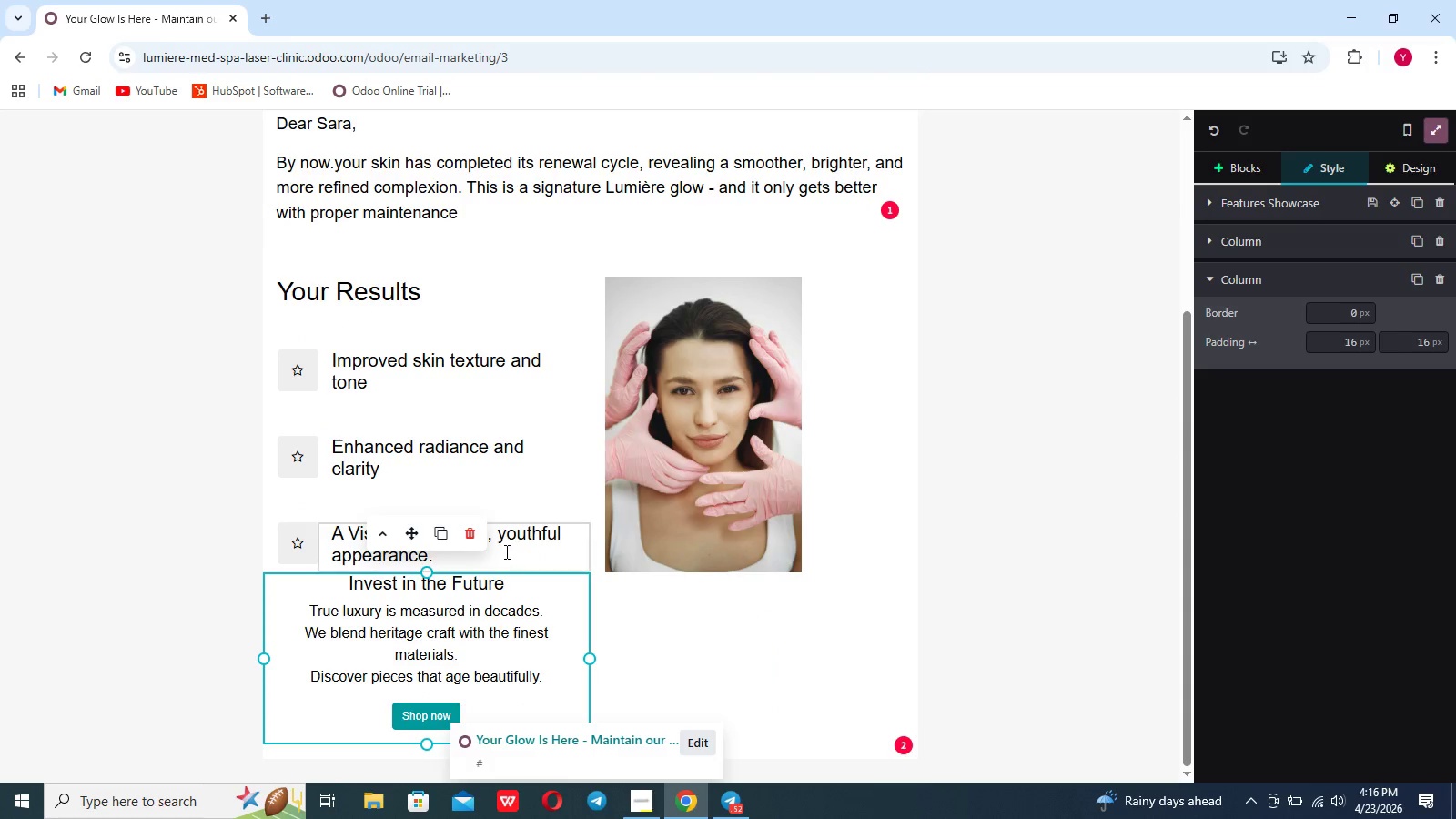 
left_click([475, 540])
 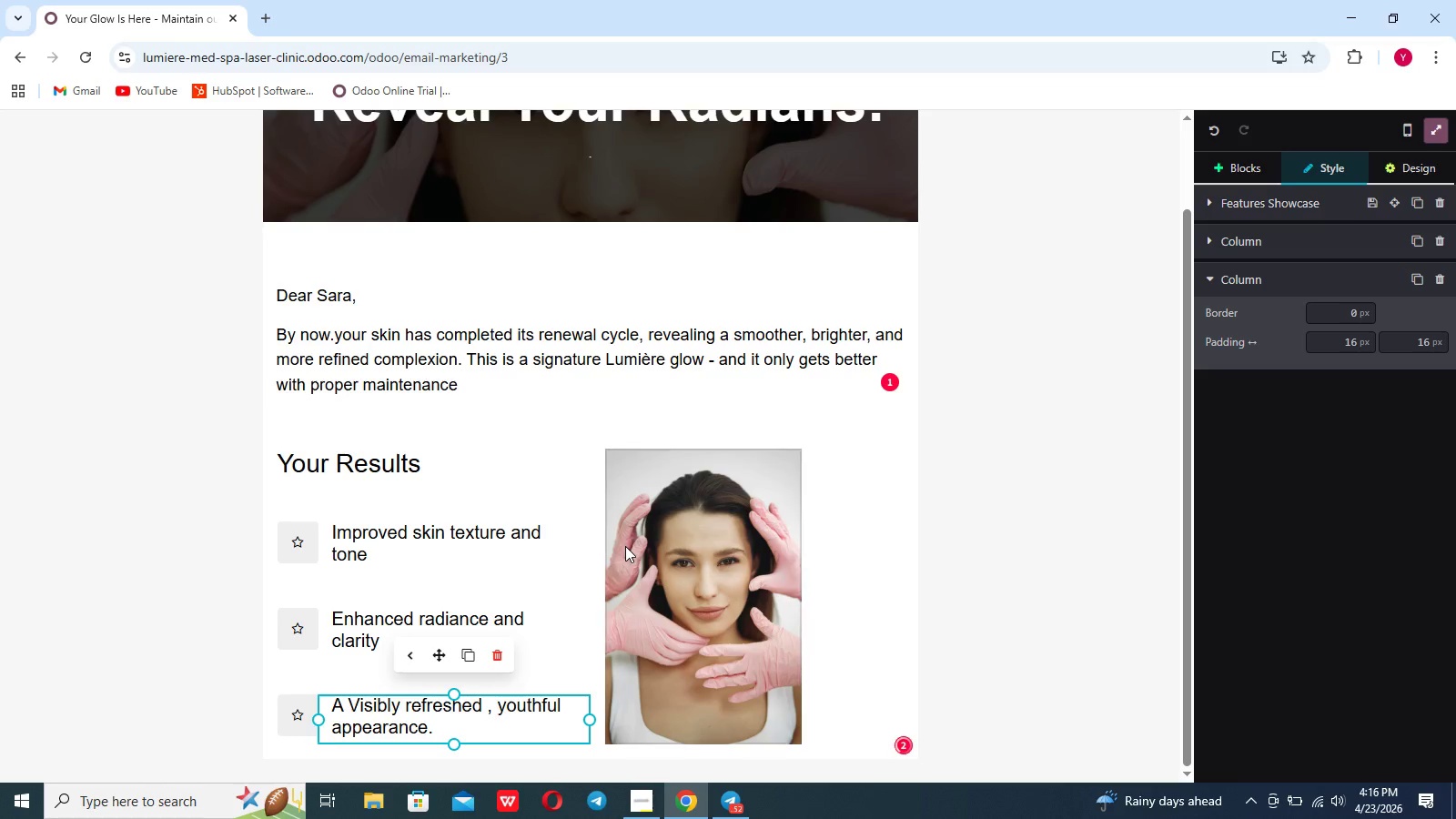 
scroll: coordinate [924, 572], scroll_direction: down, amount: 14.0
 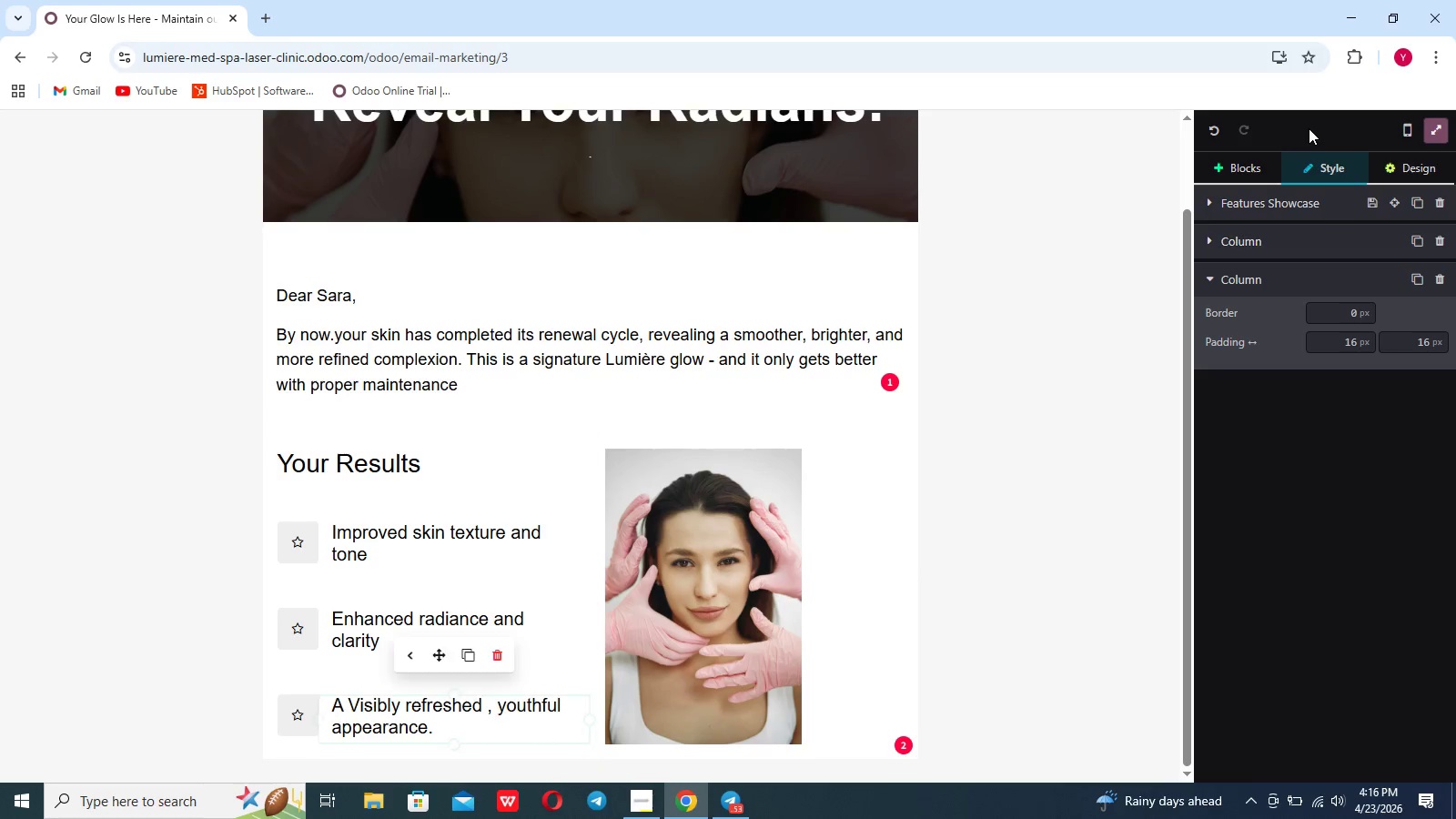 
left_click([1267, 171])
 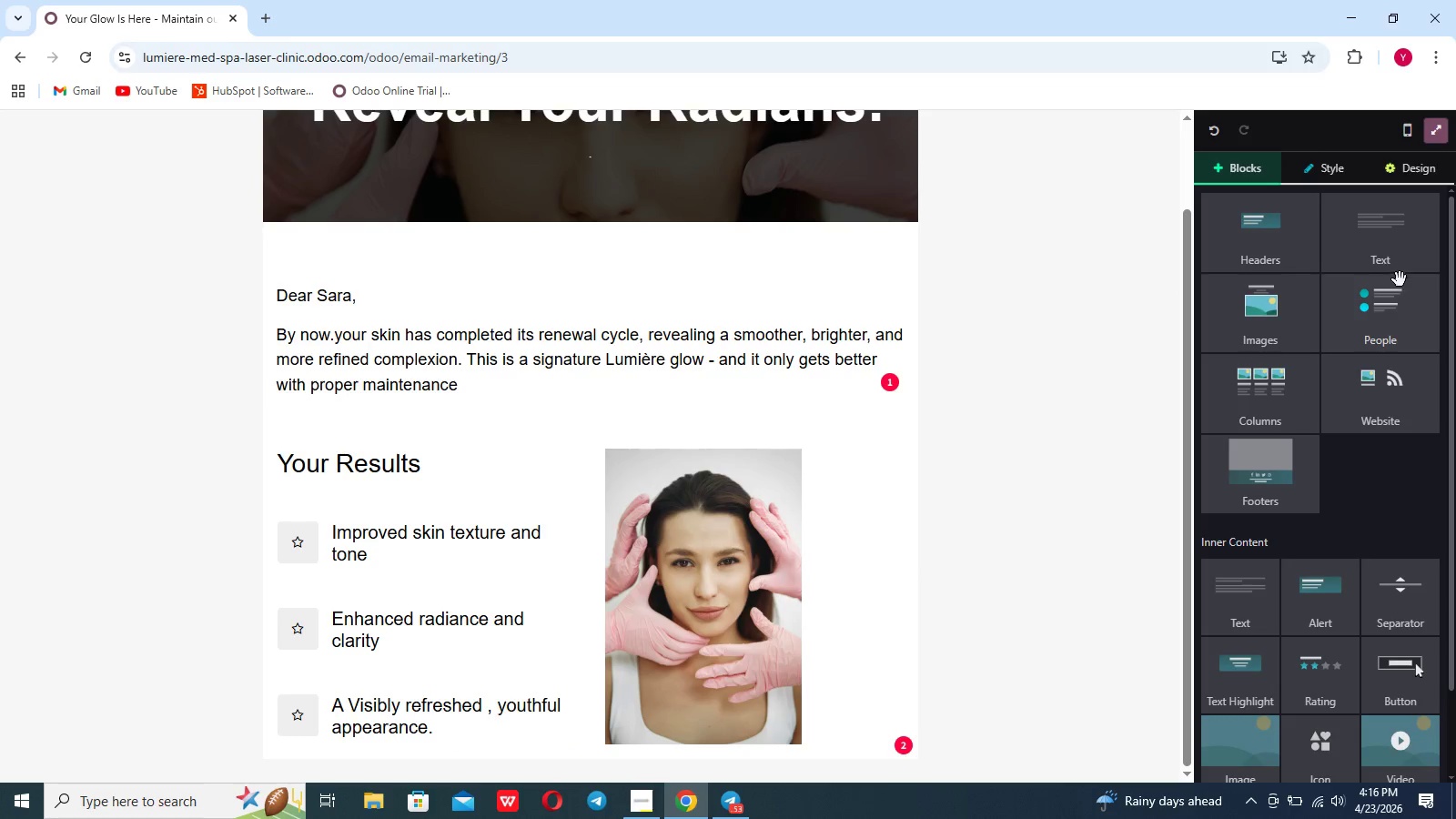 
left_click([1382, 224])
 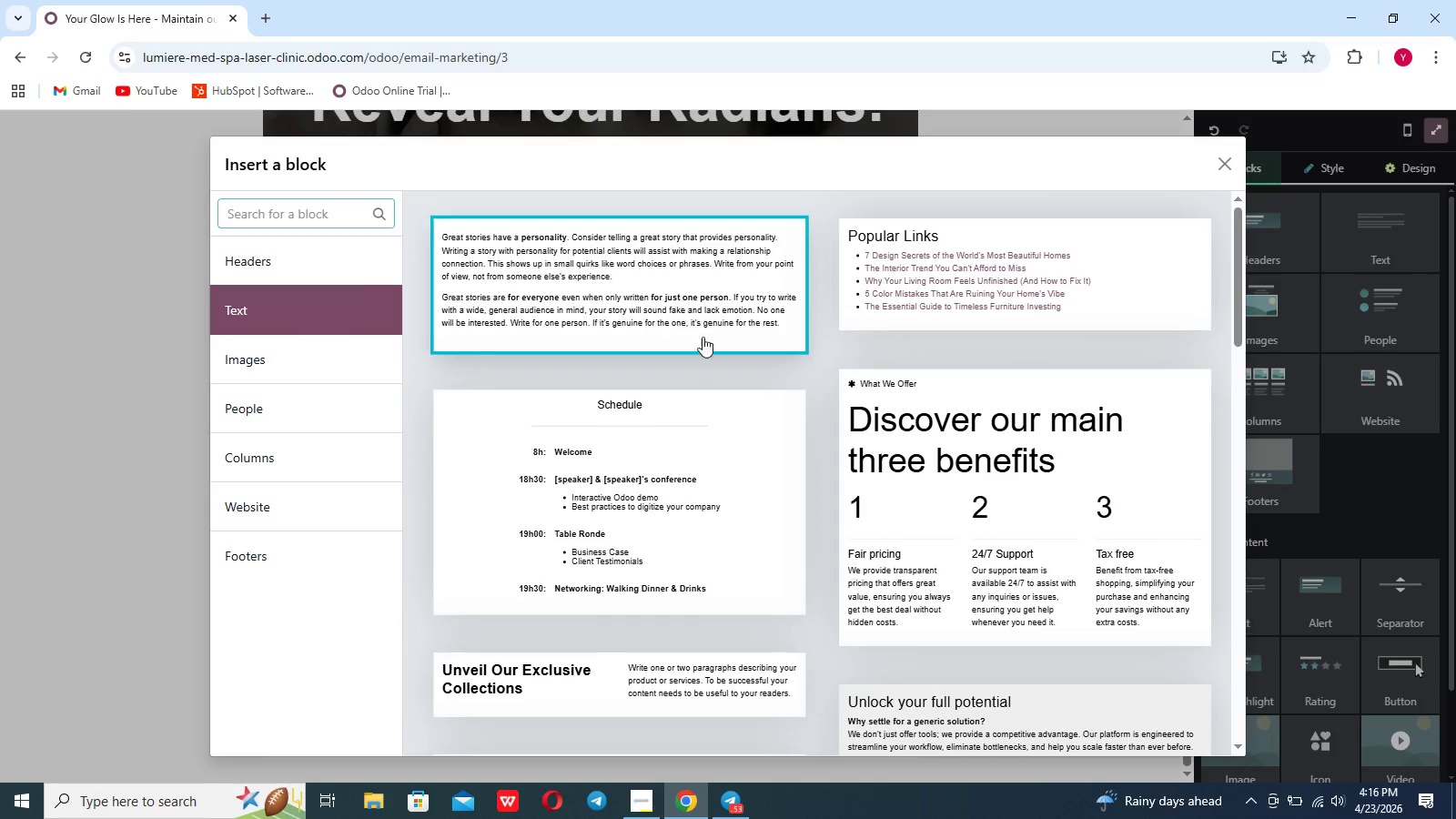 
scroll: coordinate [619, 511], scroll_direction: down, amount: 65.0
 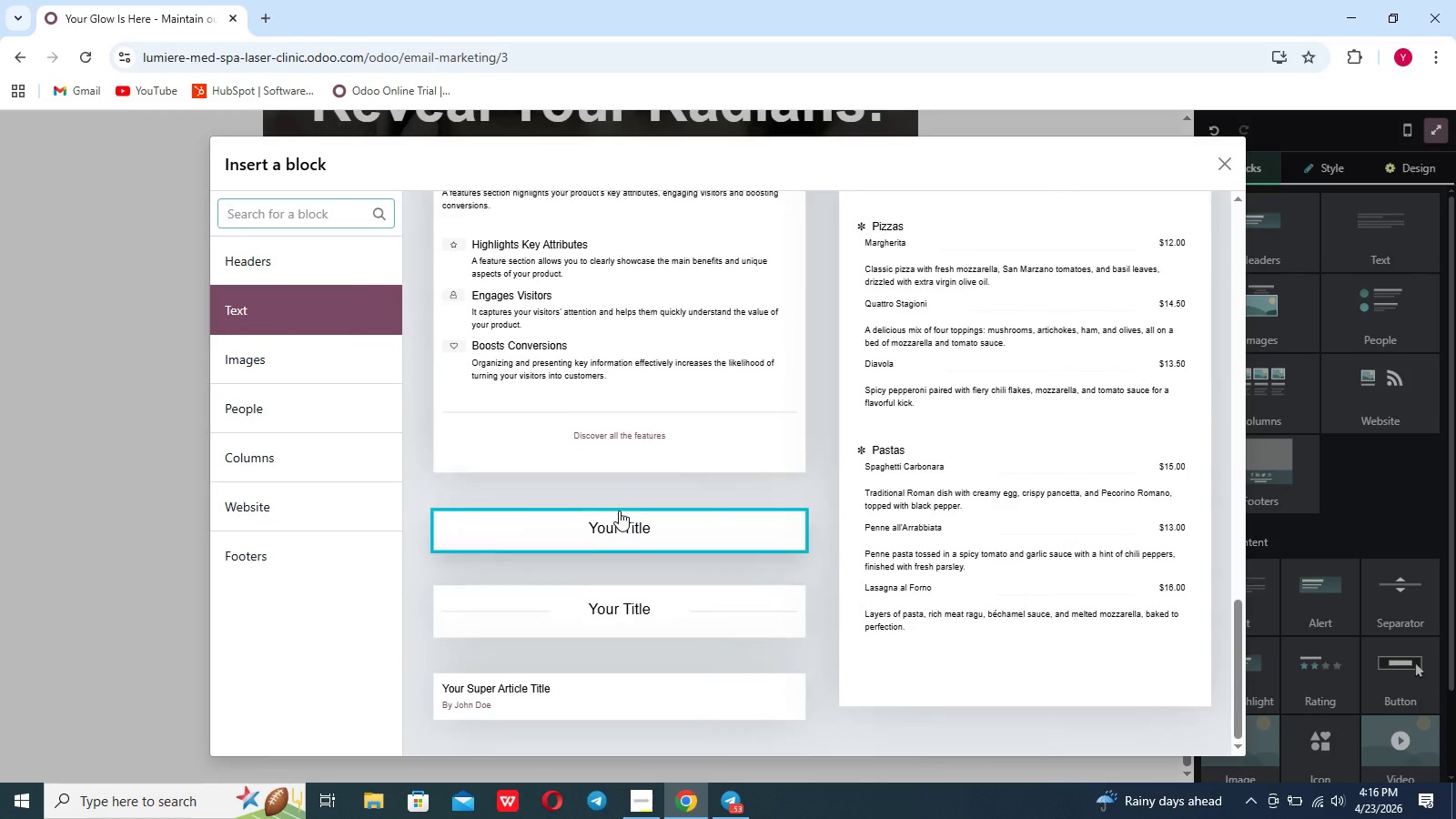 
scroll: coordinate [619, 511], scroll_direction: up, amount: 10.0
 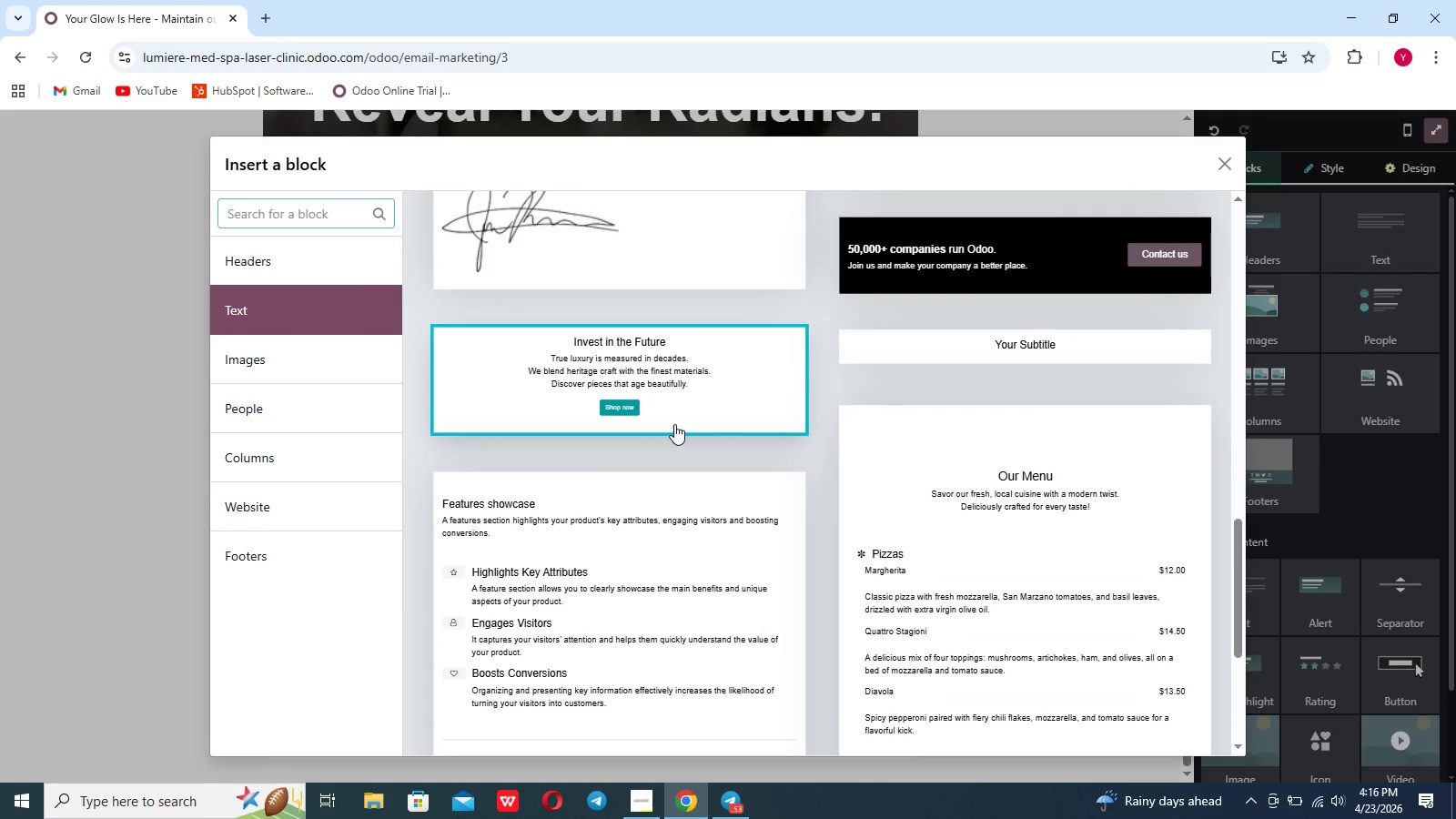 
left_click([678, 419])
 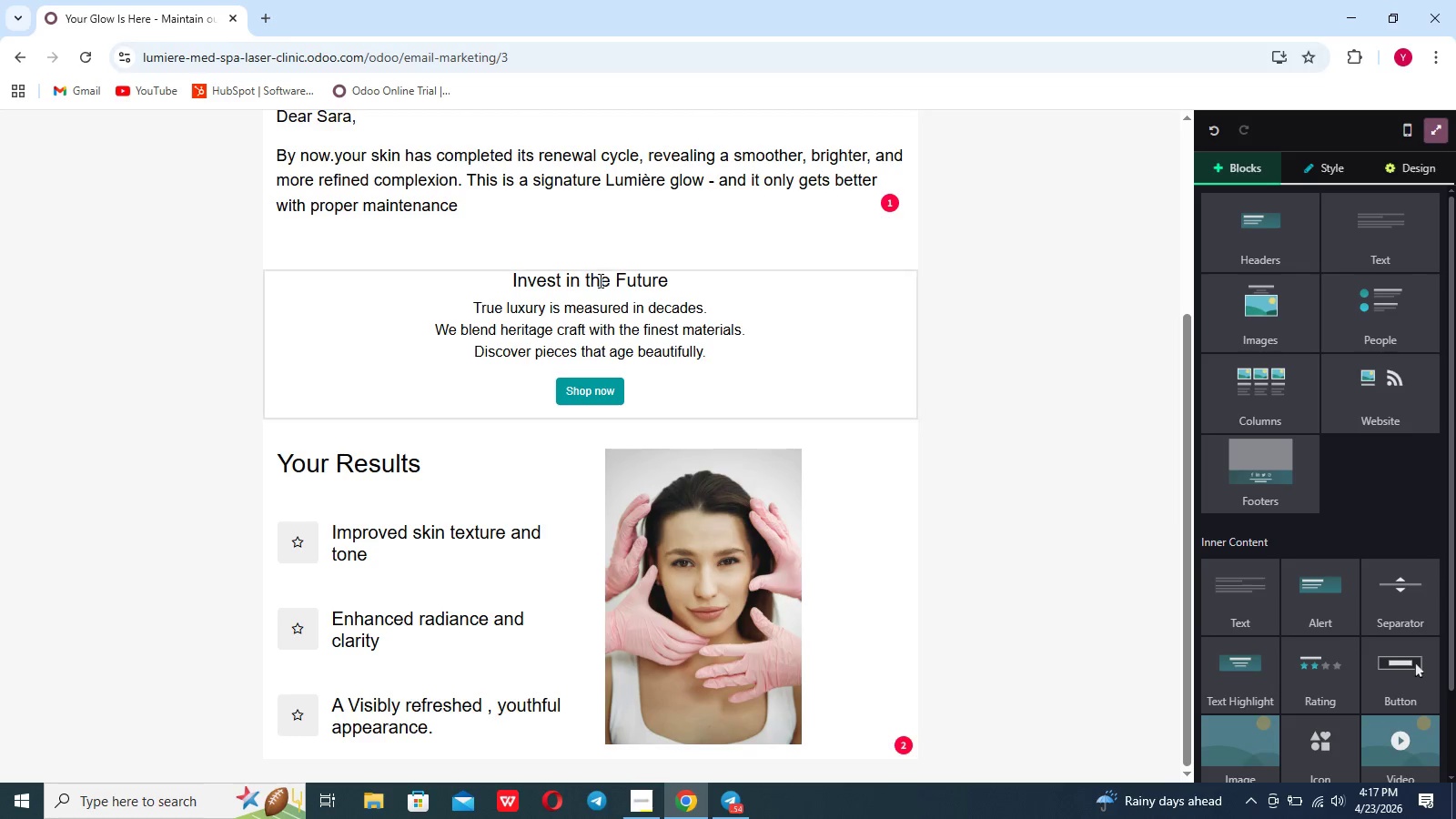 
left_click([598, 282])
 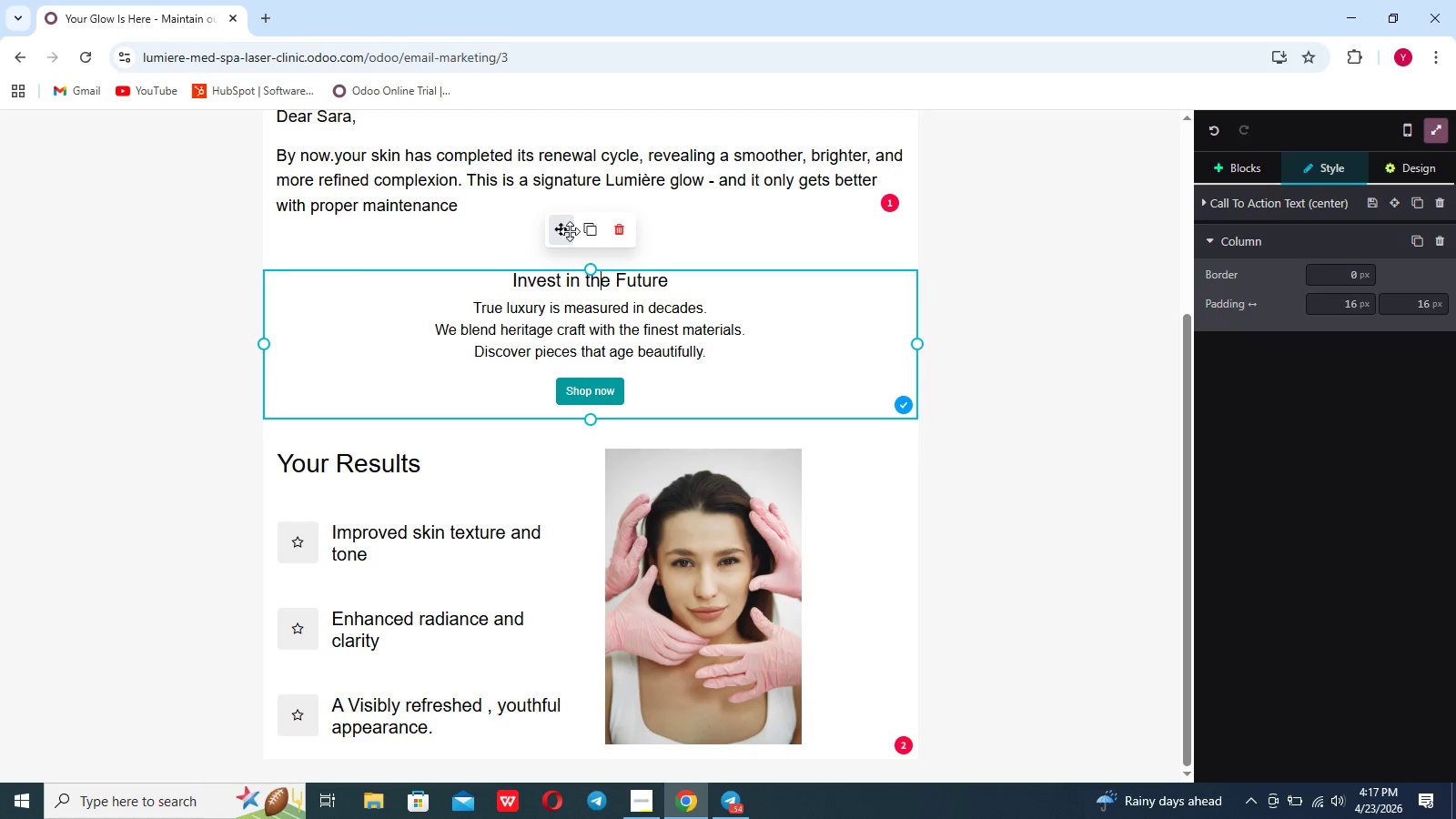 
left_click_drag(start_coordinate=[565, 231], to_coordinate=[622, 777])
 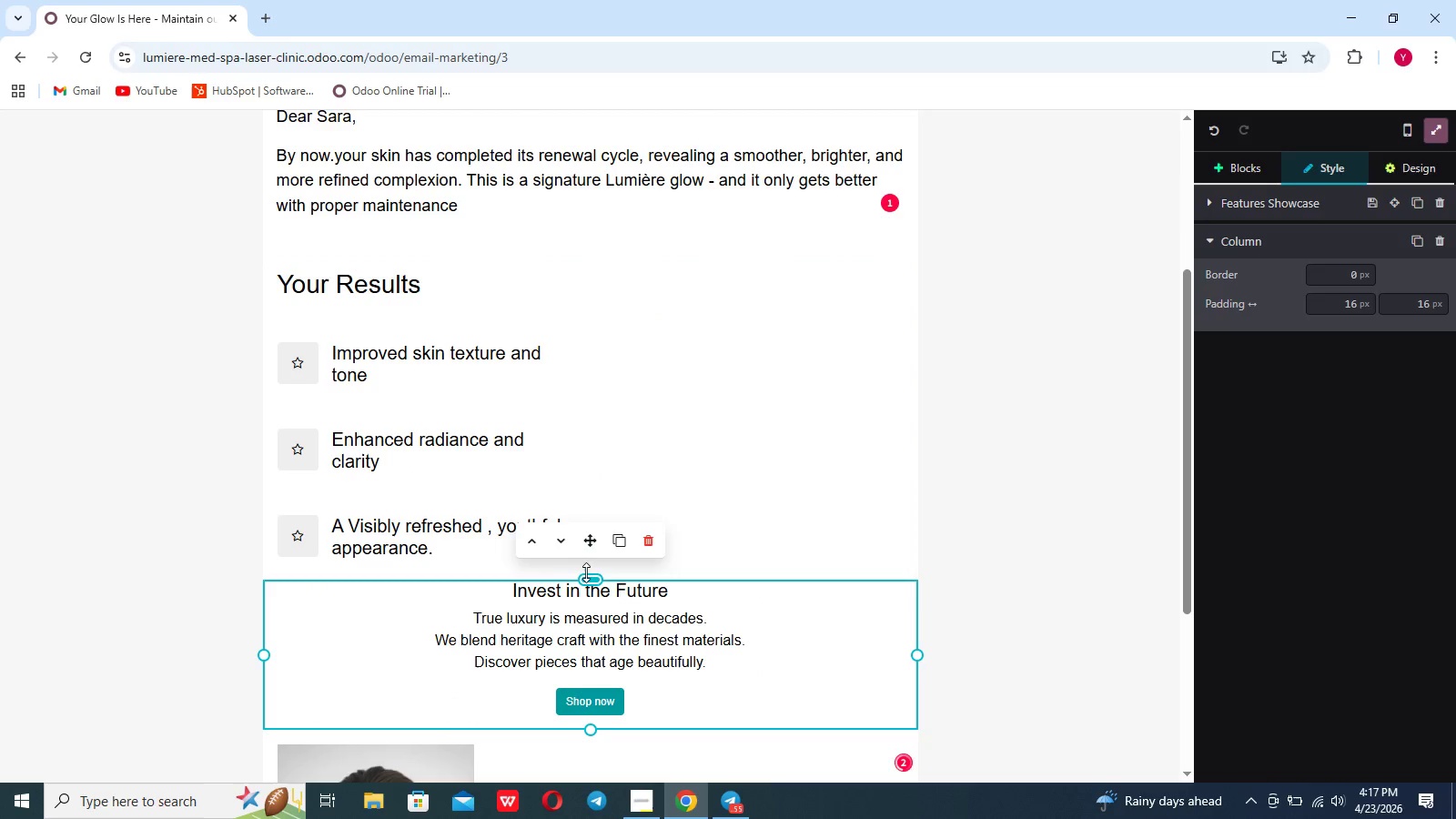 
left_click_drag(start_coordinate=[591, 547], to_coordinate=[672, 771])
 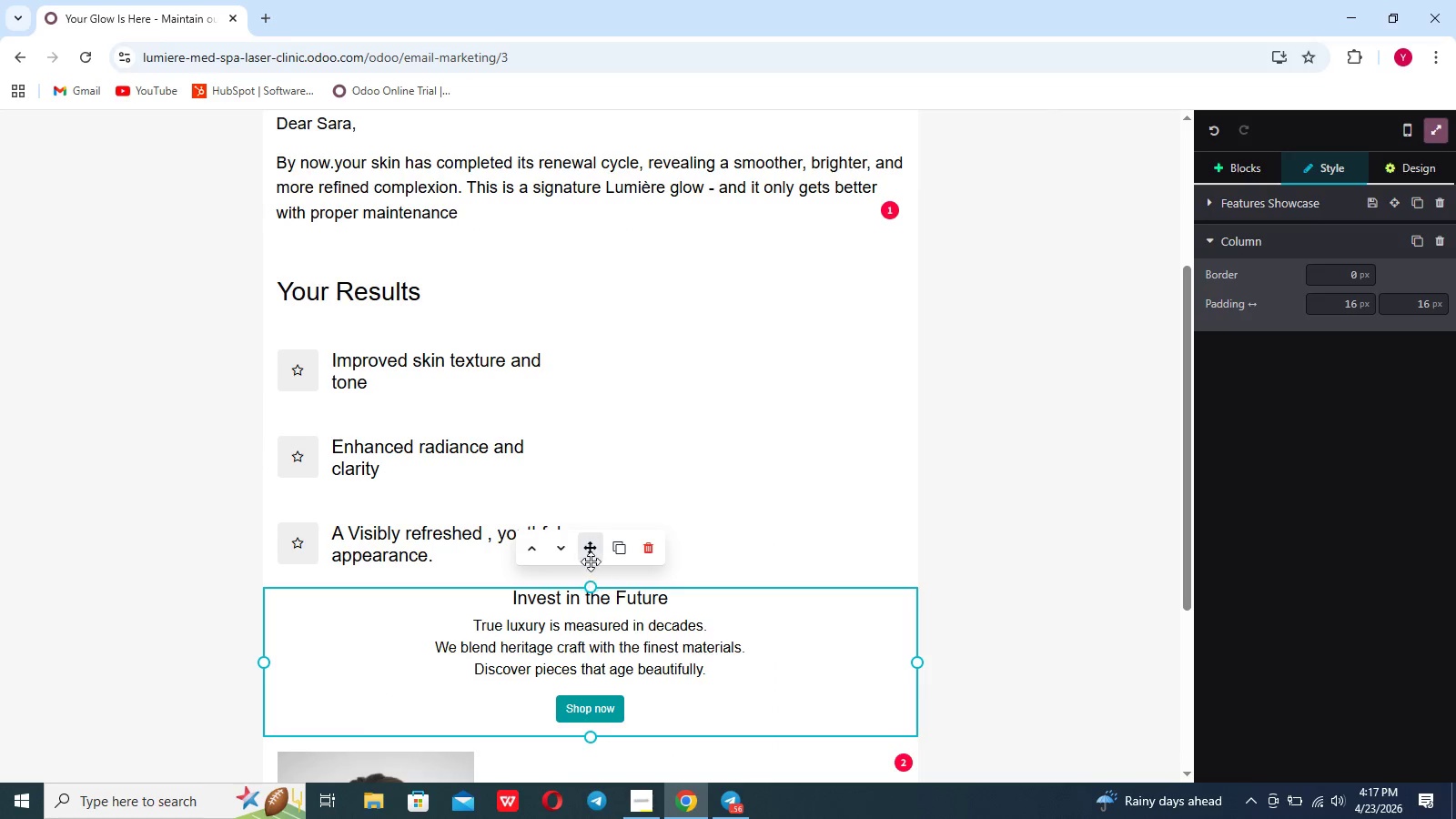 
left_click_drag(start_coordinate=[592, 541], to_coordinate=[590, 721])
 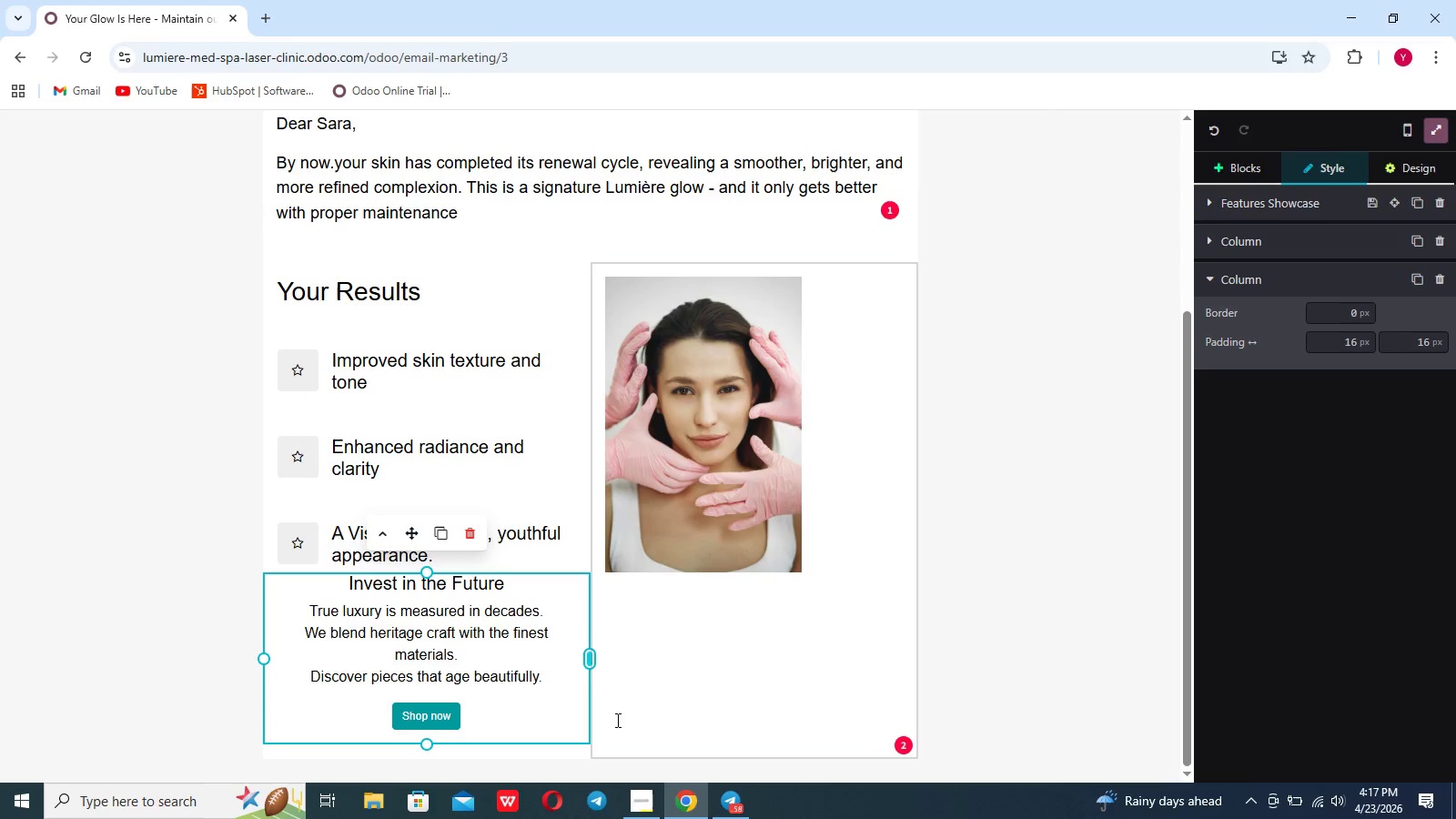 
scroll: coordinate [616, 719], scroll_direction: down, amount: 6.0
 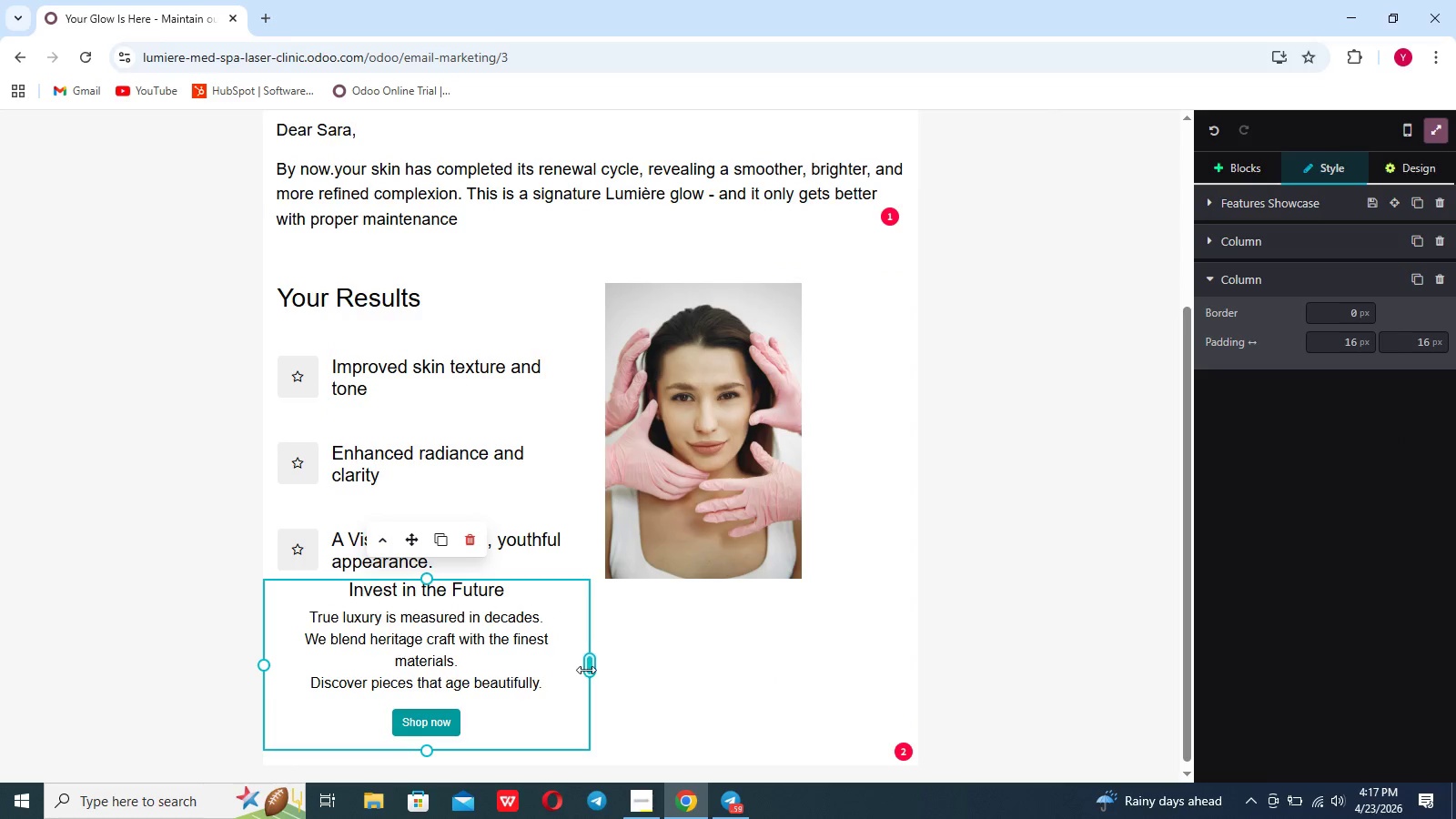 
left_click_drag(start_coordinate=[587, 670], to_coordinate=[642, 662])
 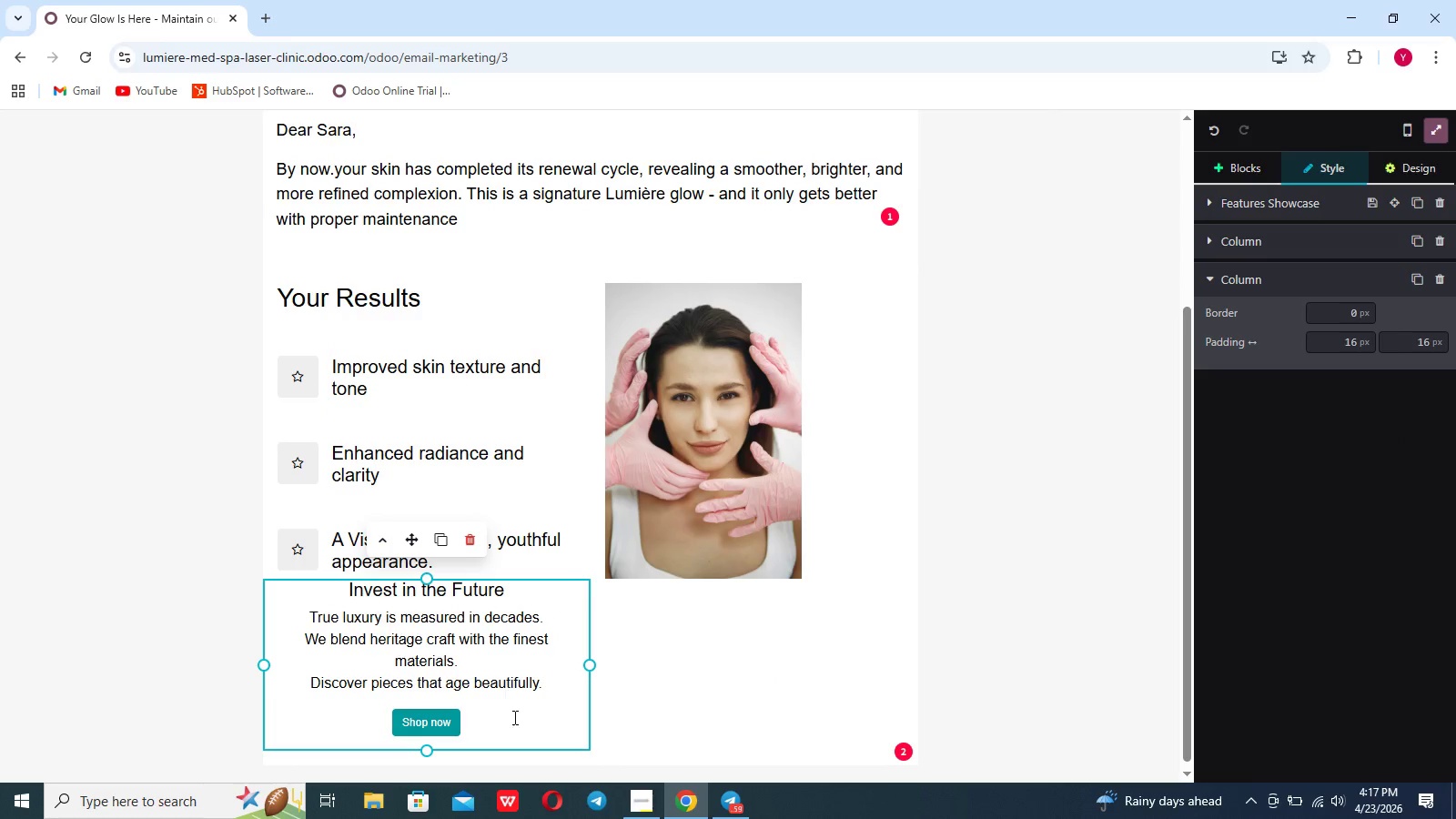 
left_click([515, 725])
 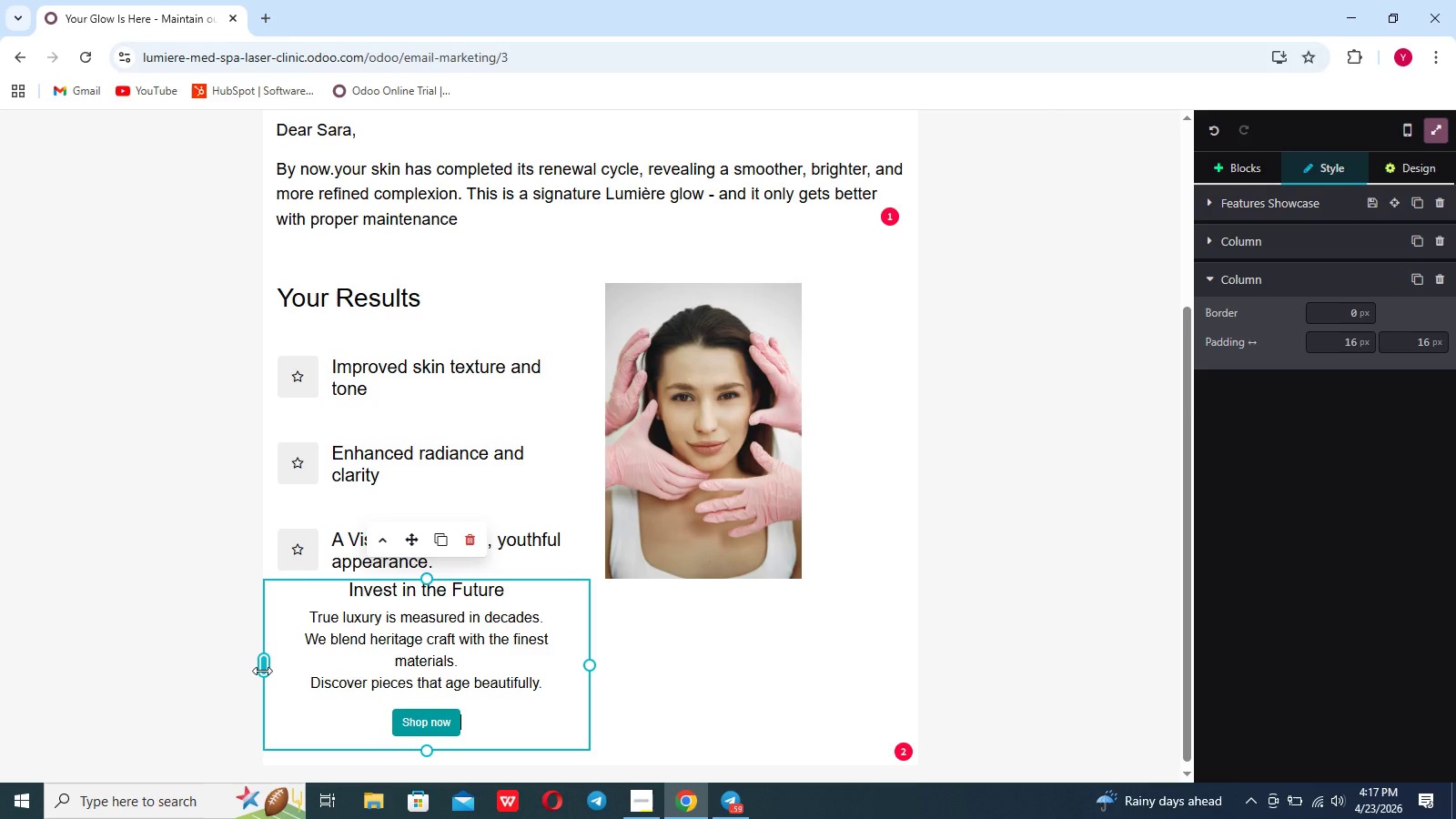 
left_click_drag(start_coordinate=[262, 670], to_coordinate=[375, 680])
 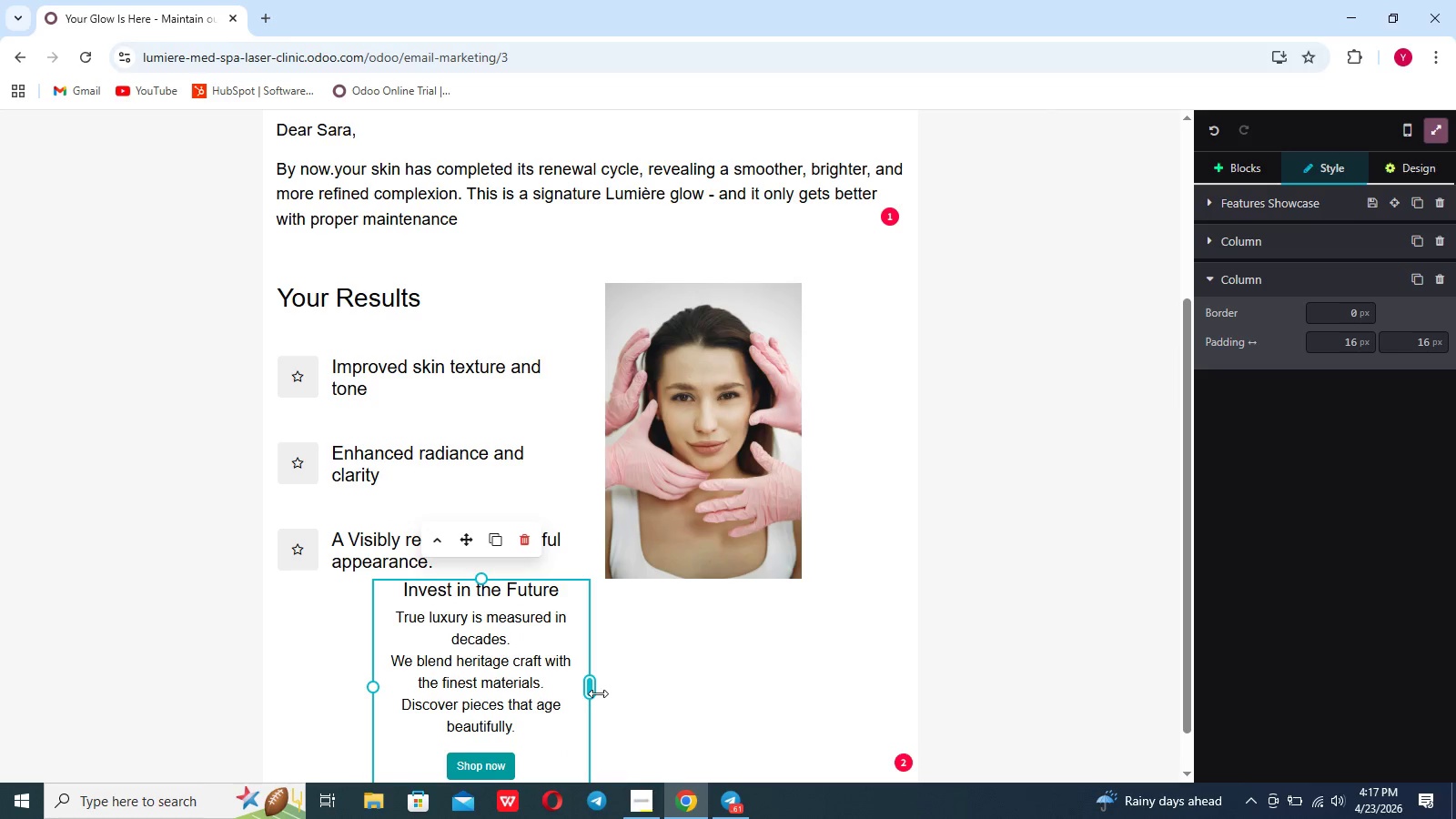 
left_click_drag(start_coordinate=[593, 689], to_coordinate=[703, 686])
 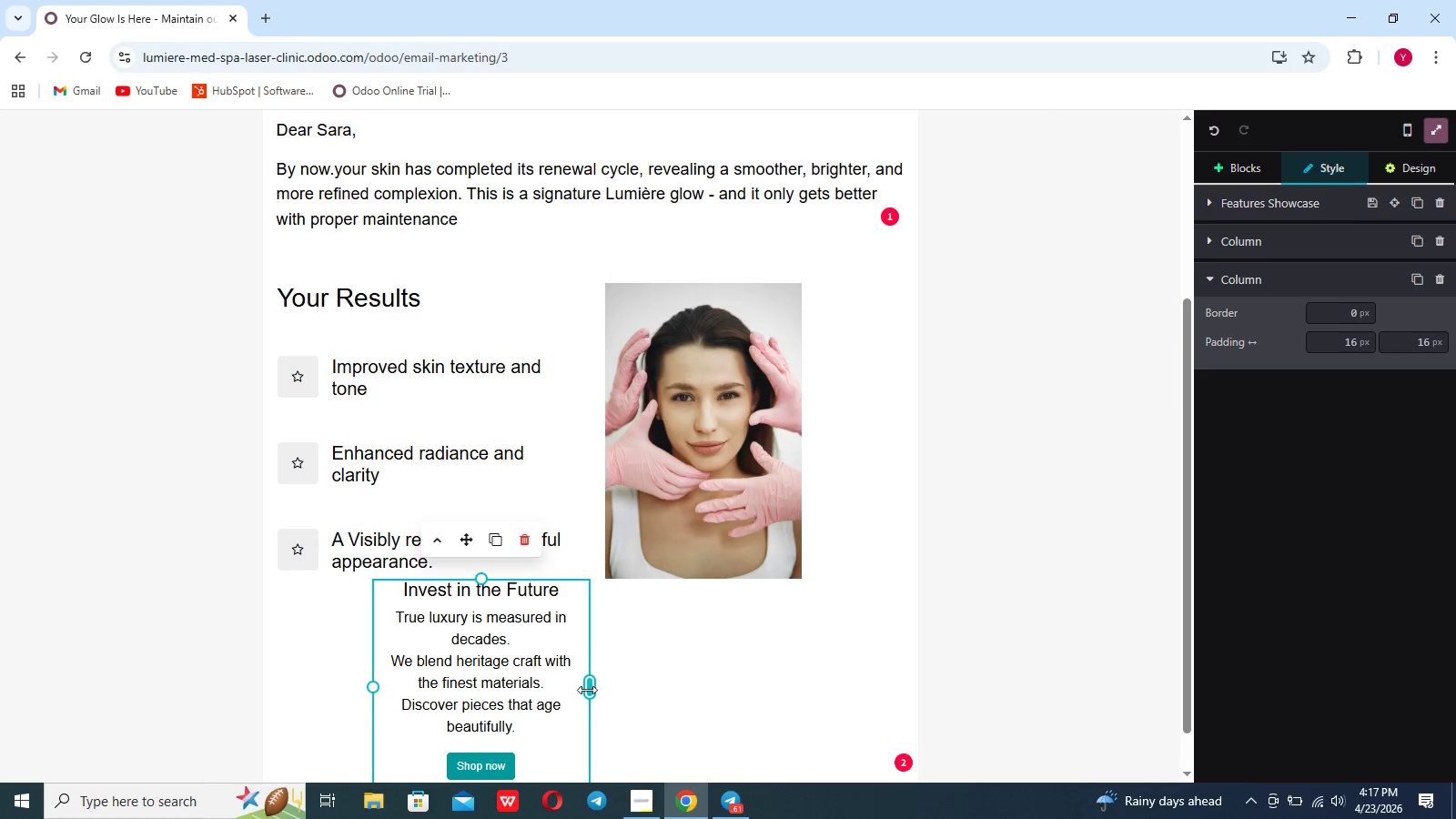 
left_click_drag(start_coordinate=[587, 690], to_coordinate=[598, 689])
 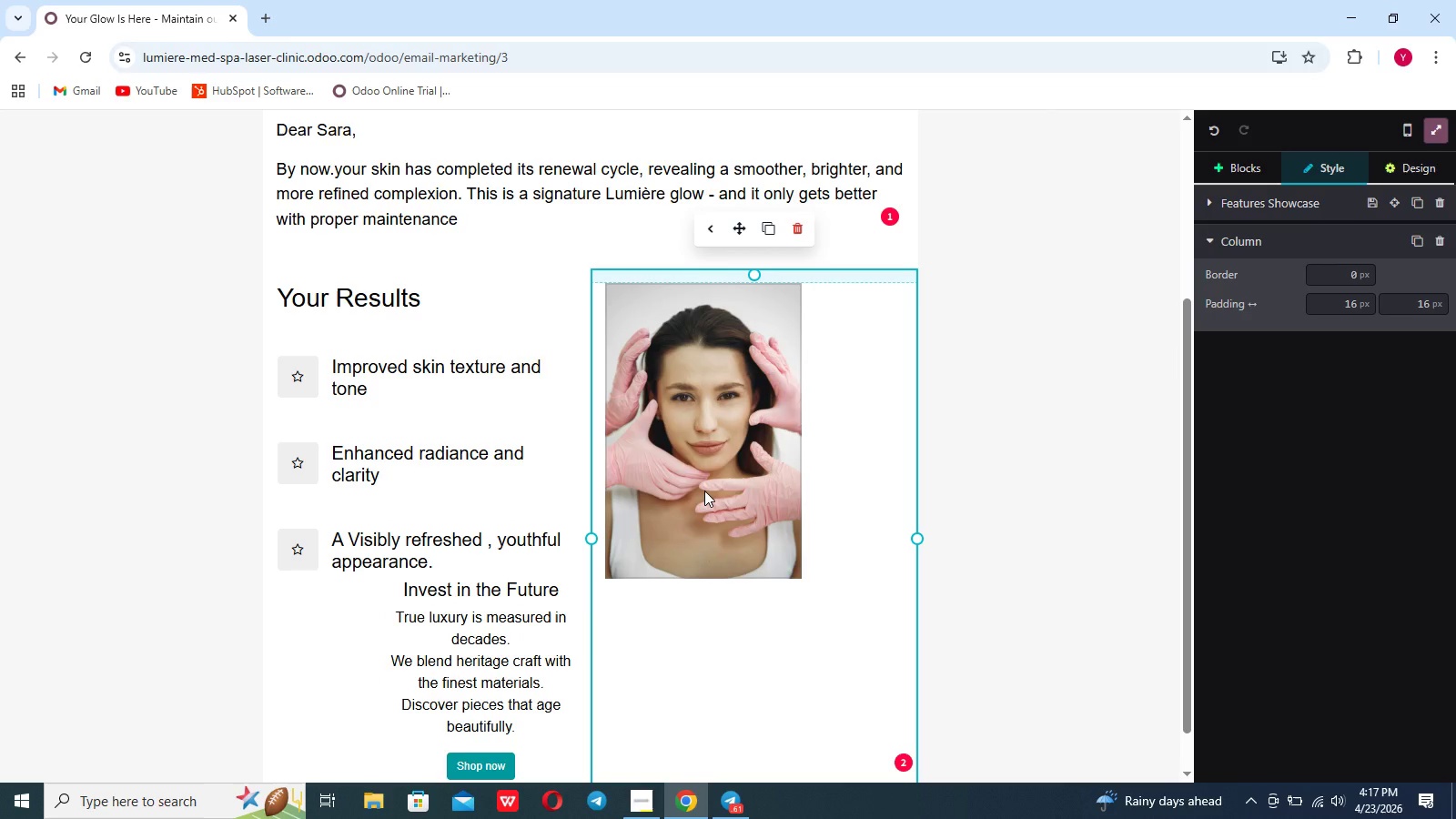 
scroll: coordinate [704, 490], scroll_direction: down, amount: 9.0
 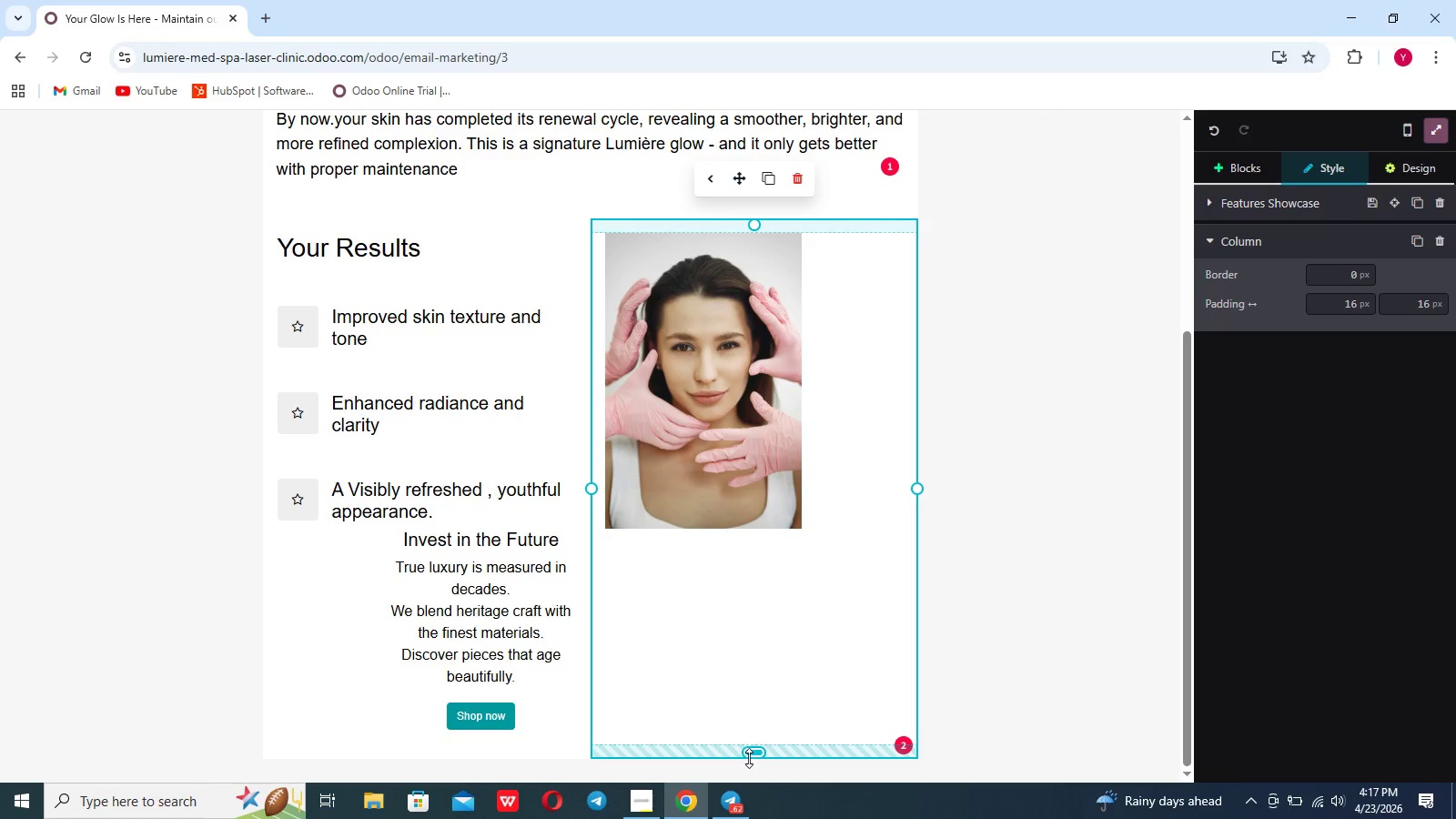 
left_click_drag(start_coordinate=[756, 751], to_coordinate=[753, 818])
 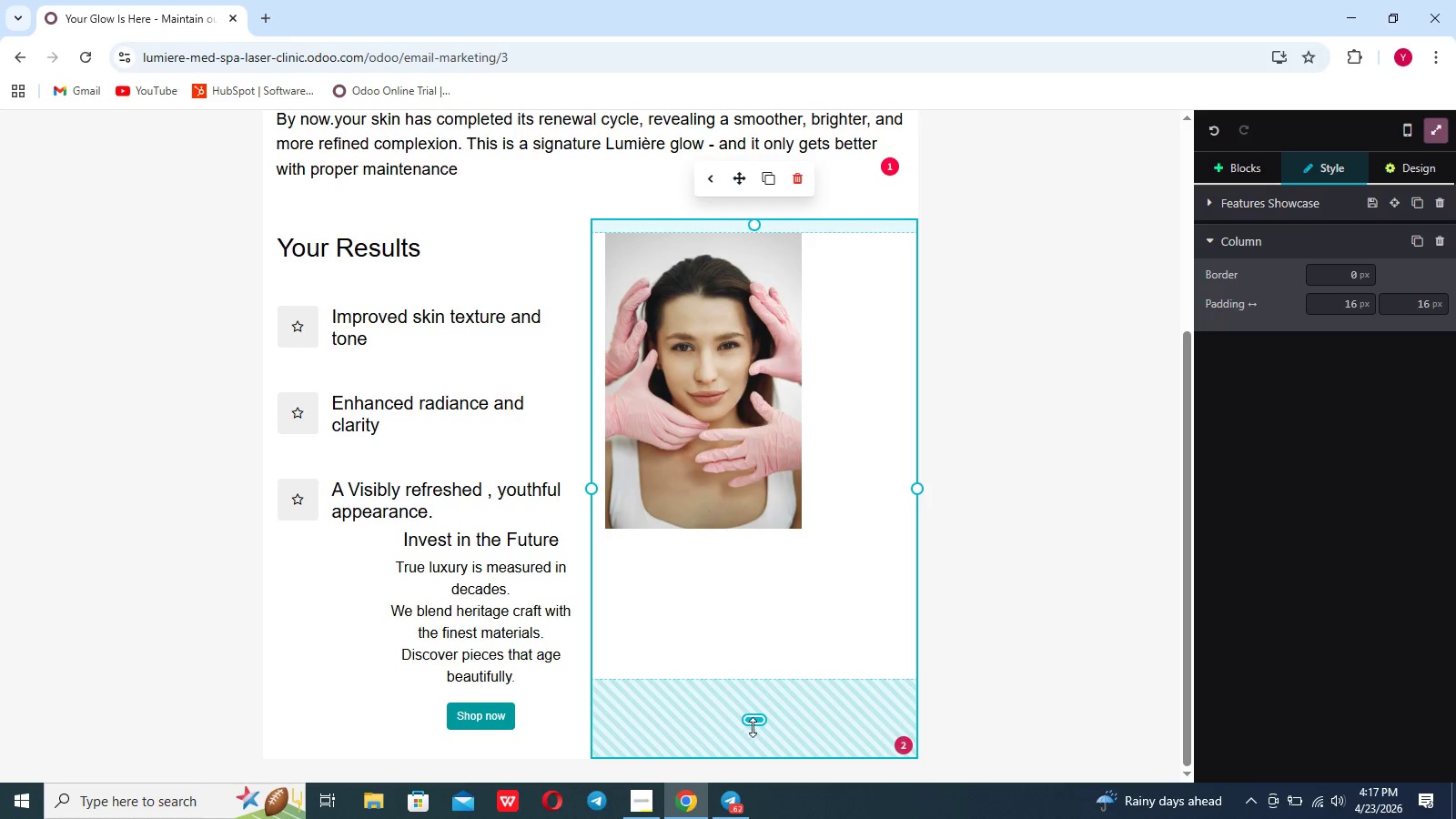 
left_click_drag(start_coordinate=[754, 717], to_coordinate=[761, 818])
 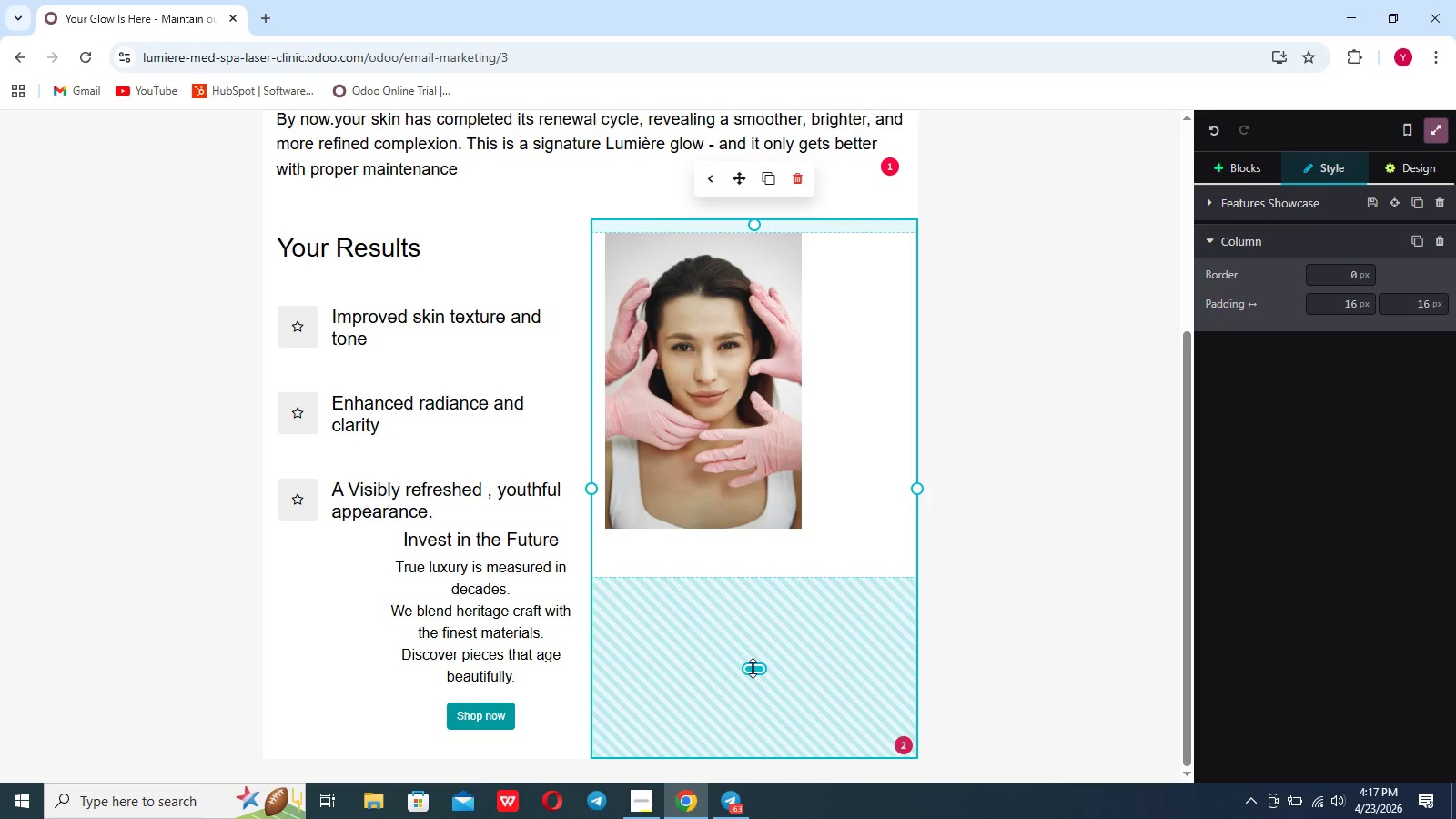 
left_click([753, 665])
 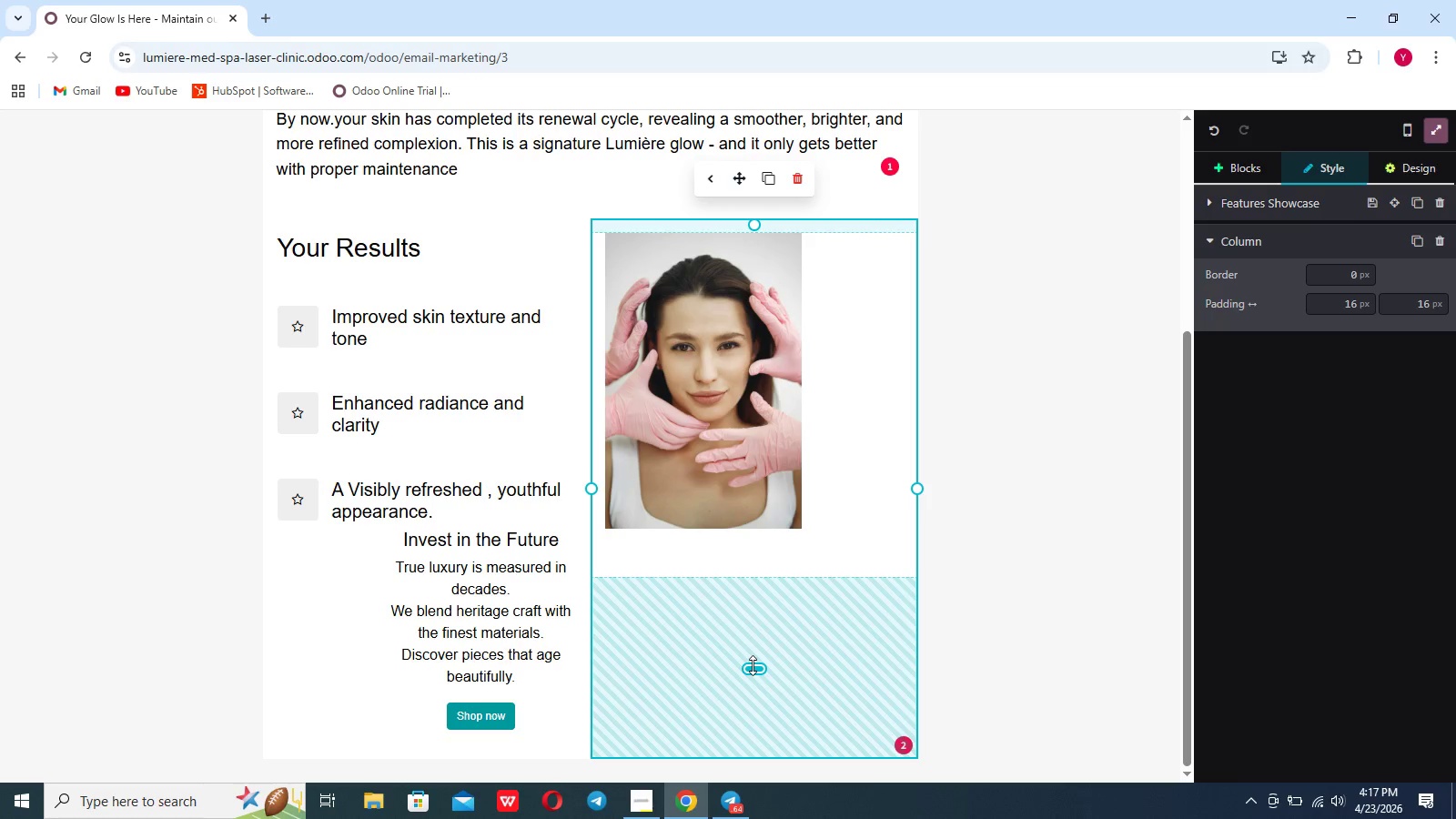 
left_click_drag(start_coordinate=[753, 665], to_coordinate=[753, 770])
 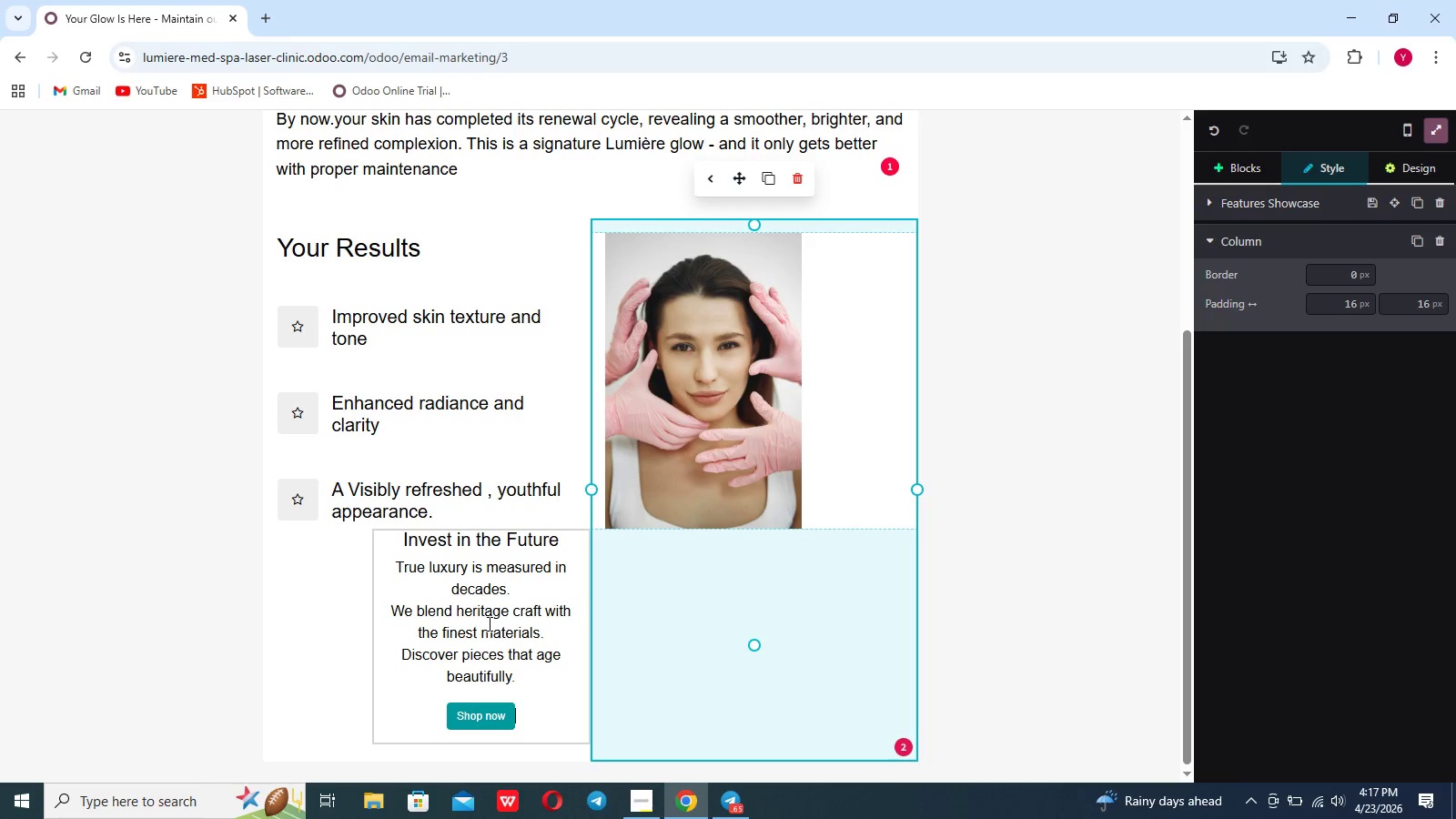 
left_click([488, 623])
 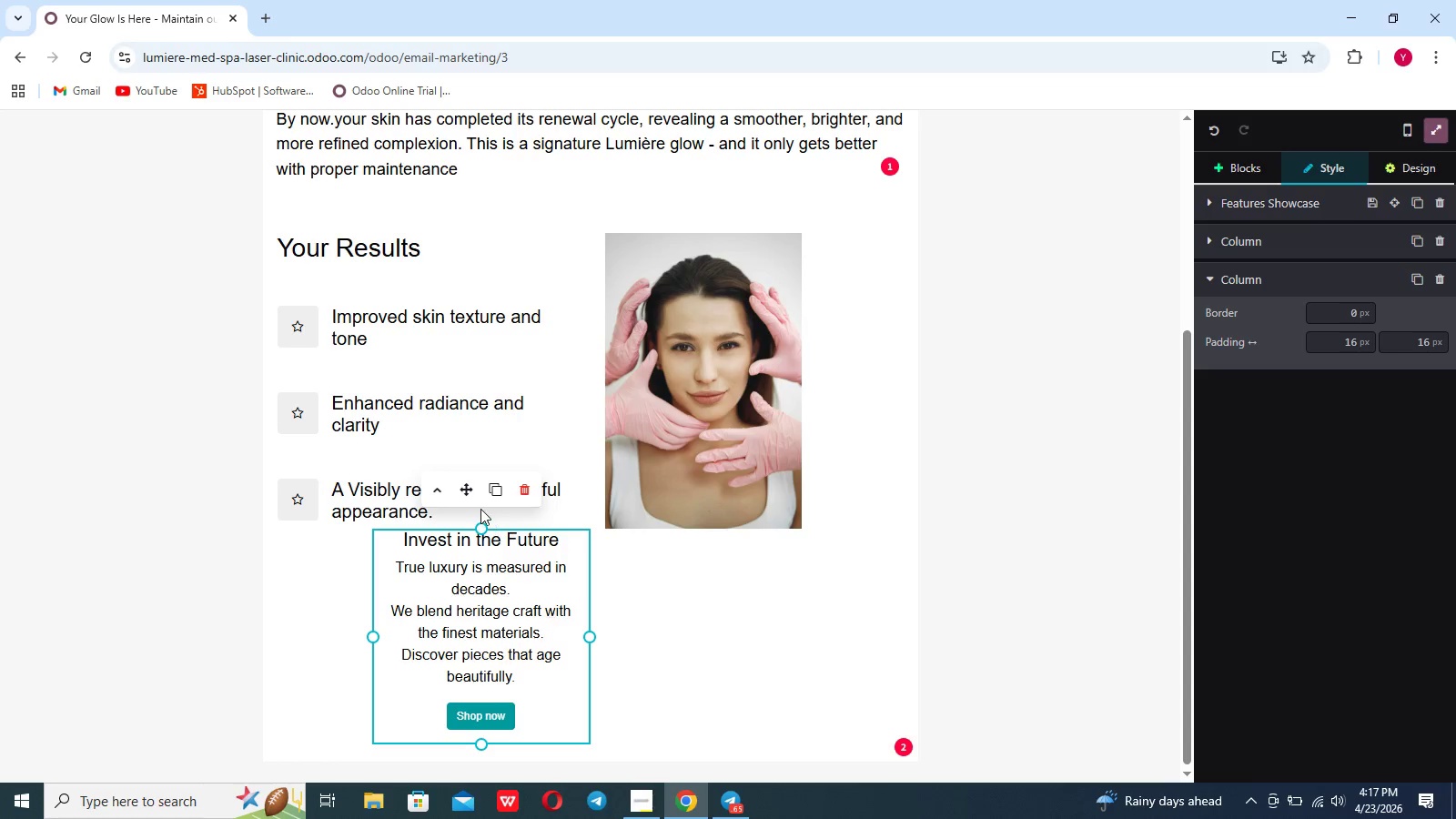 
left_click_drag(start_coordinate=[471, 489], to_coordinate=[308, 730])
 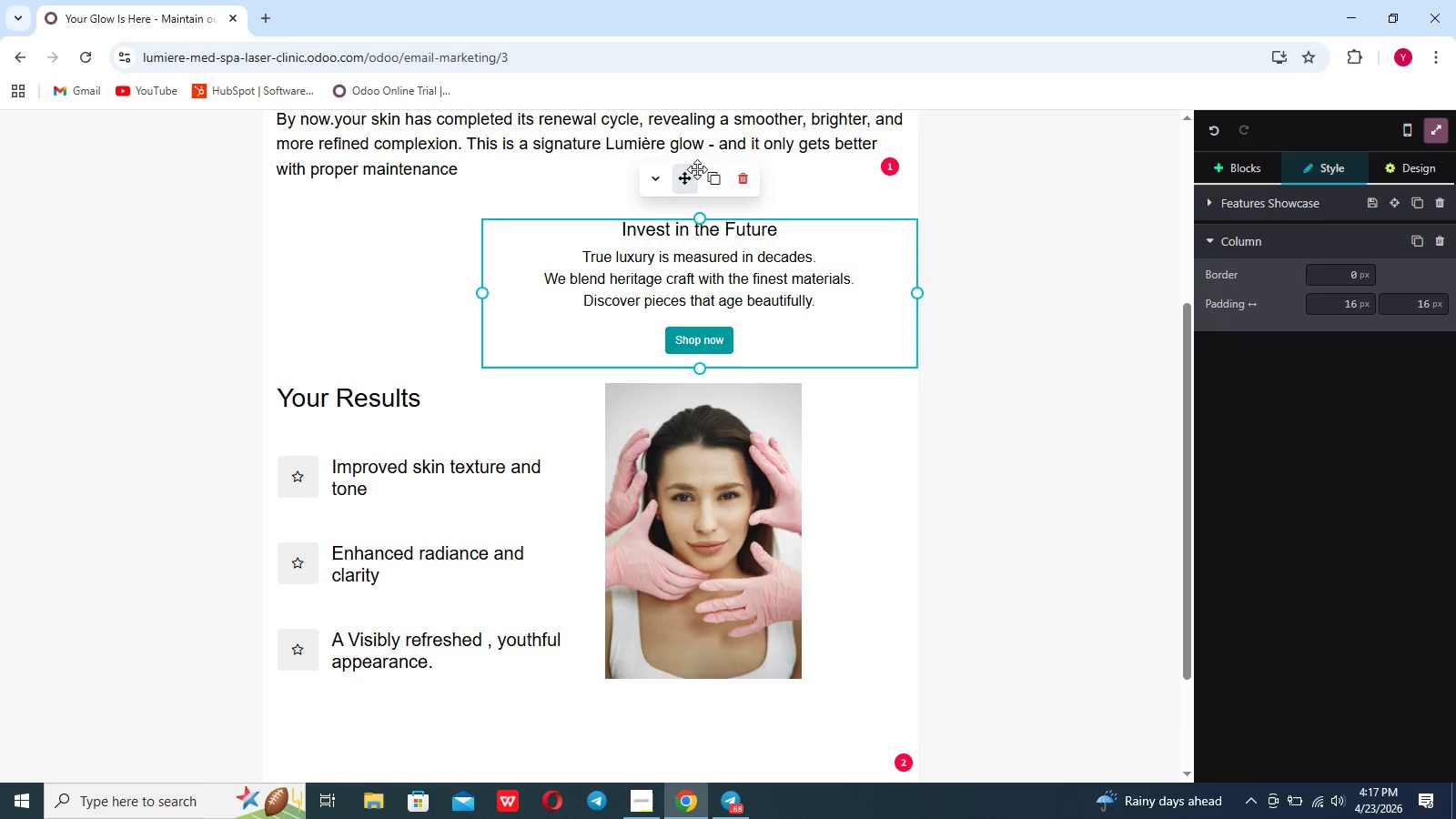 
left_click_drag(start_coordinate=[687, 177], to_coordinate=[660, 755])
 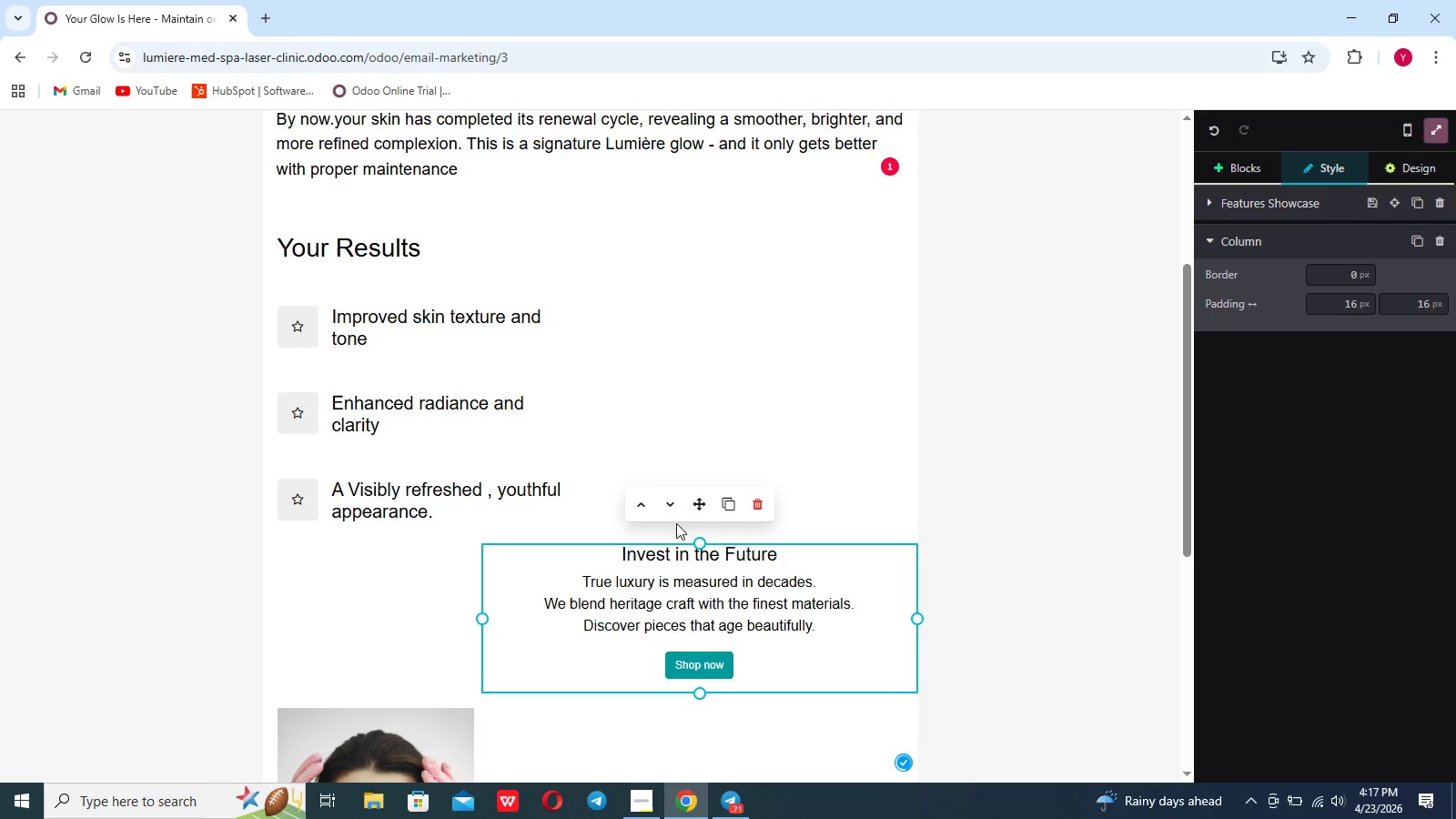 
left_click_drag(start_coordinate=[699, 505], to_coordinate=[607, 733])
 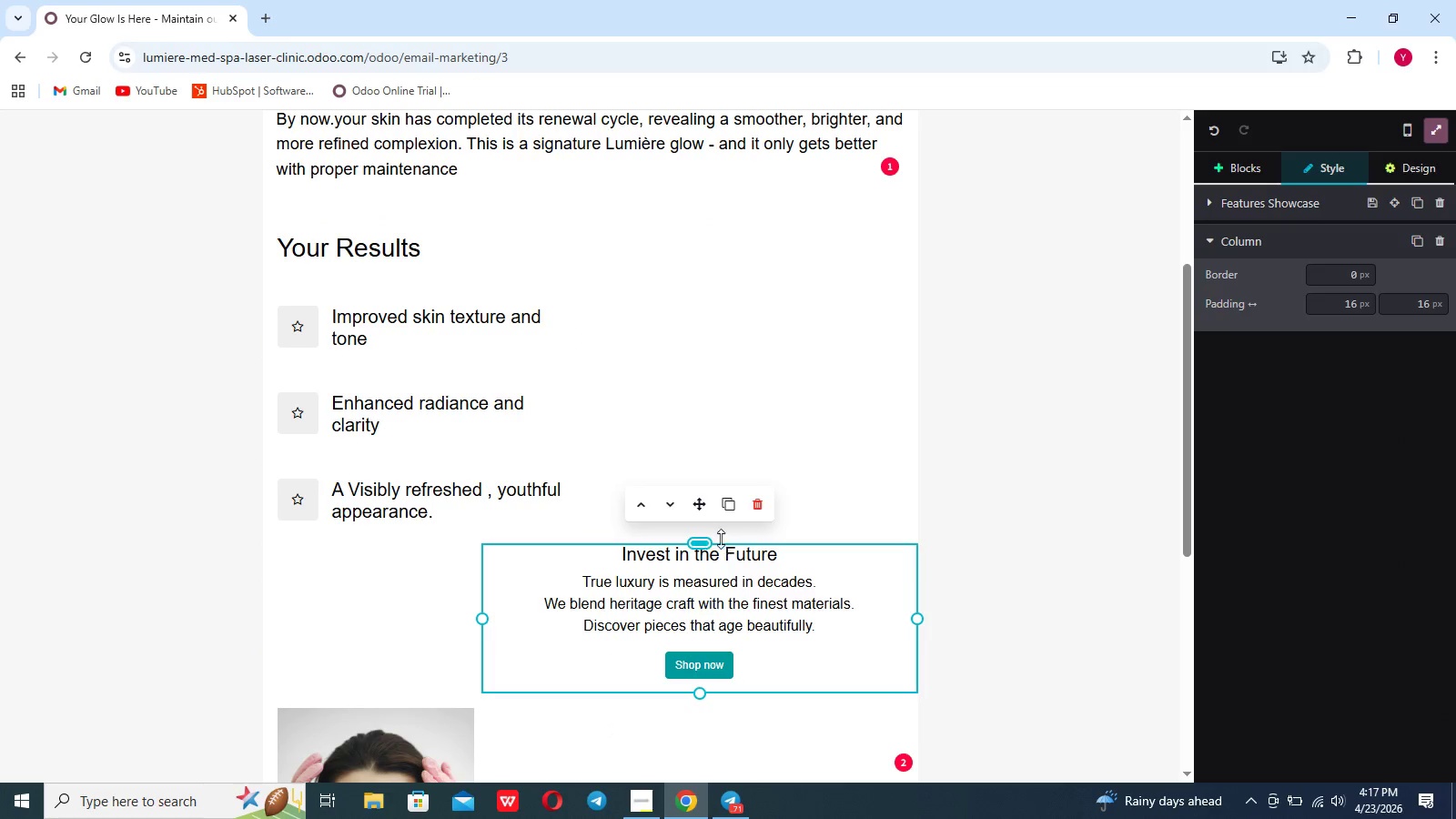 
left_click_drag(start_coordinate=[702, 509], to_coordinate=[398, 747])
 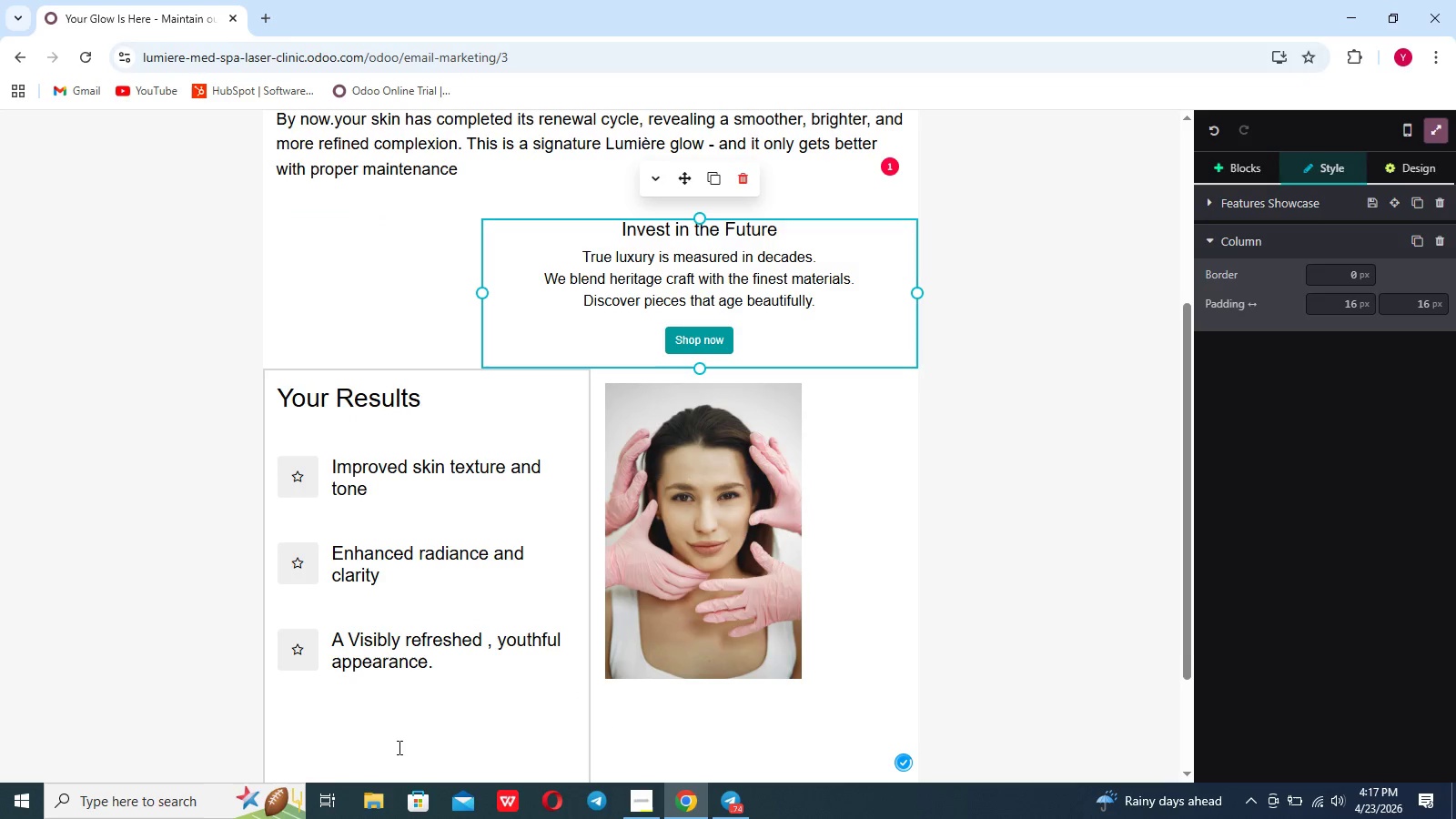 
scroll: coordinate [398, 747], scroll_direction: down, amount: 7.0
 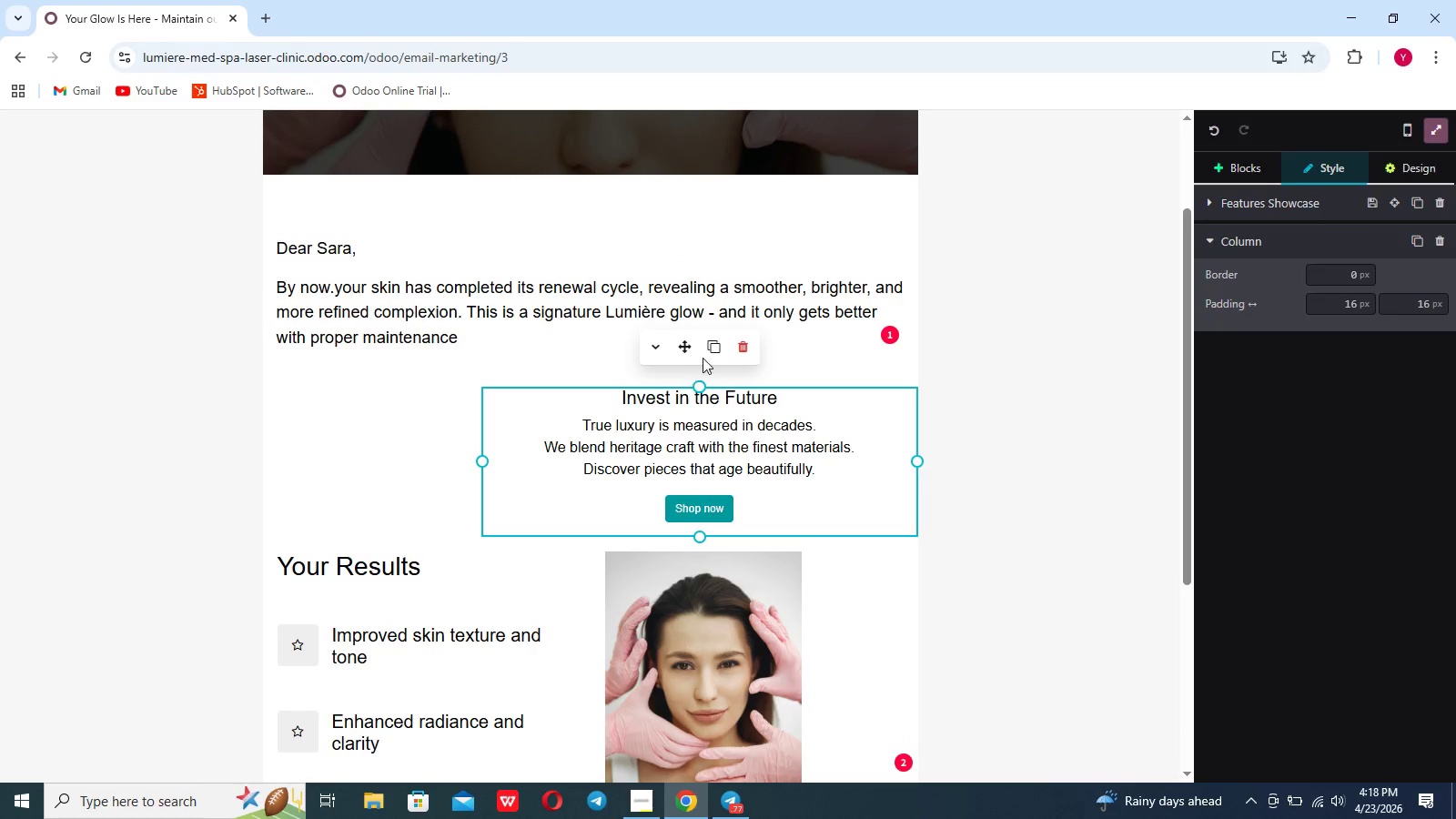 
left_click_drag(start_coordinate=[691, 347], to_coordinate=[651, 701])
 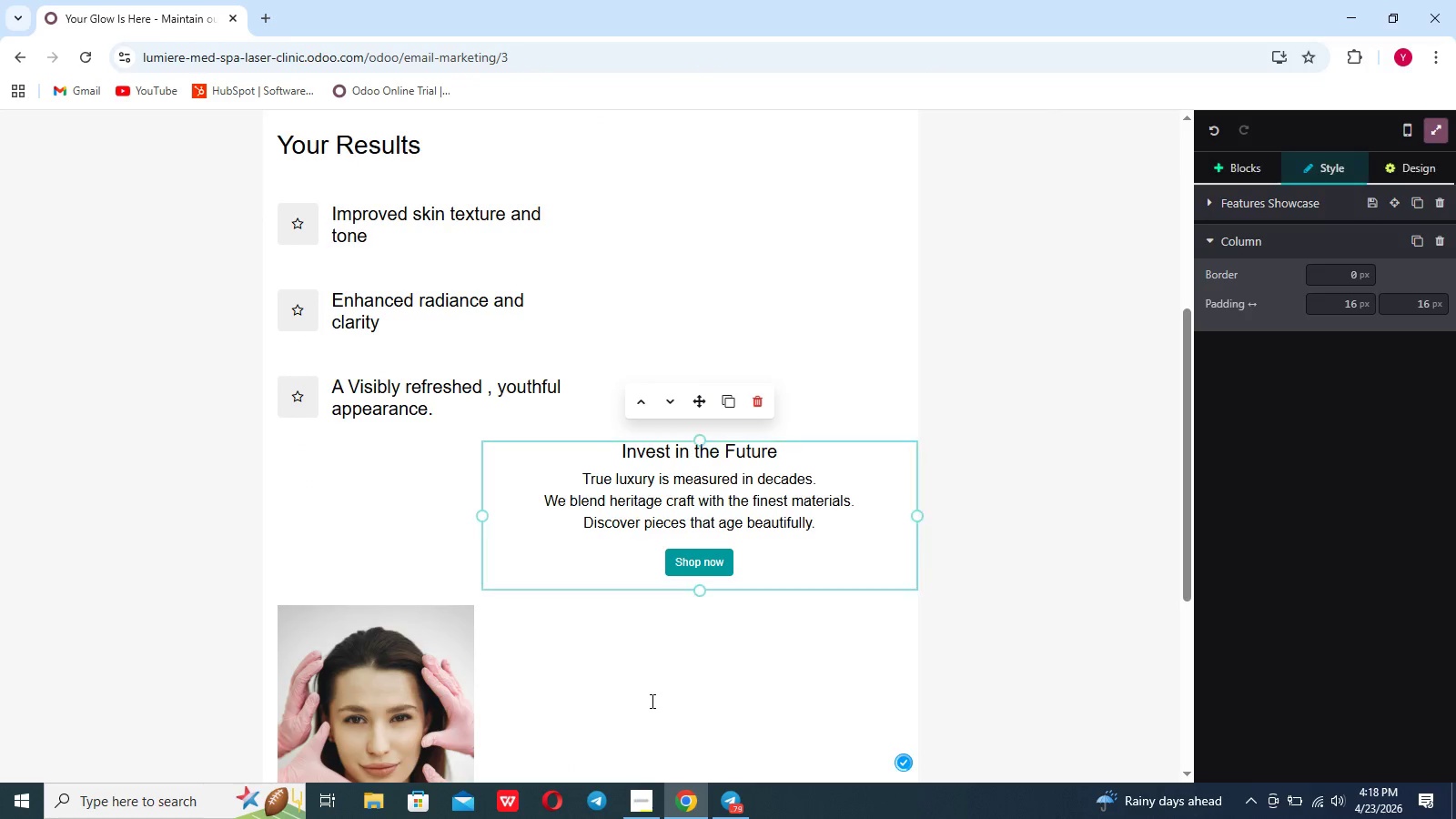 
scroll: coordinate [651, 701], scroll_direction: down, amount: 7.0
 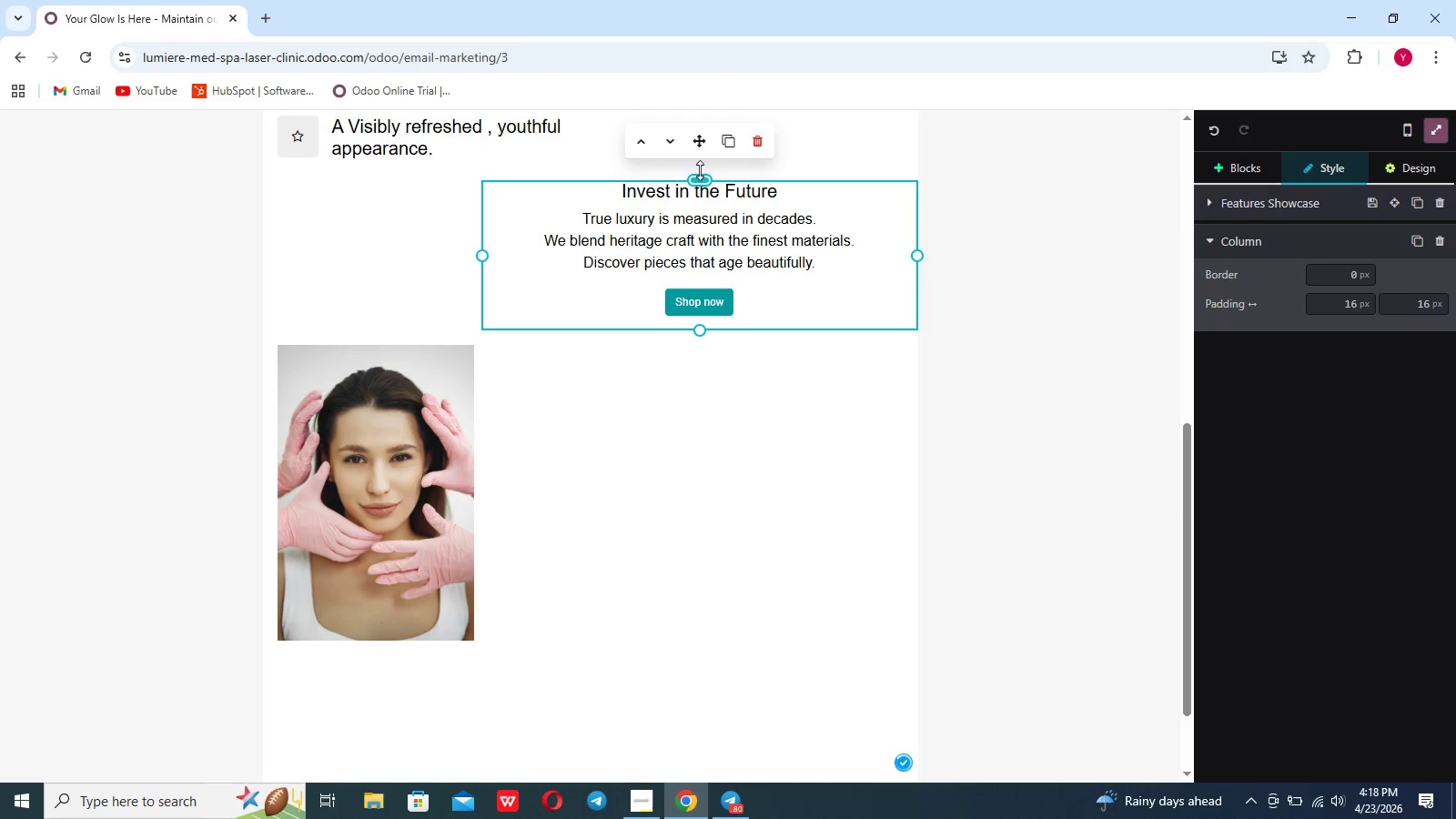 
left_click_drag(start_coordinate=[700, 144], to_coordinate=[703, 386])
 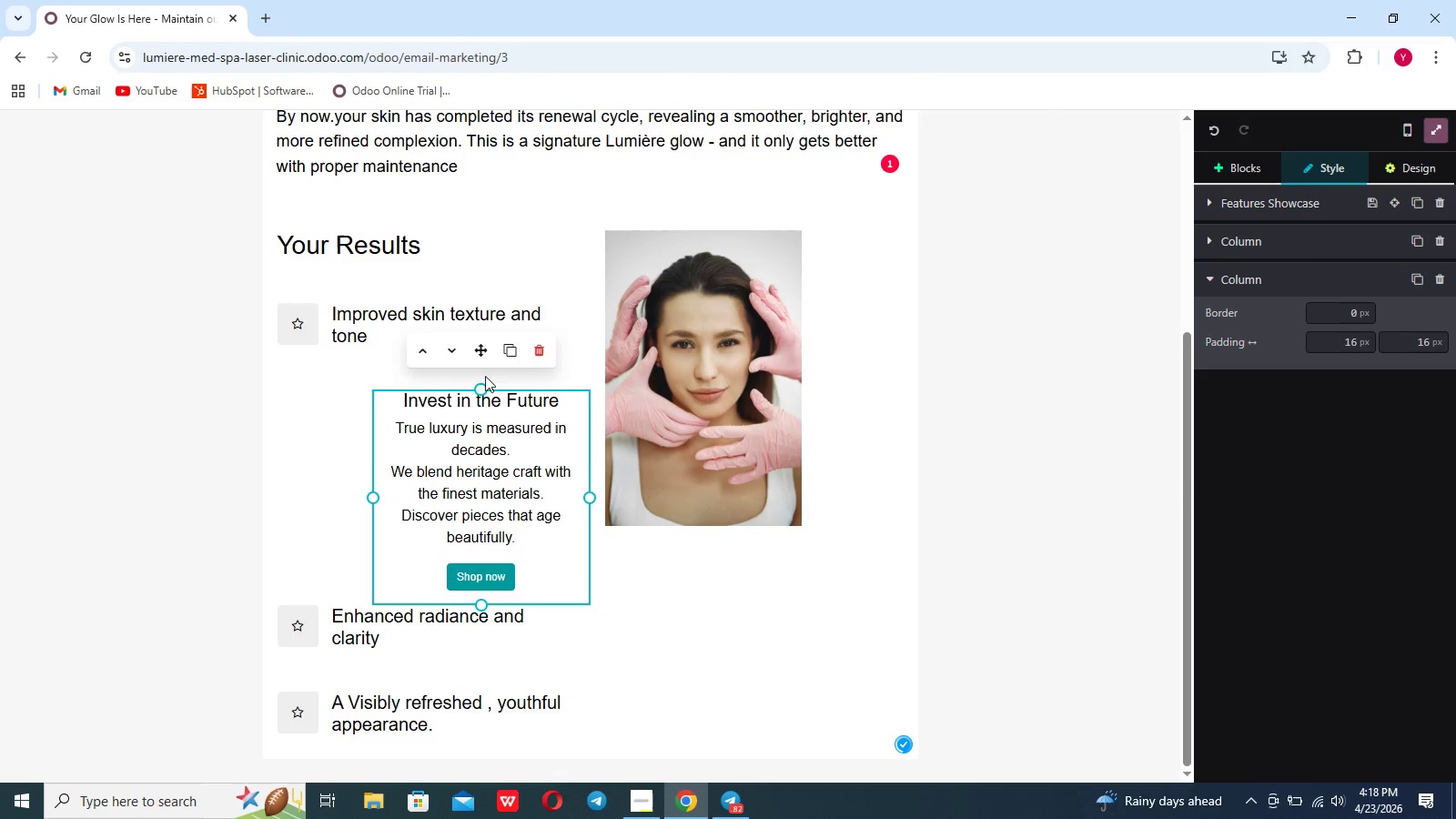 
left_click_drag(start_coordinate=[483, 349], to_coordinate=[521, 718])
 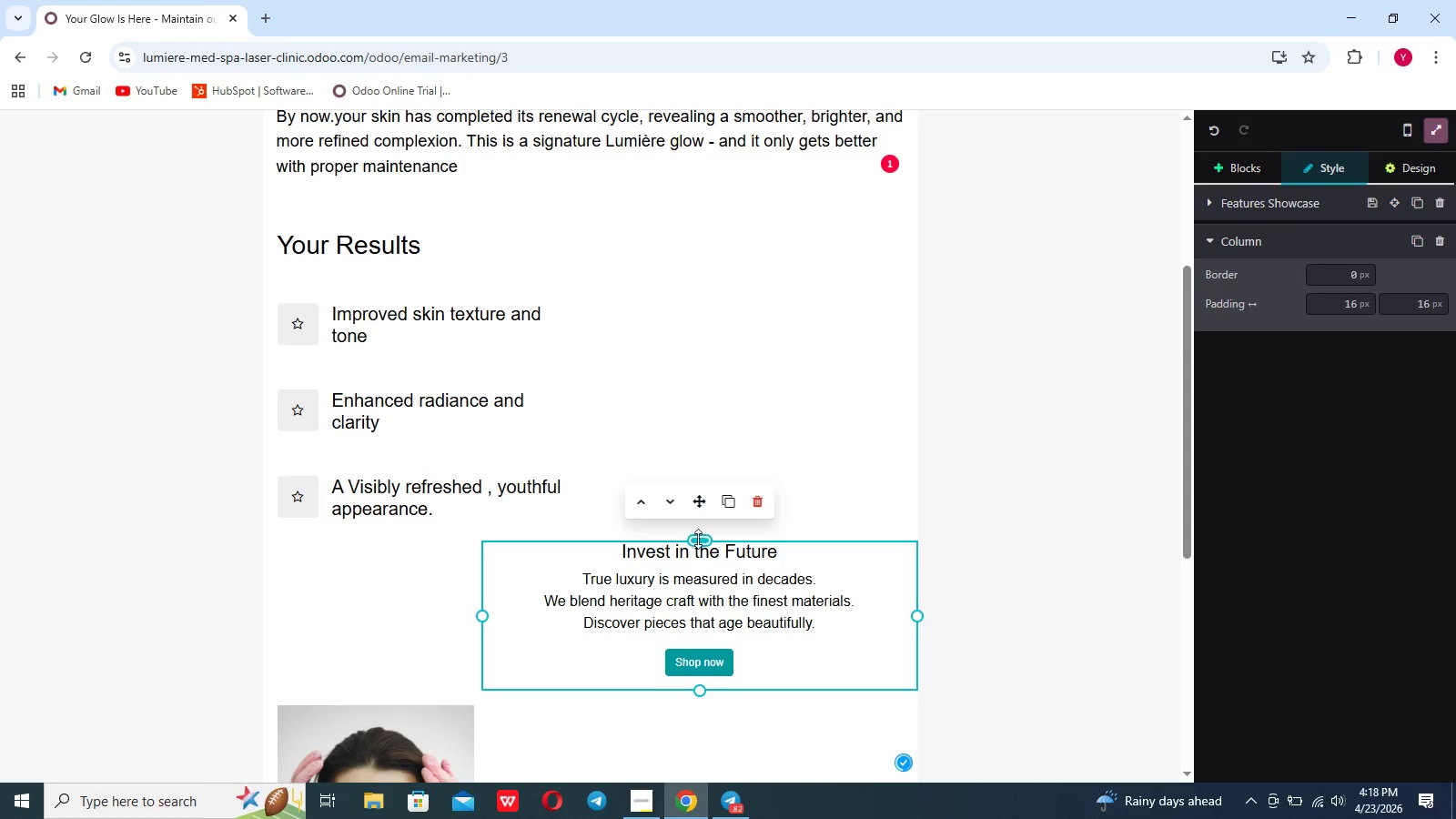 
left_click_drag(start_coordinate=[700, 514], to_coordinate=[703, 694])
 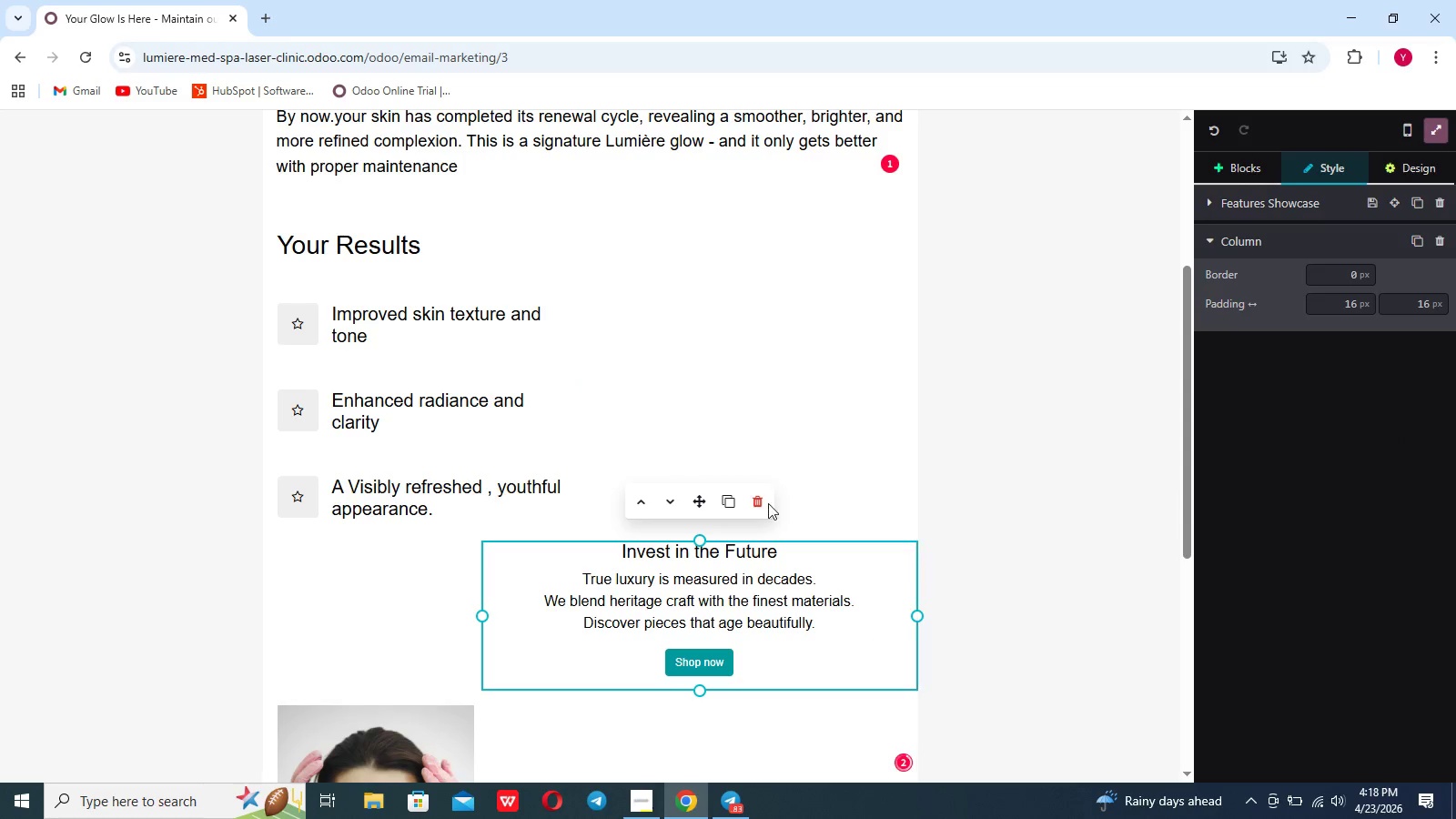 
left_click([759, 505])
 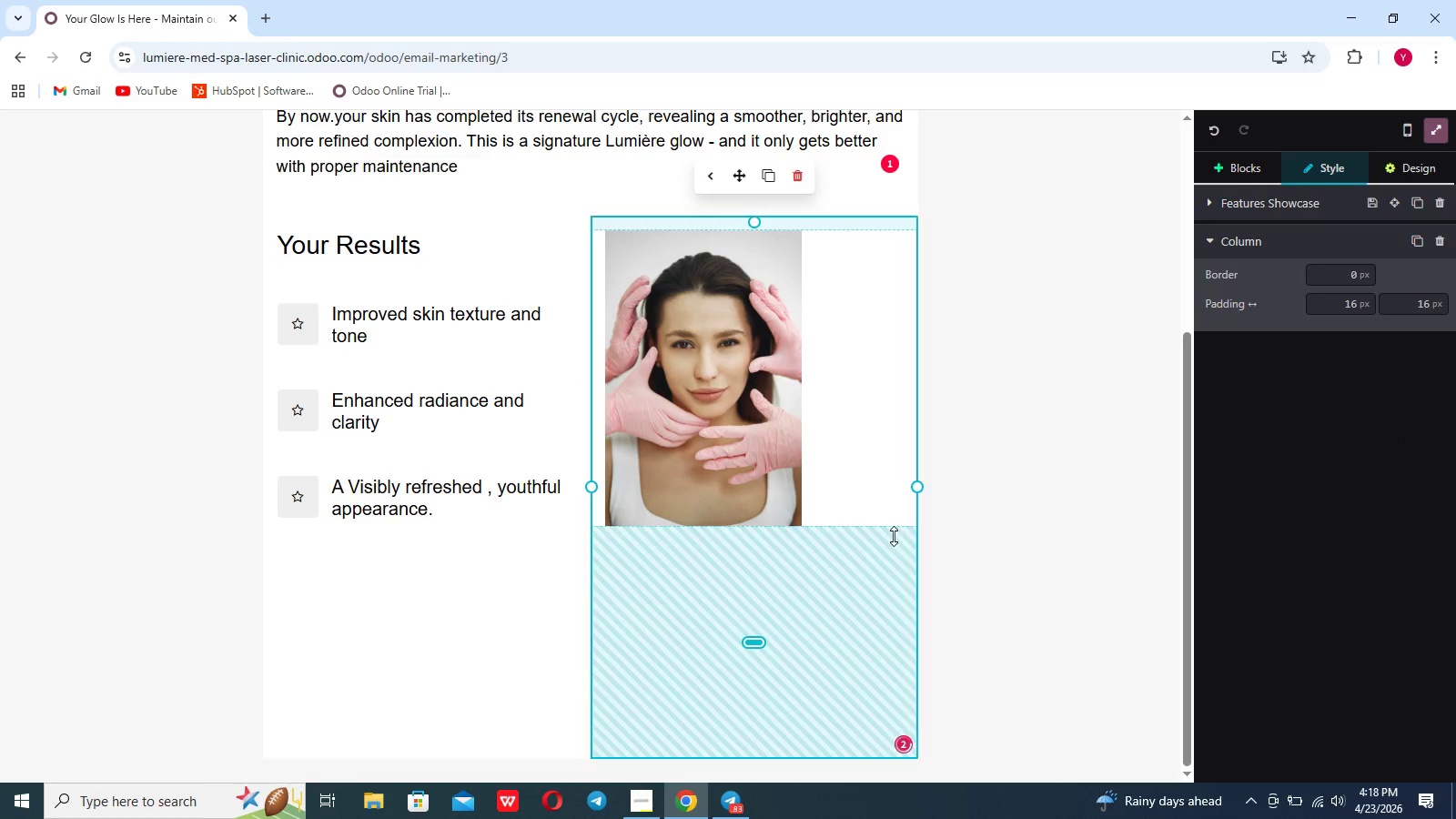 
left_click([988, 531])
 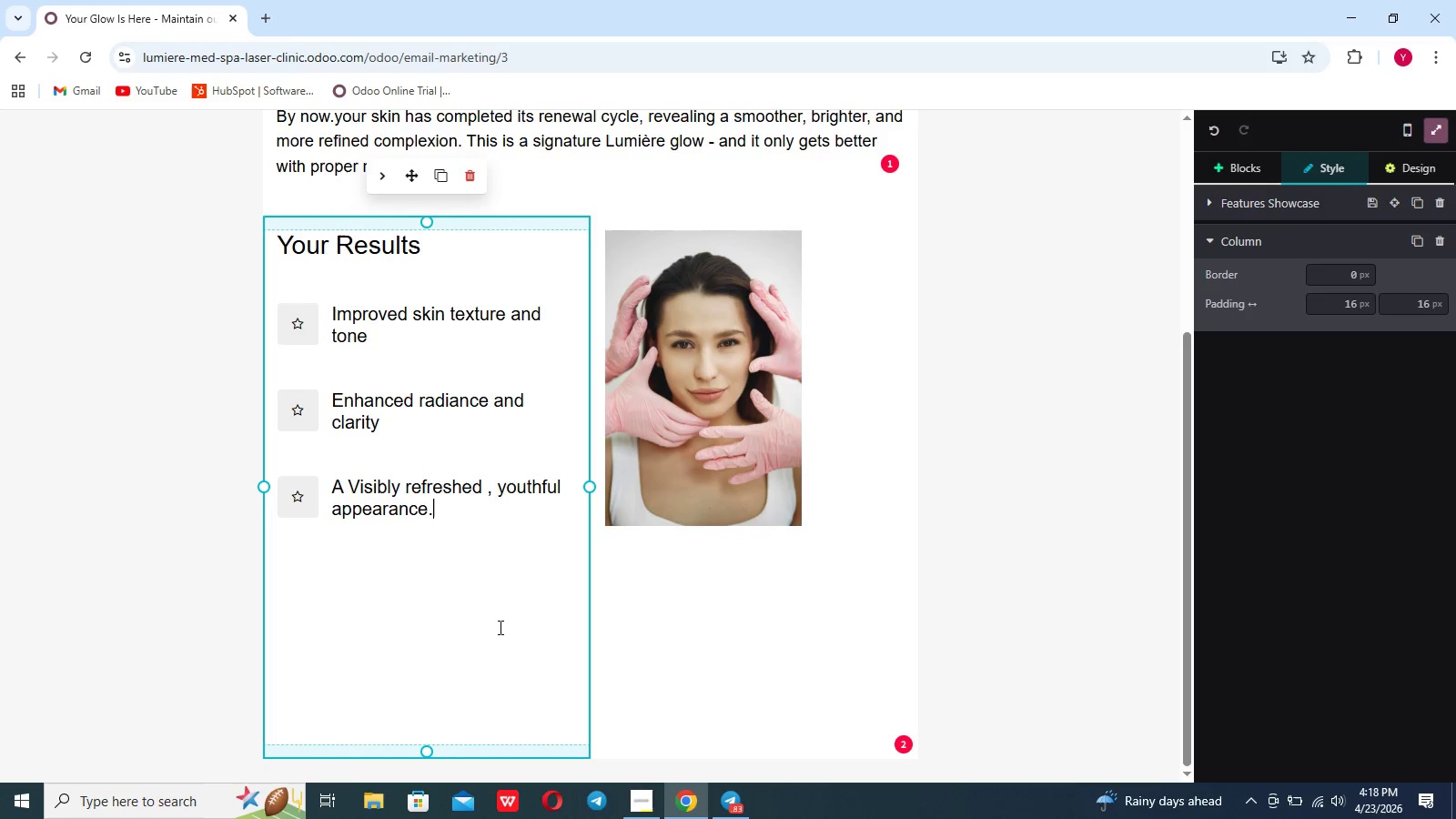 
scroll: coordinate [555, 658], scroll_direction: down, amount: 19.0
 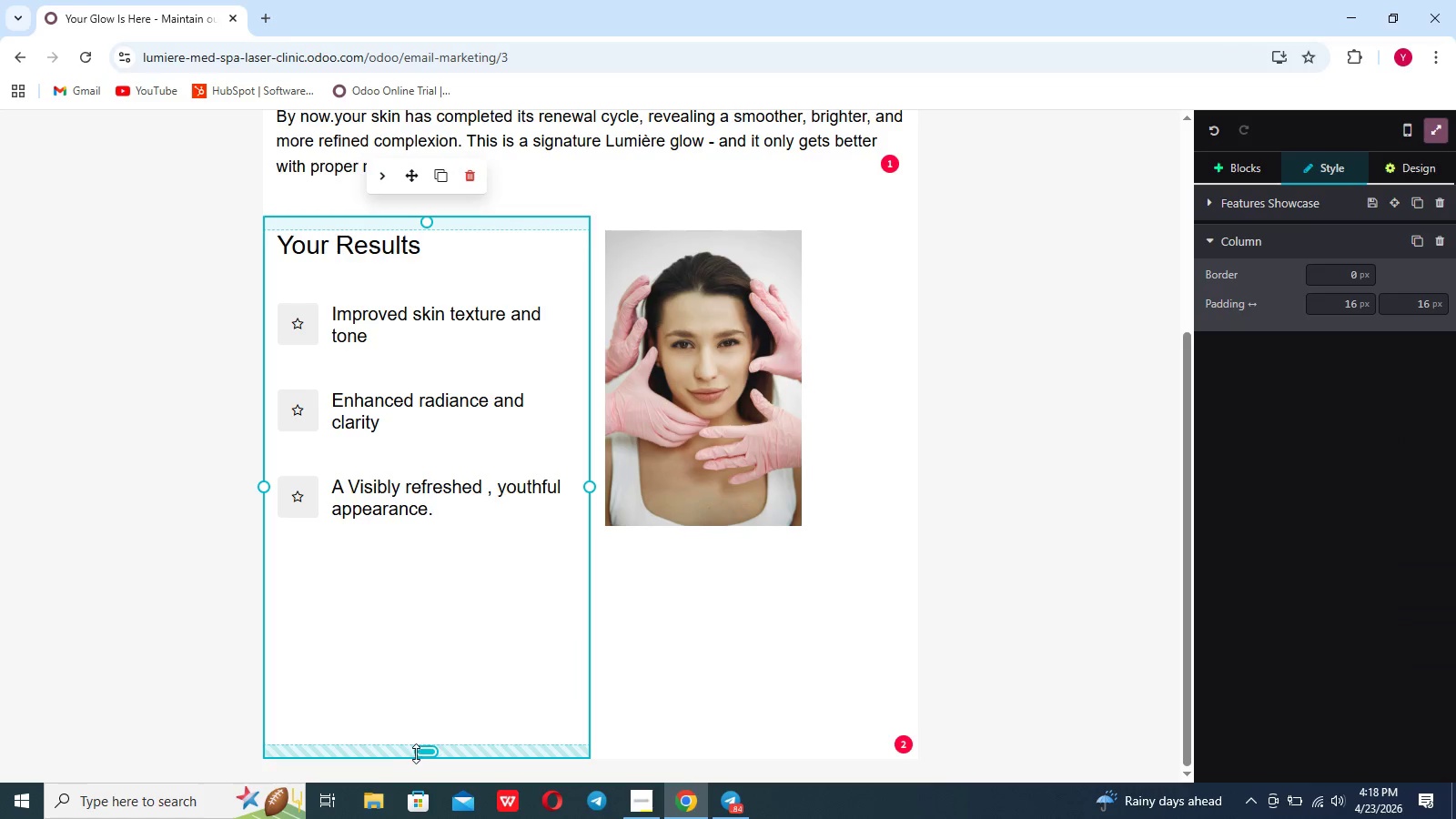 
left_click_drag(start_coordinate=[425, 753], to_coordinate=[427, 687])
 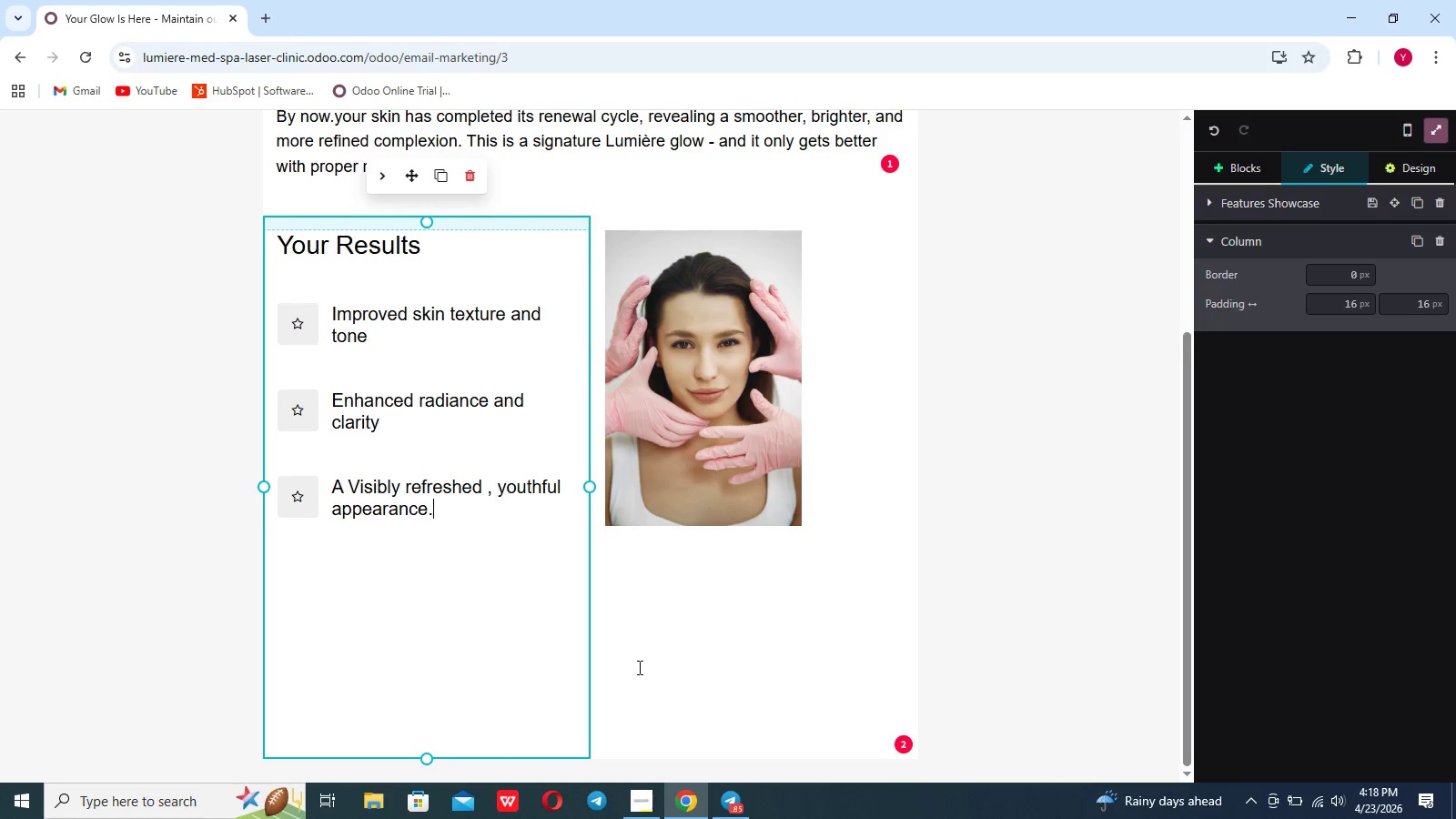 
left_click([651, 663])
 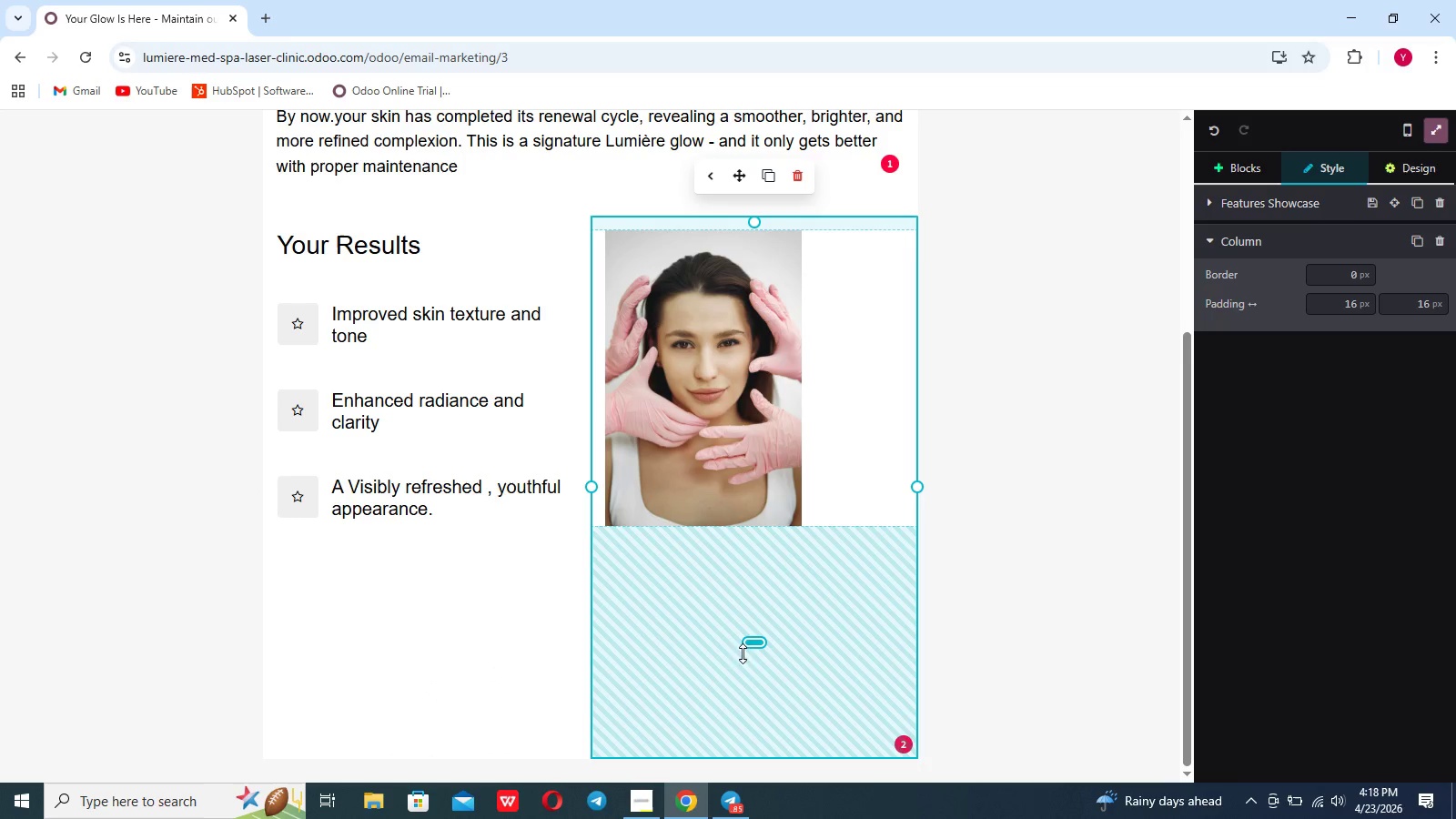 
left_click_drag(start_coordinate=[753, 642], to_coordinate=[751, 743])
 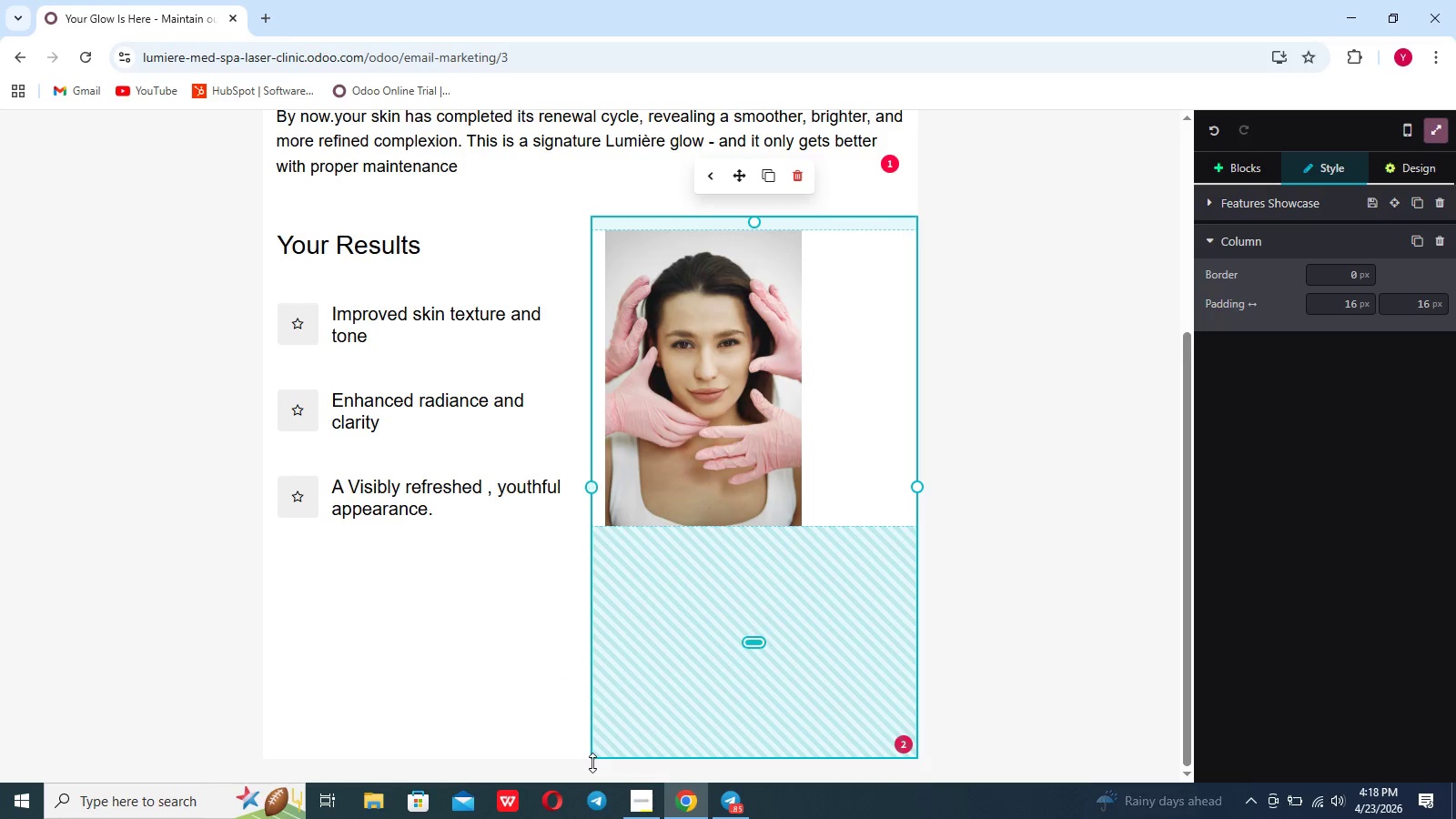 
wait(5.78)
 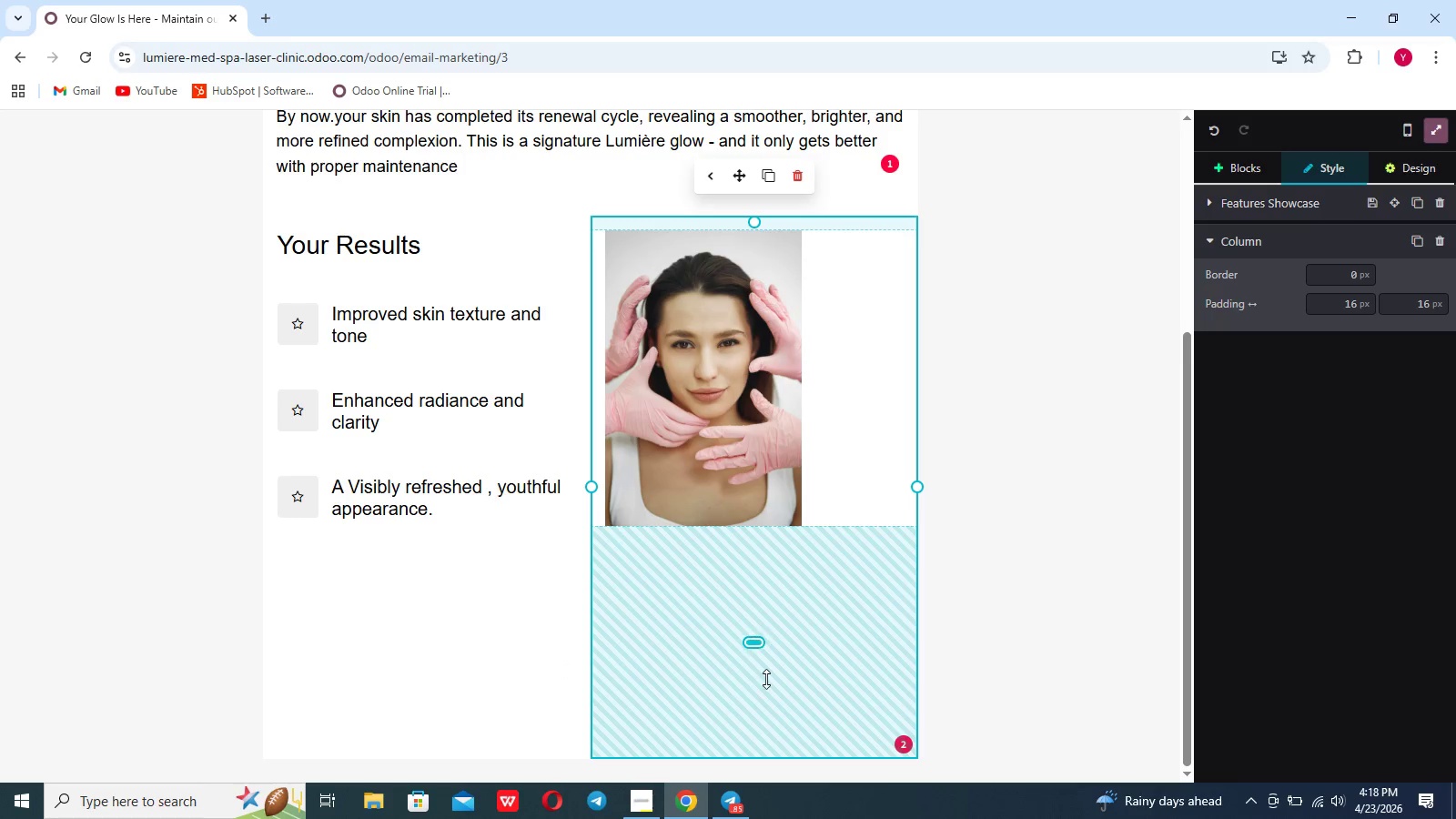 
left_click_drag(start_coordinate=[592, 758], to_coordinate=[577, 742])
 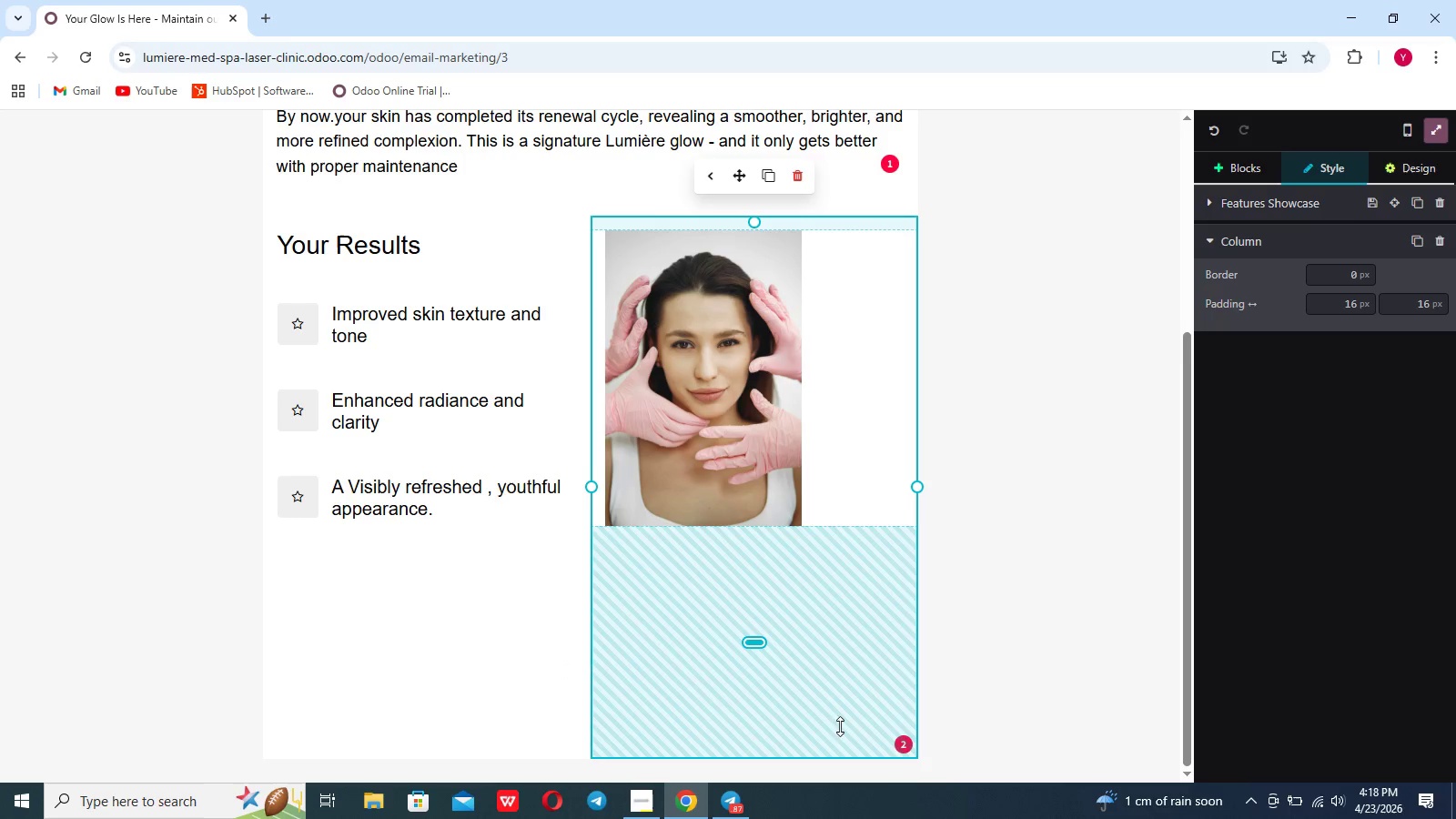 
left_click_drag(start_coordinate=[919, 756], to_coordinate=[897, 753])
 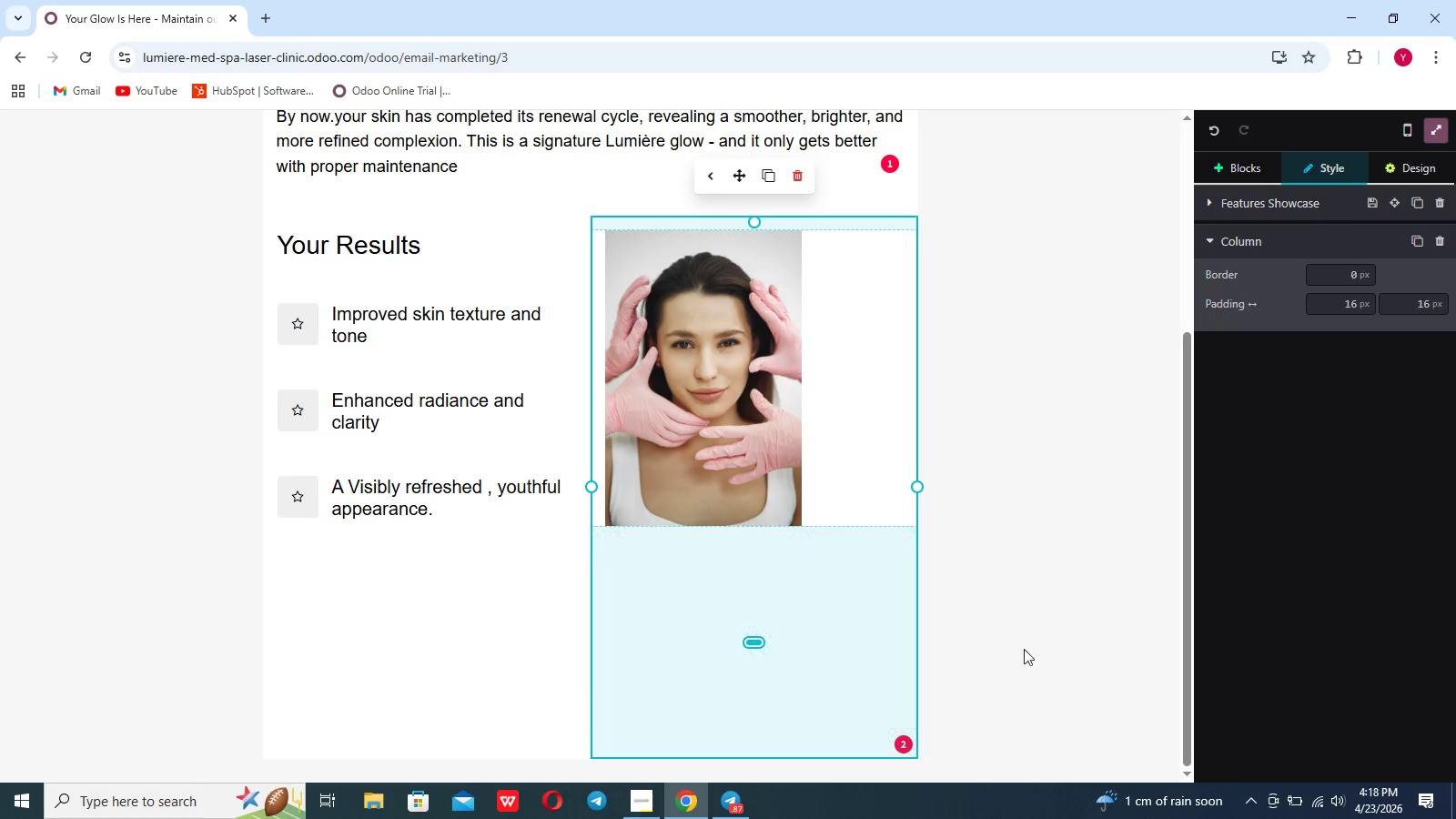 
left_click([1036, 639])
 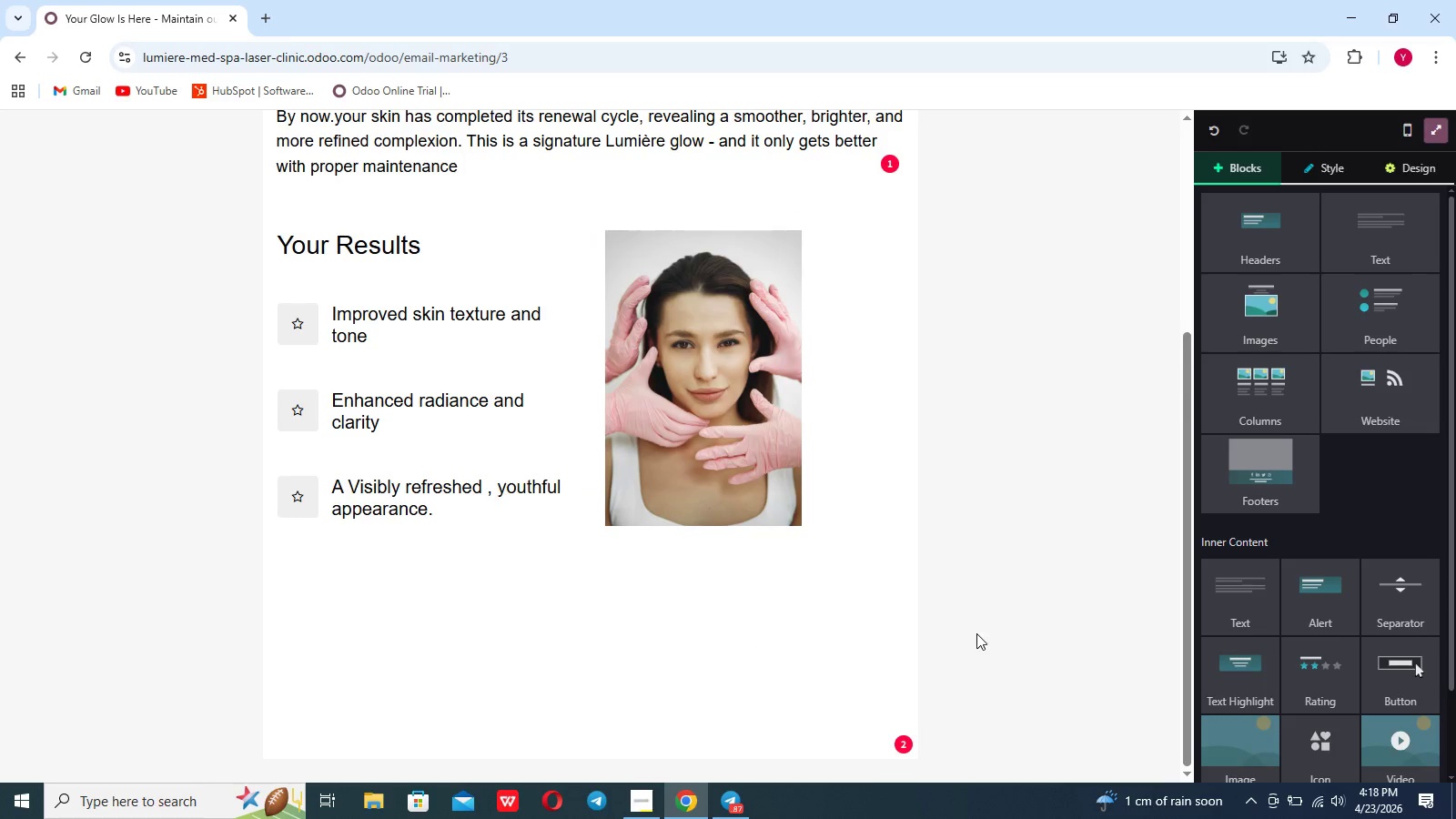 
scroll: coordinate [976, 633], scroll_direction: down, amount: 13.0
 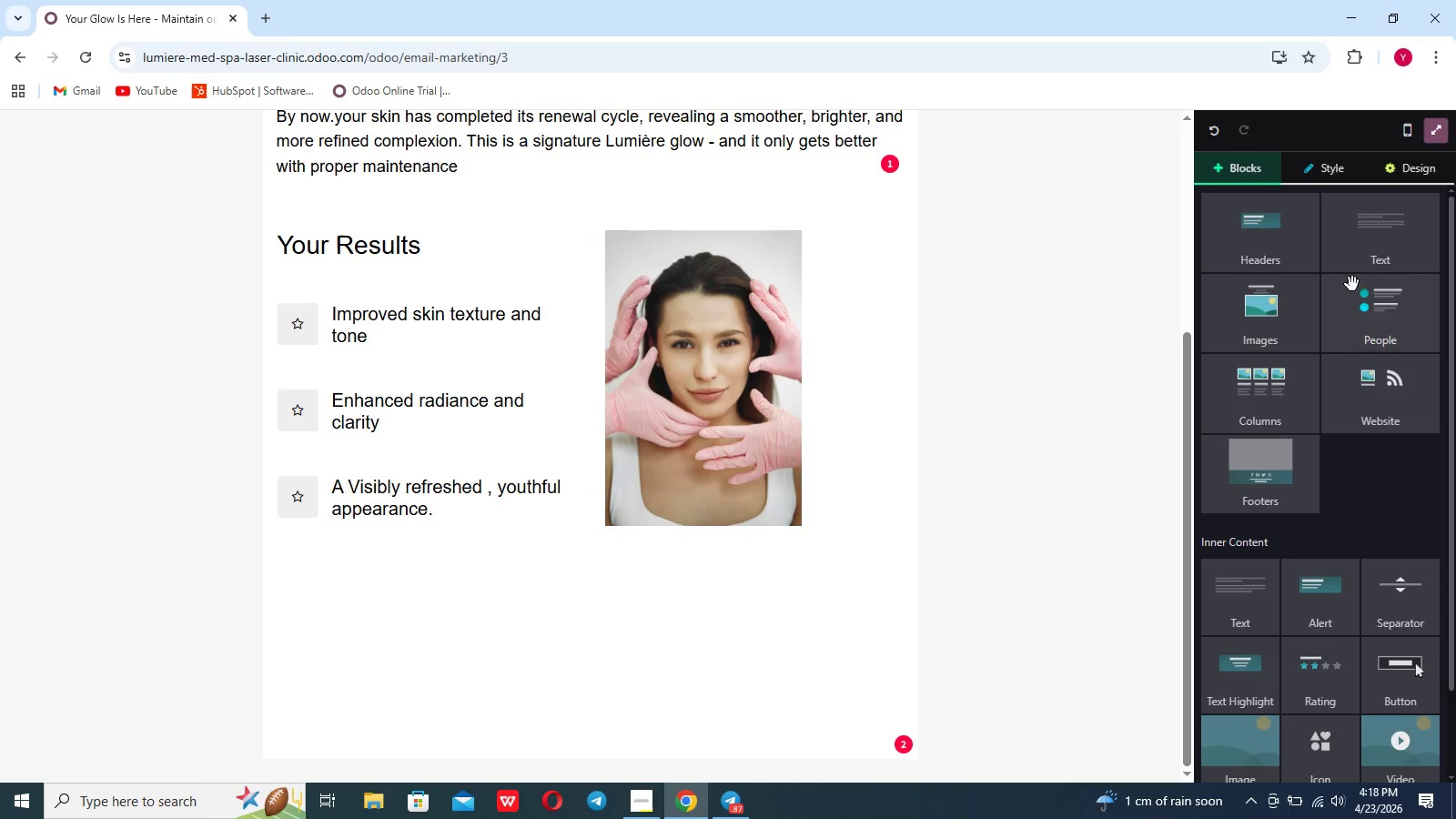 
left_click([1383, 249])
 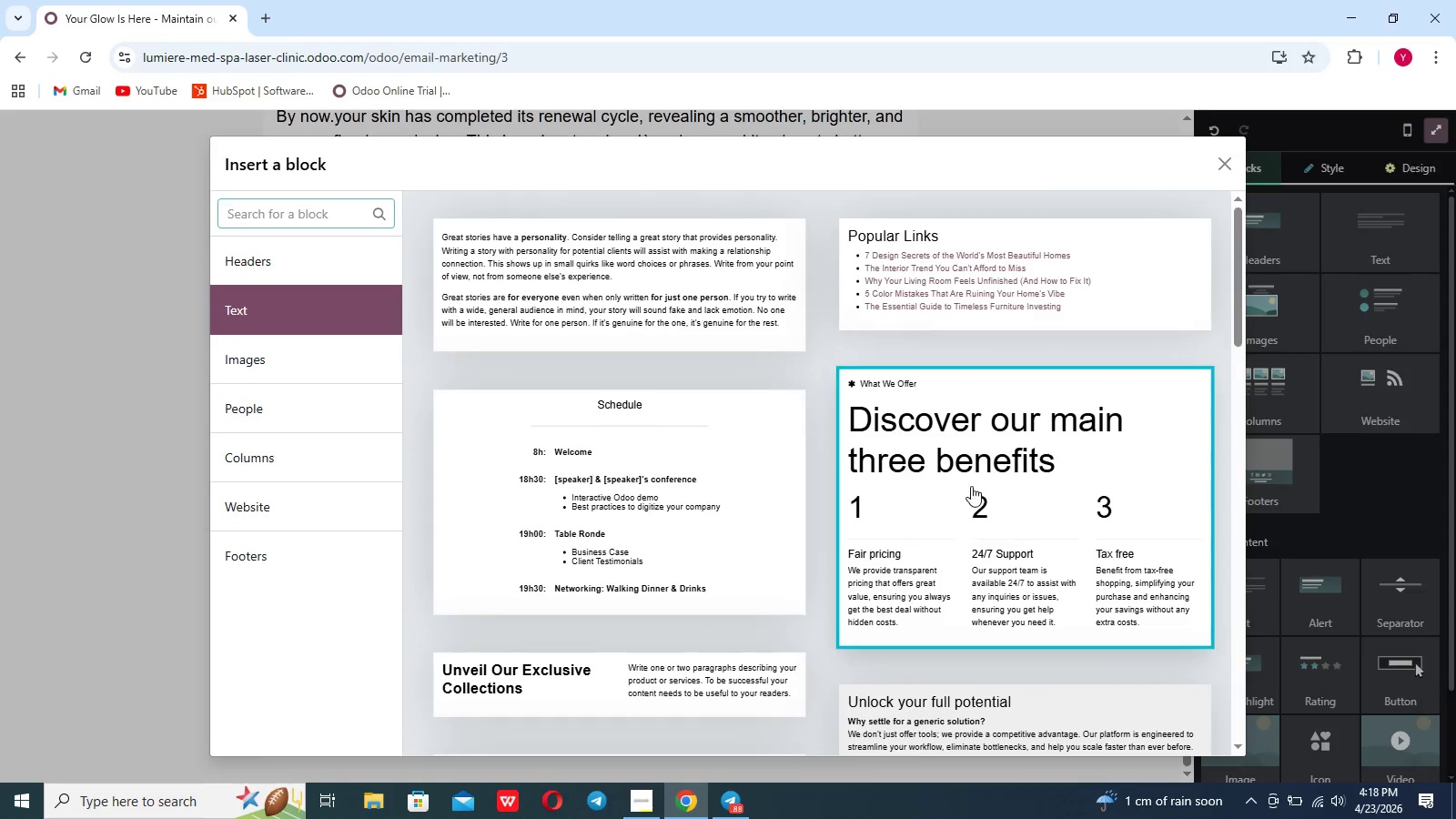 
scroll: coordinate [971, 486], scroll_direction: down, amount: 40.0
 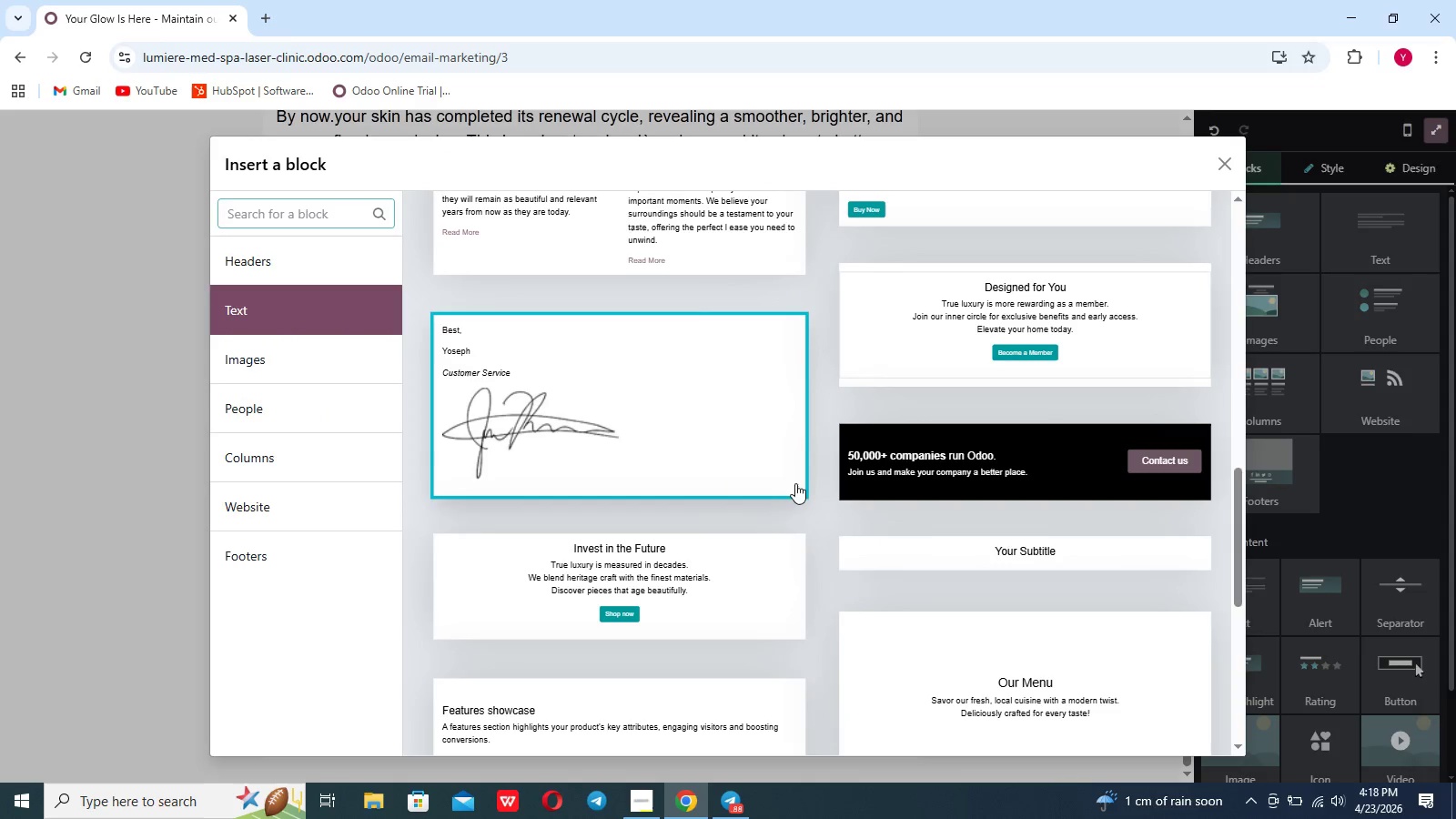 
left_click([714, 593])
 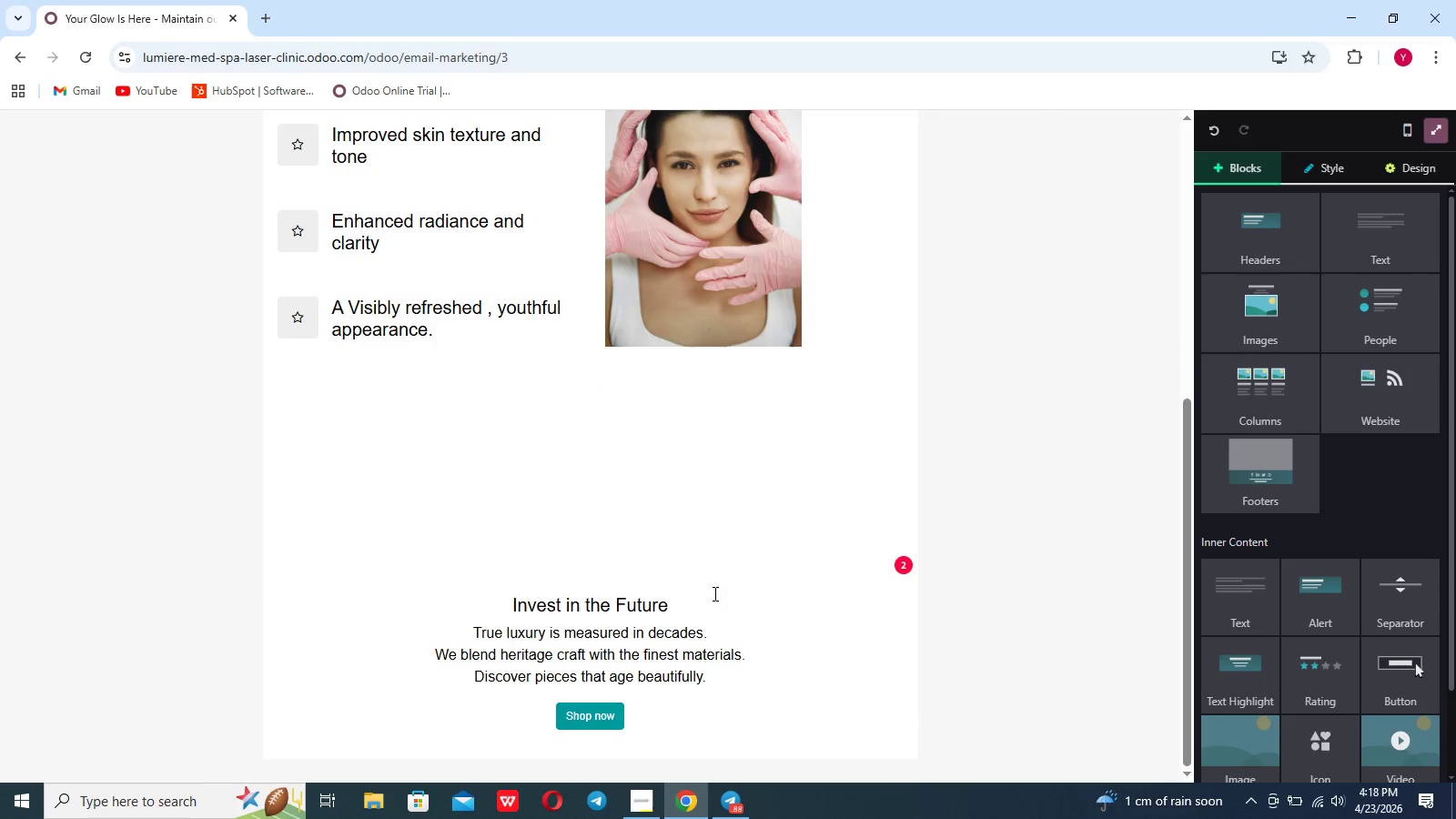 
left_click([687, 673])
 